 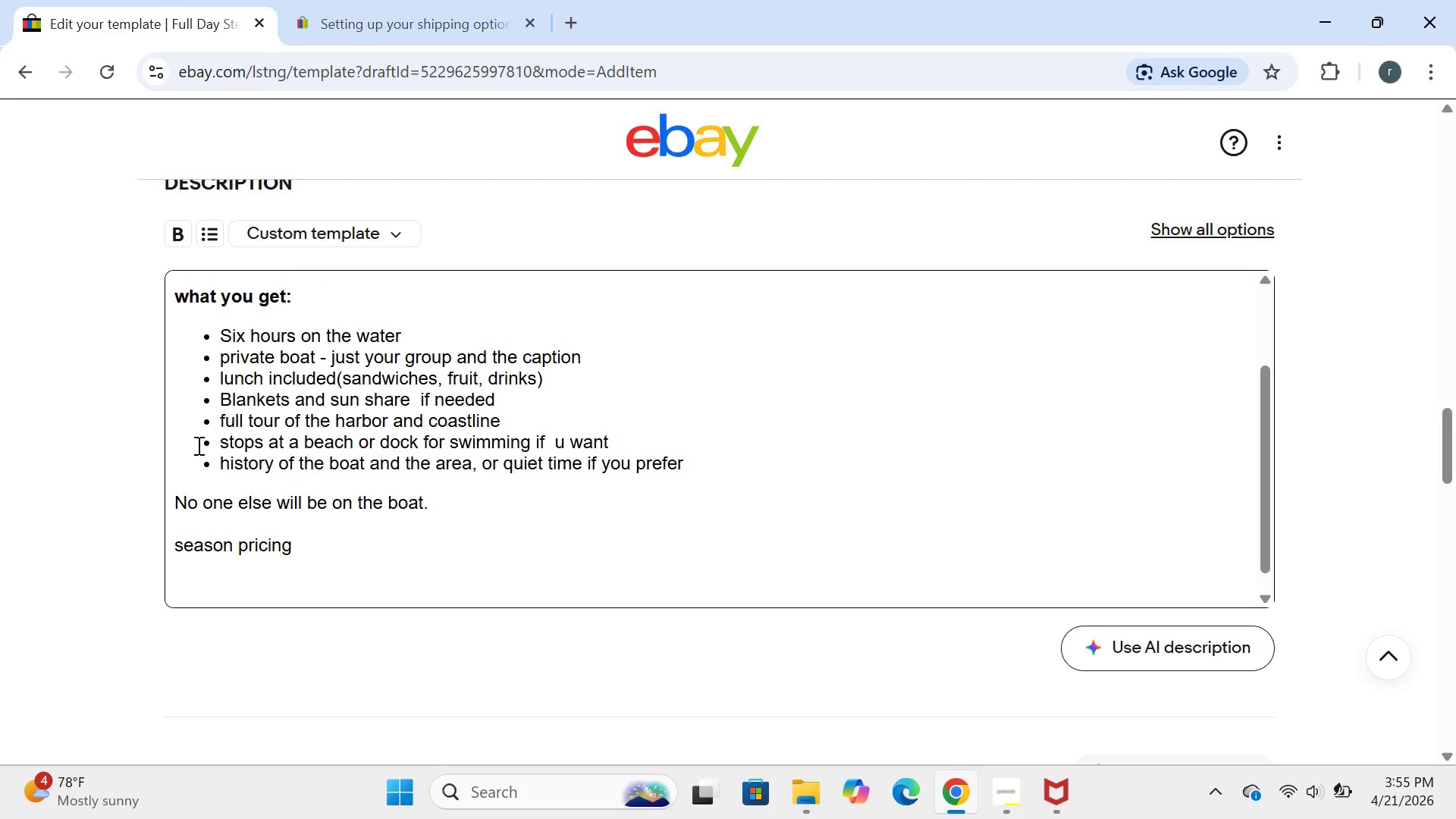 
left_click([212, 234])
 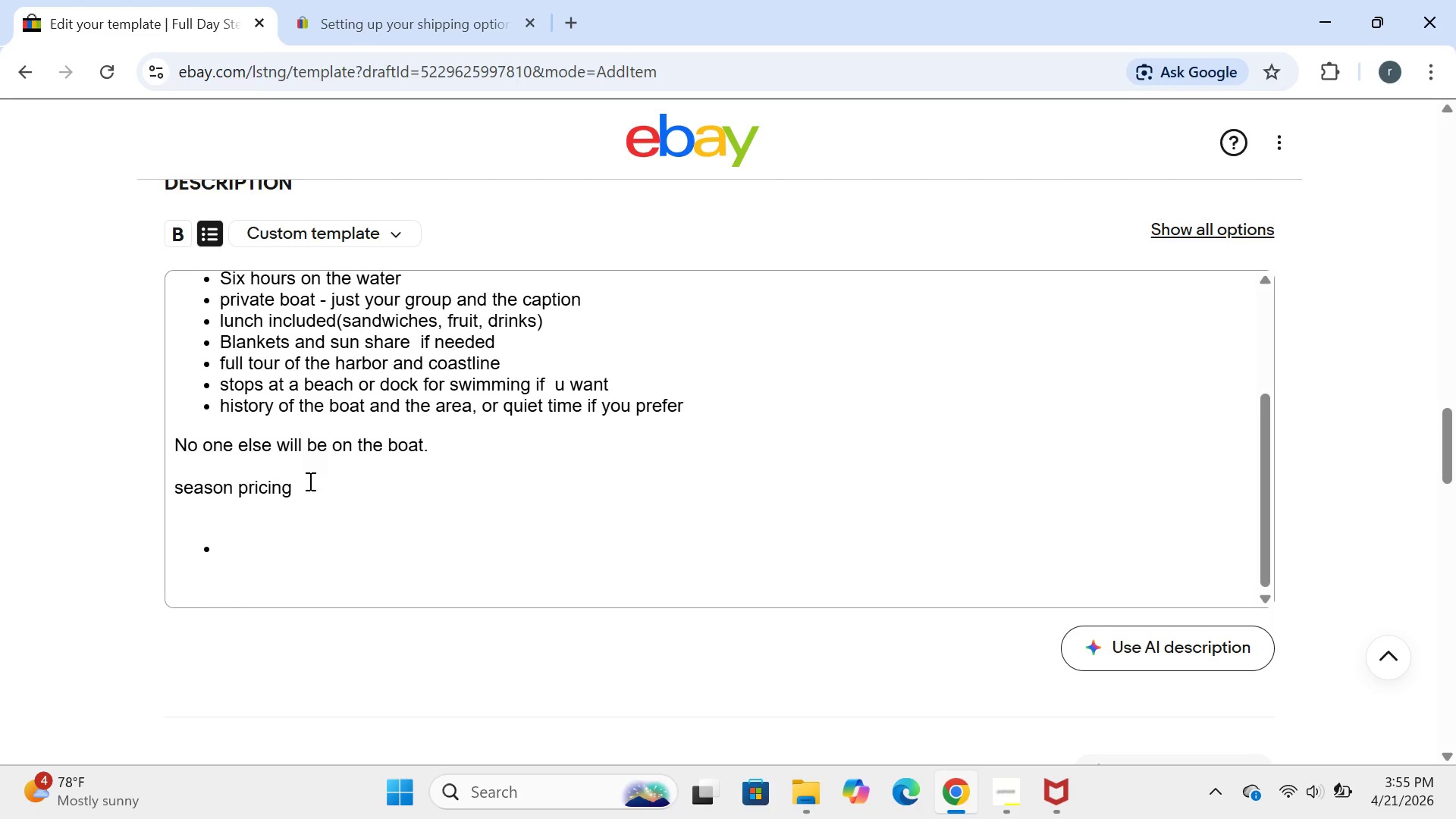 
left_click([297, 516])
 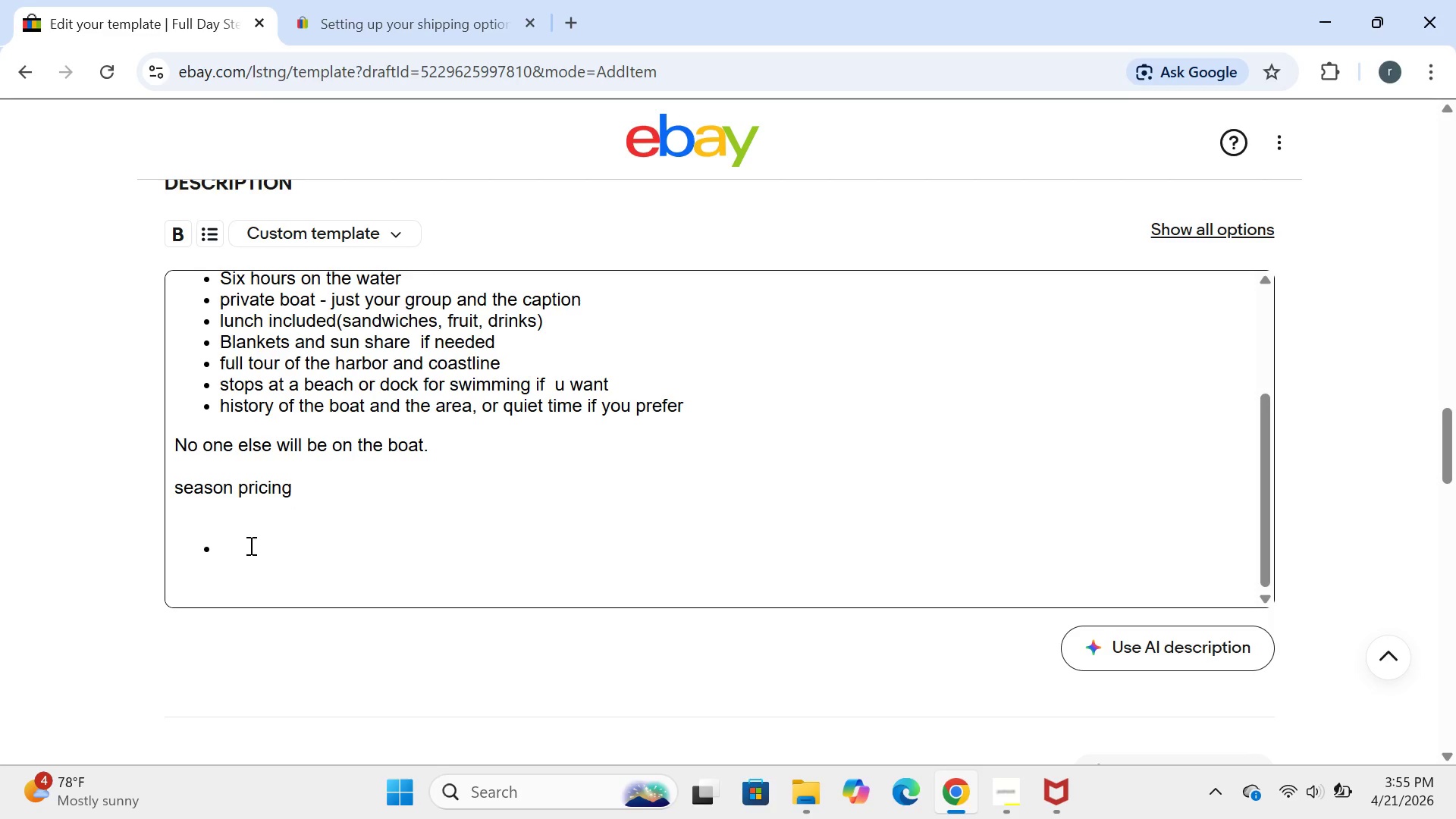 
left_click([249, 545])
 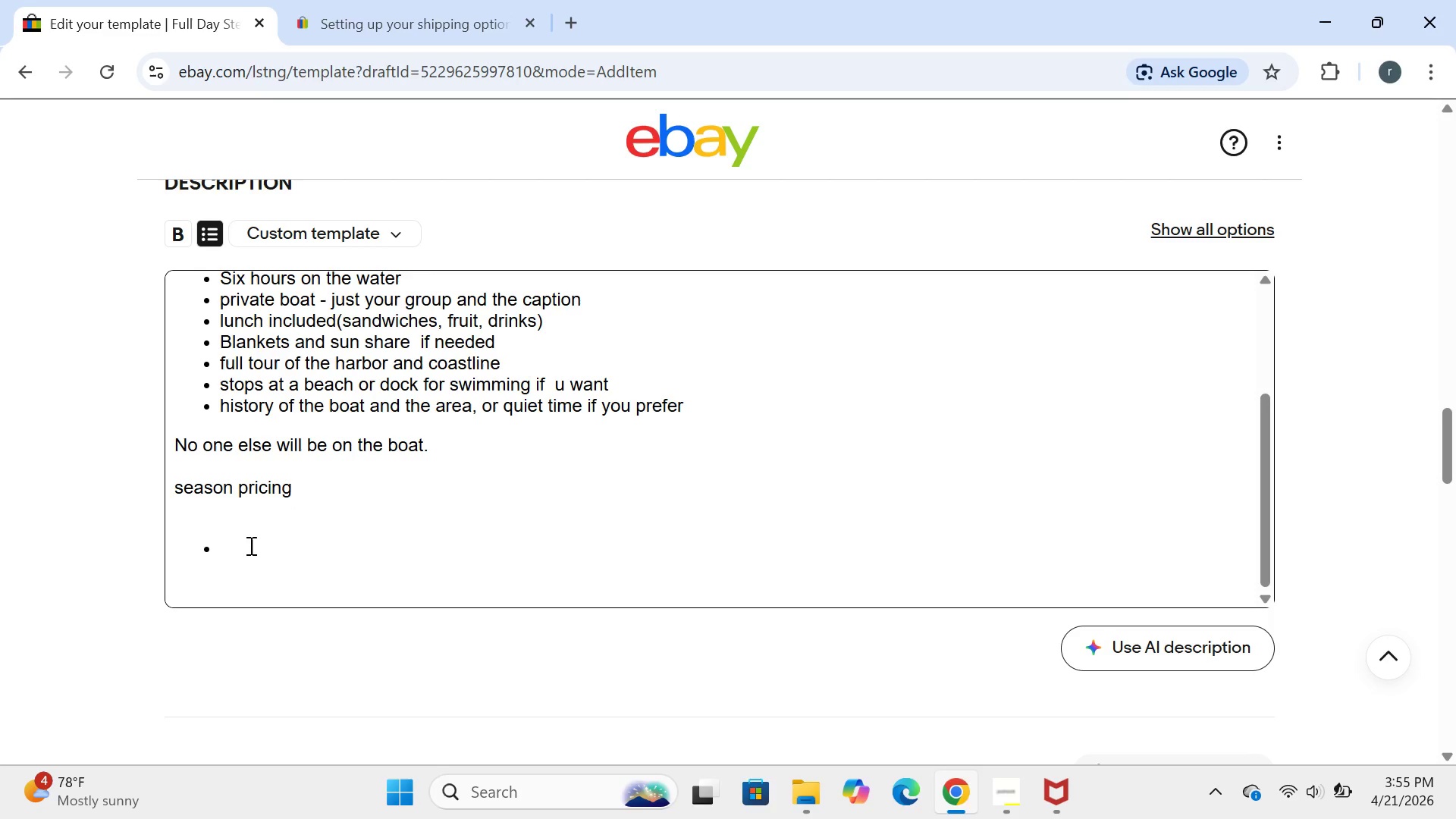 
type(paek)
 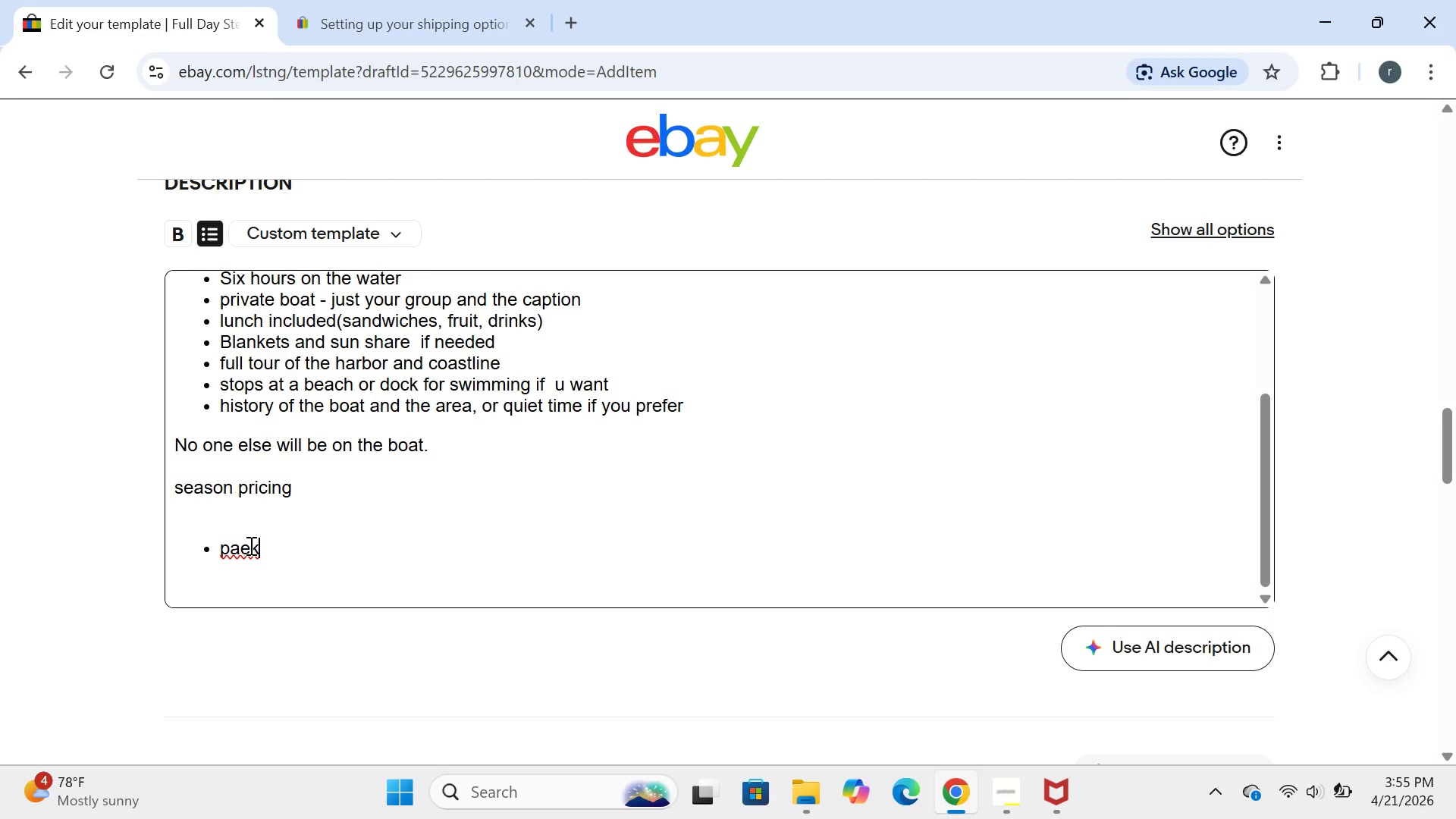 
wait(16.24)
 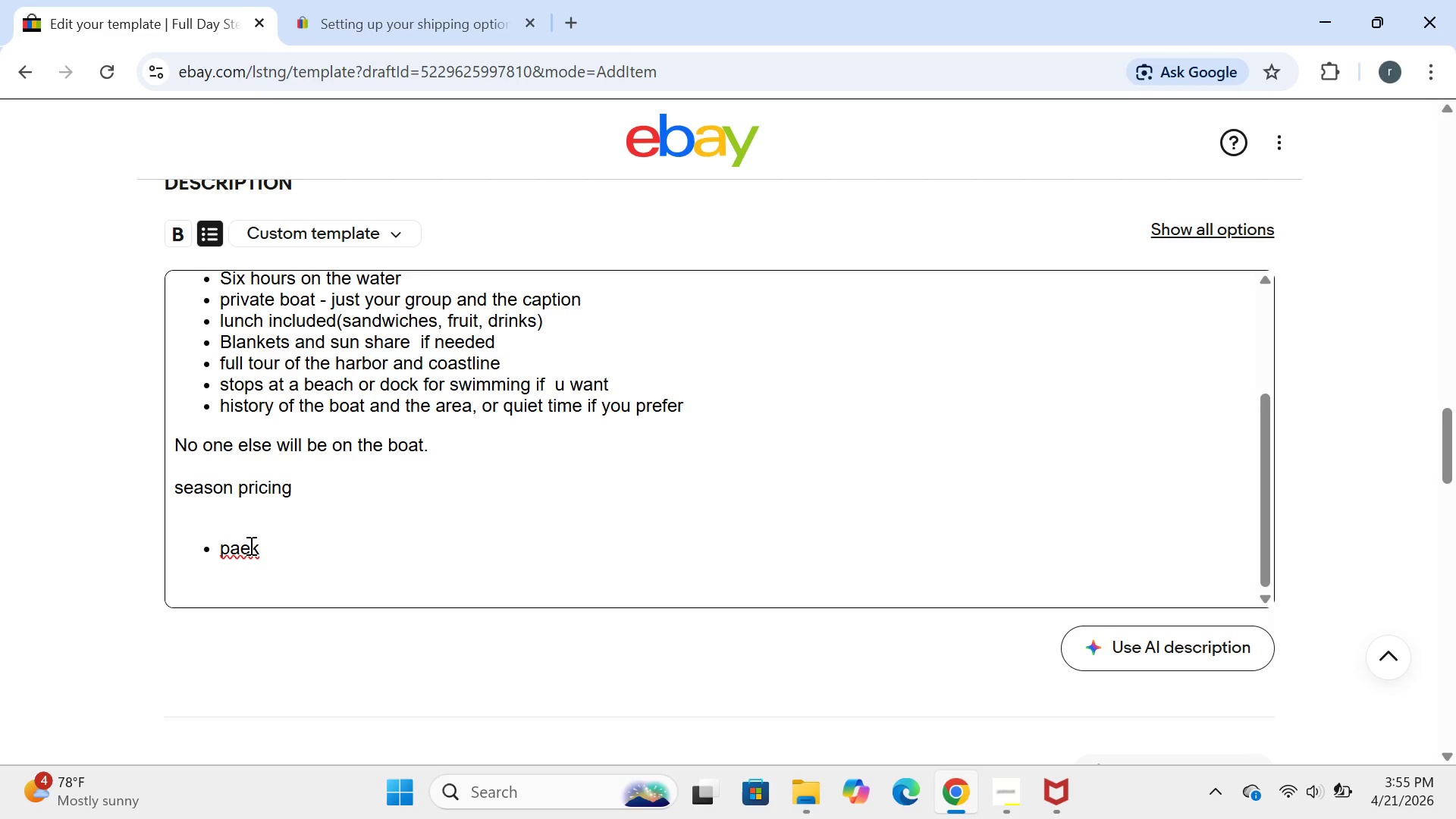 
key(Shift+9)
 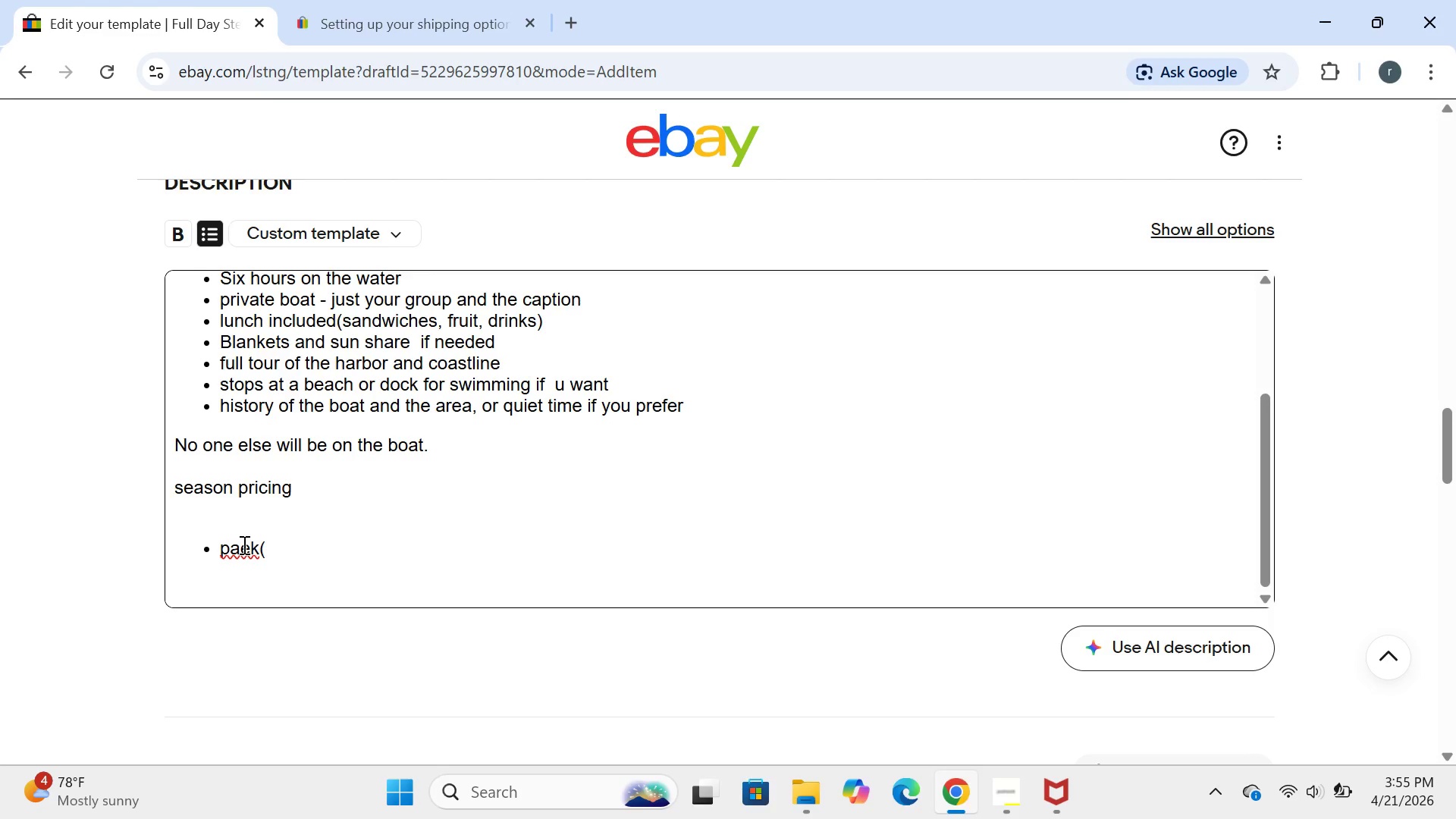 
left_click([256, 557])
 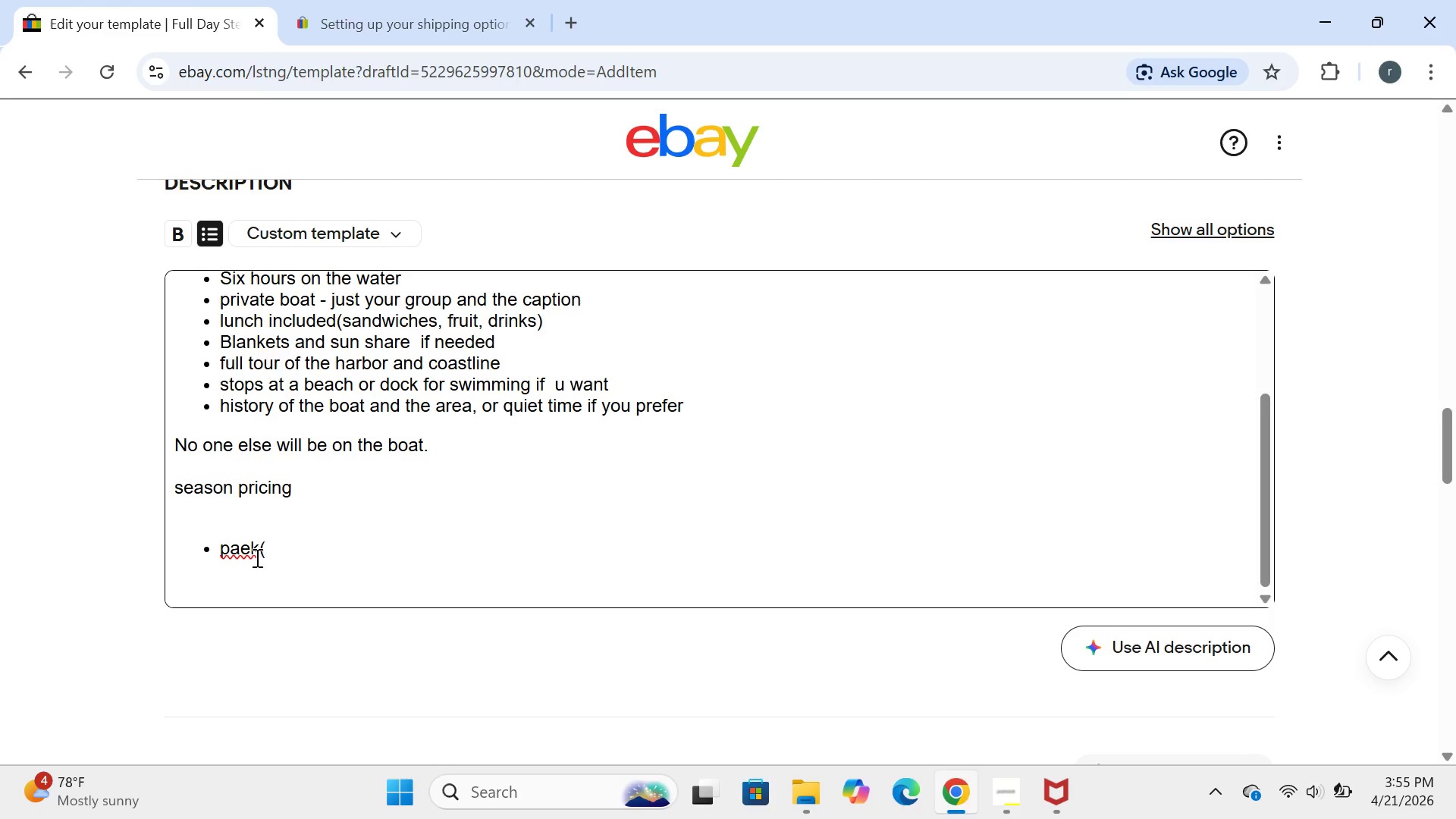 
key(Backspace)
key(Backspace)
key(Backspace)
type(eak)
 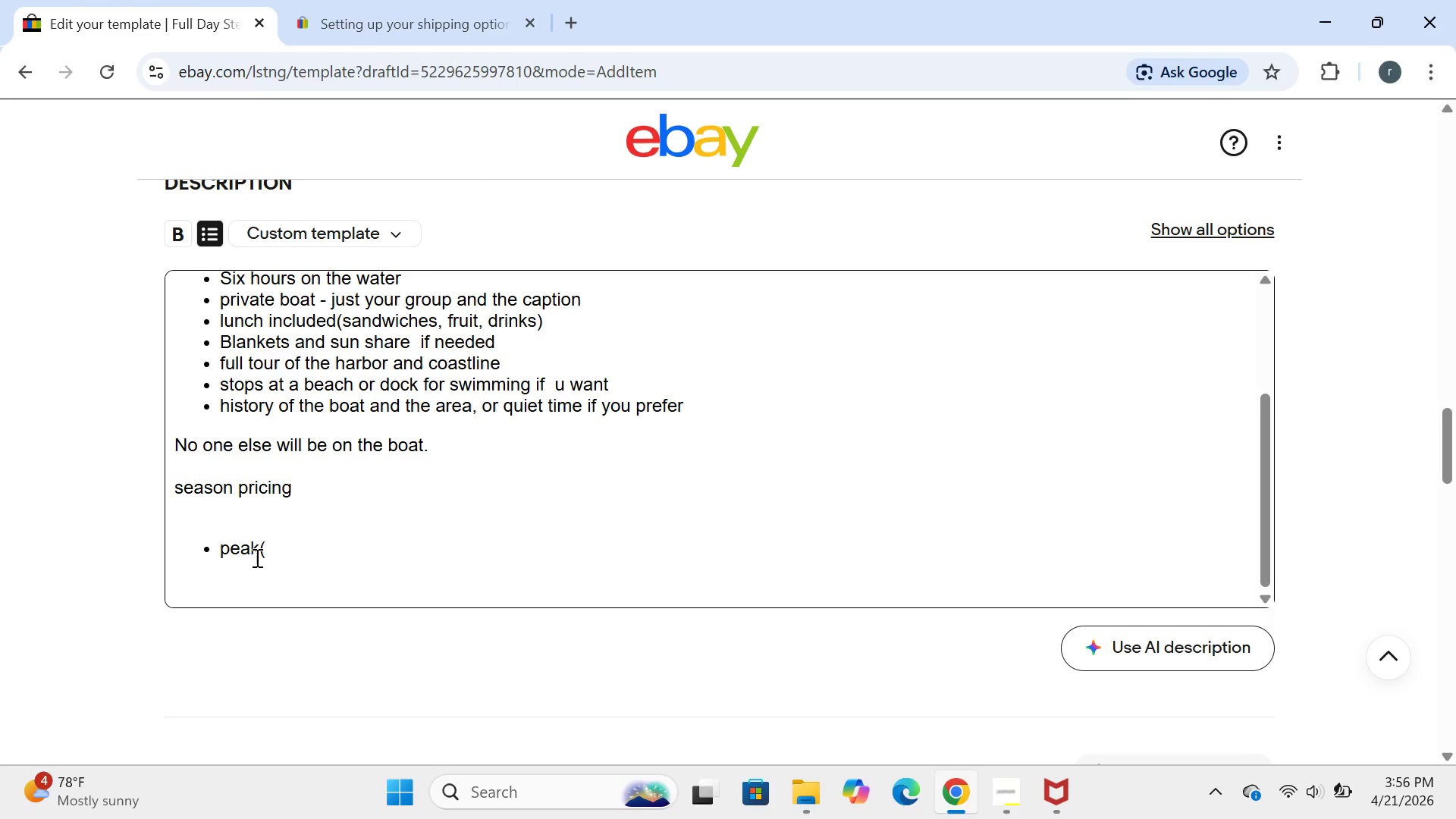 
key(ArrowRight)
 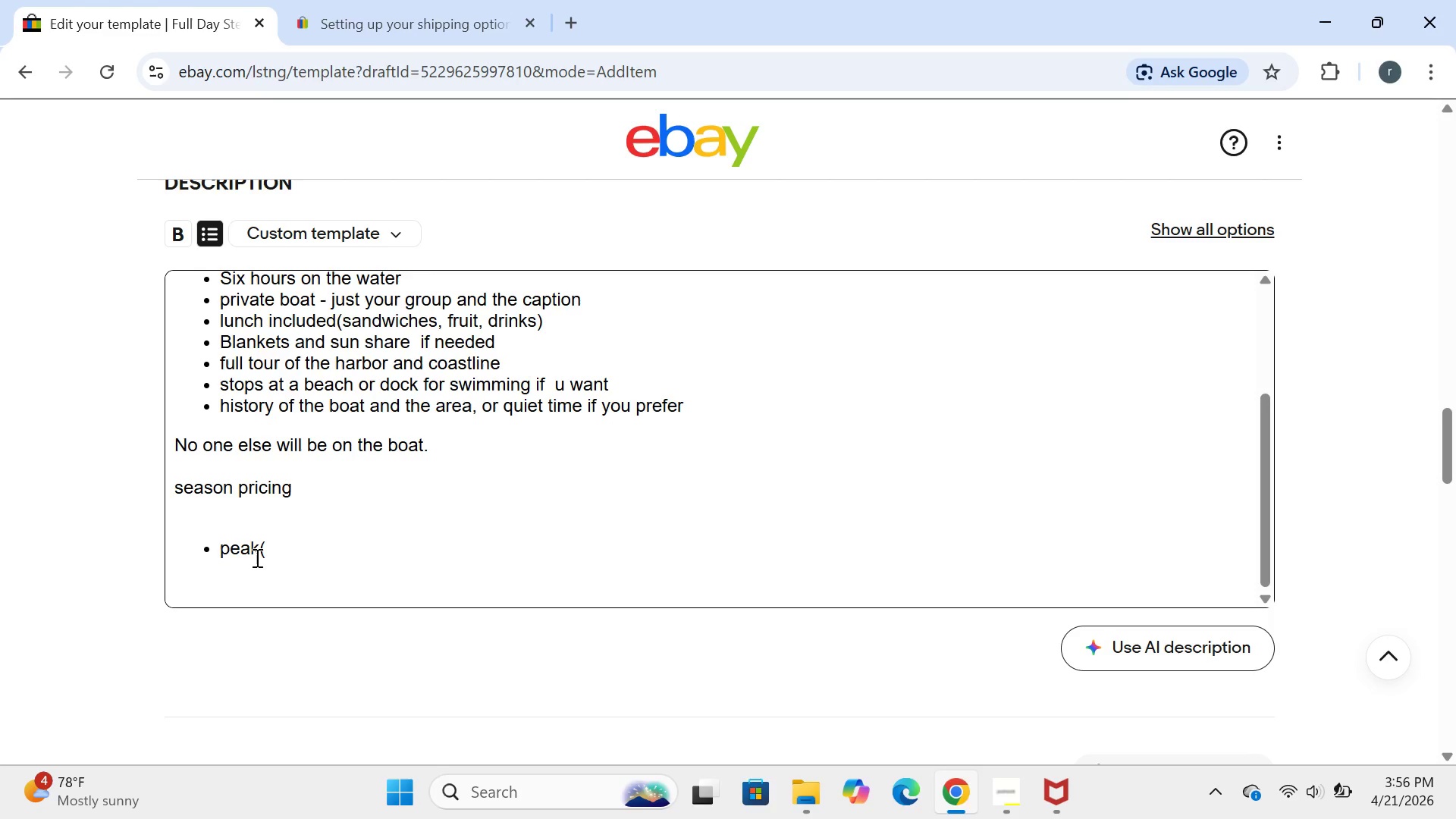 
type(may through septm)
 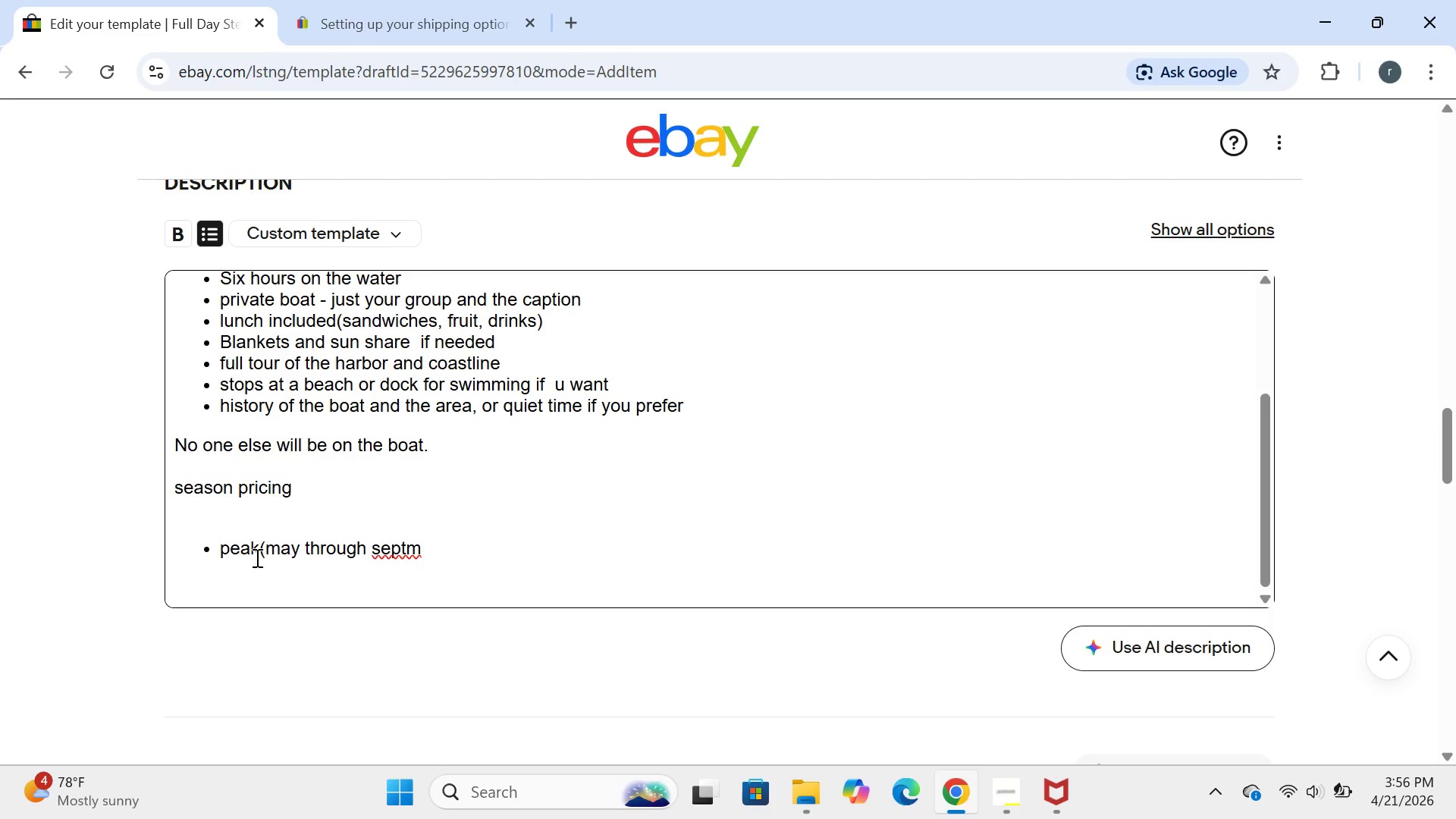 
key(Backspace)
type(ember )
key(Backspace)
type())
 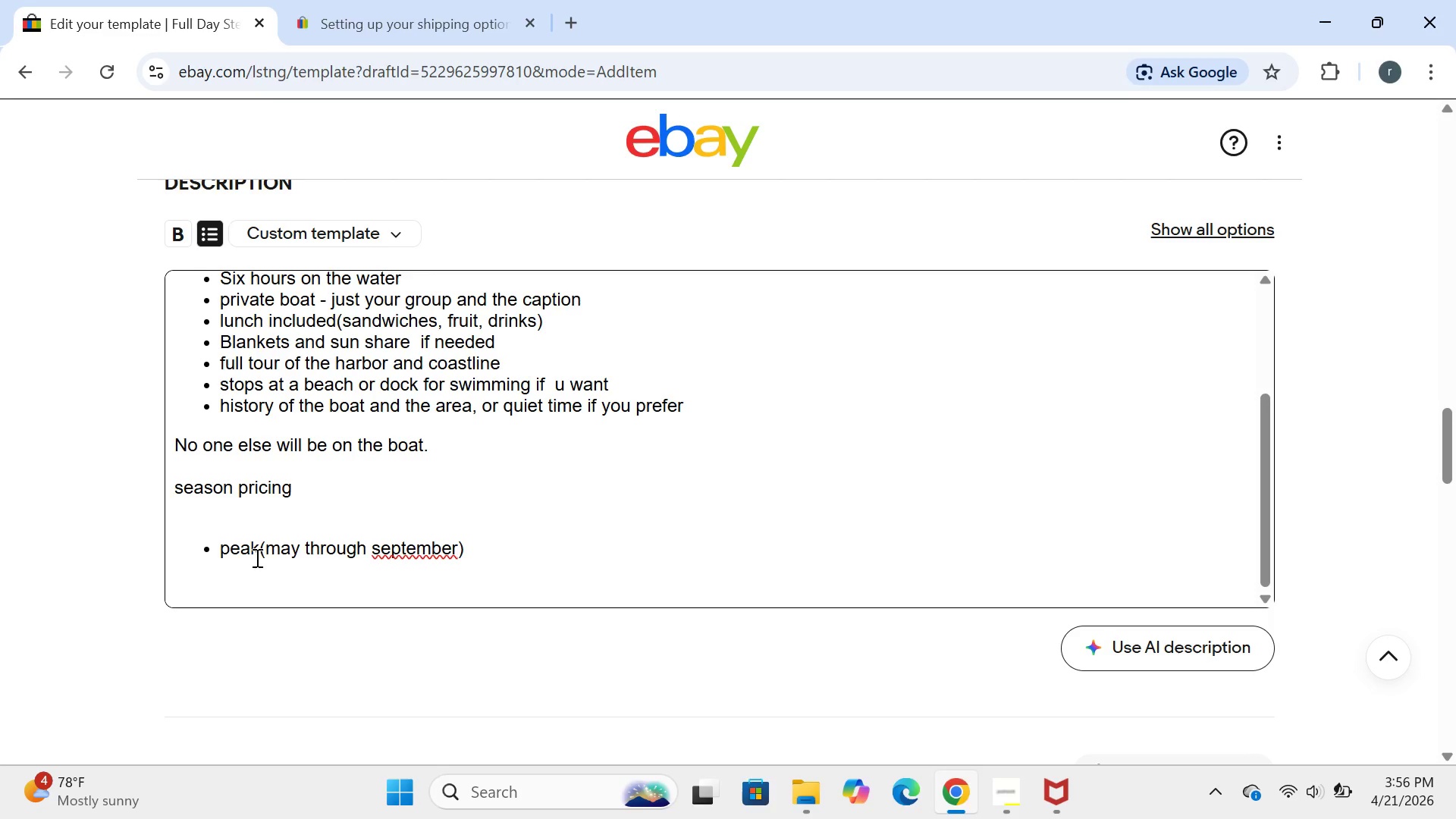 
left_click([379, 551])
 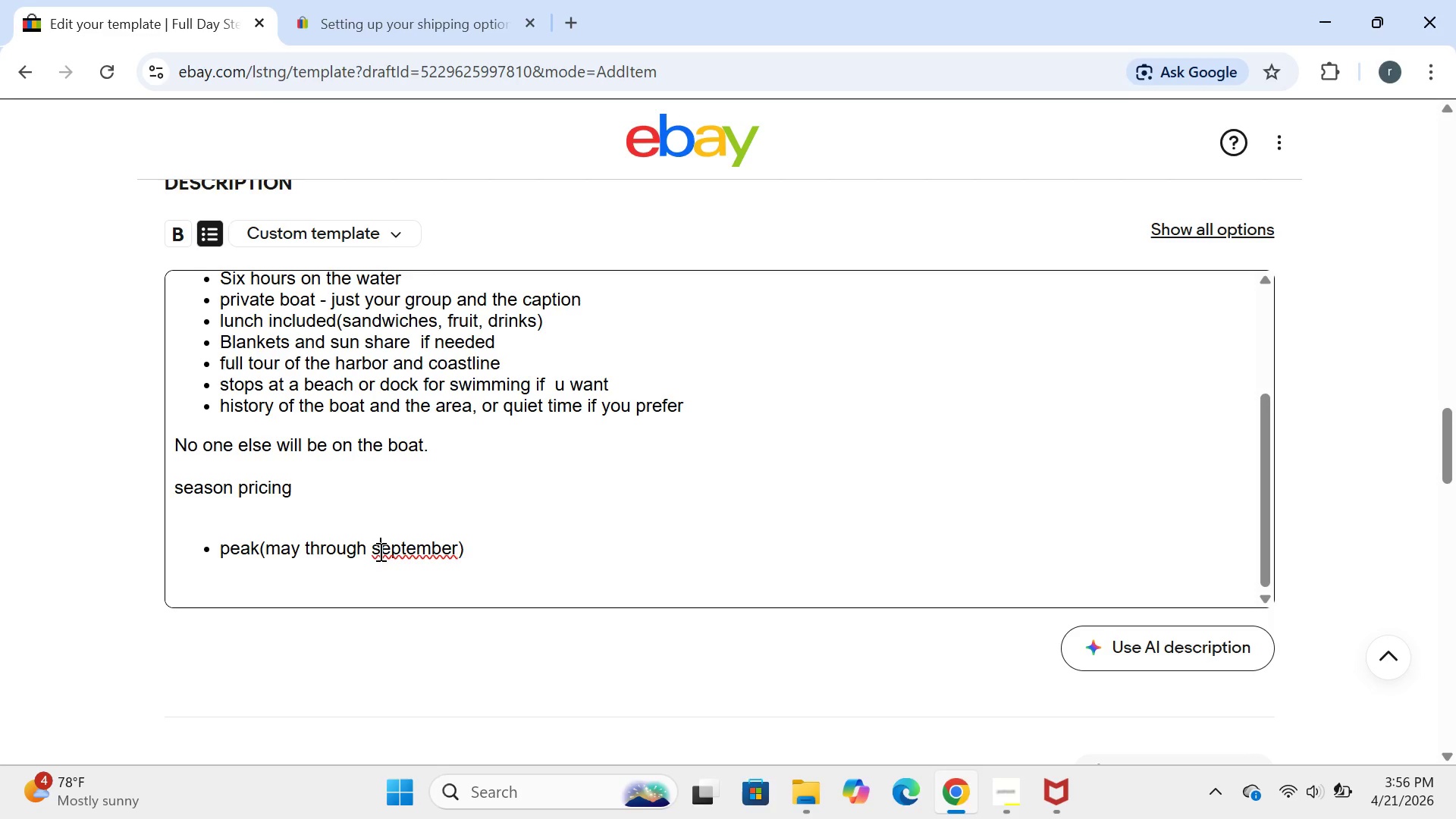 
key(Backspace)
 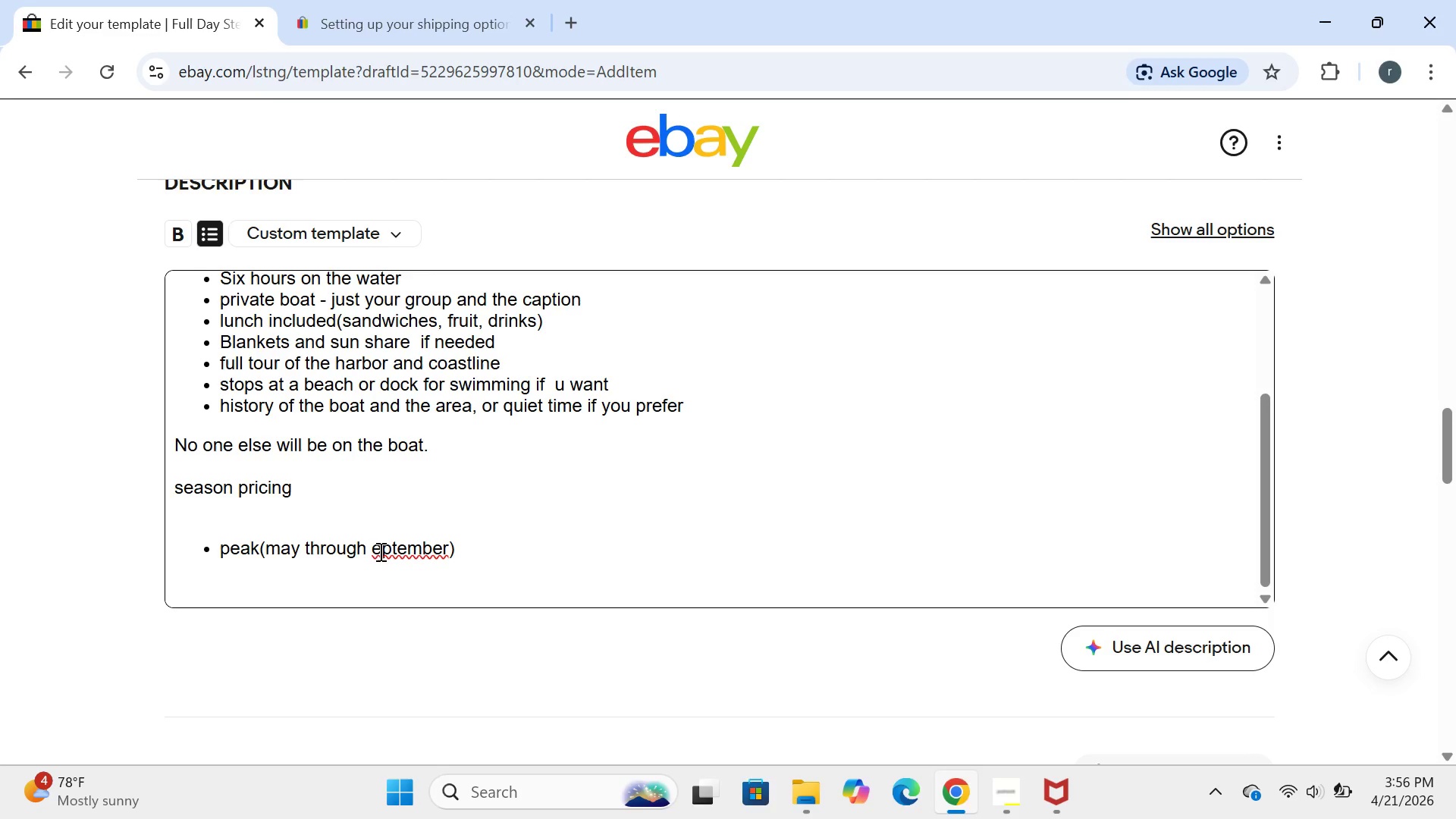 
key(CapsLock)
 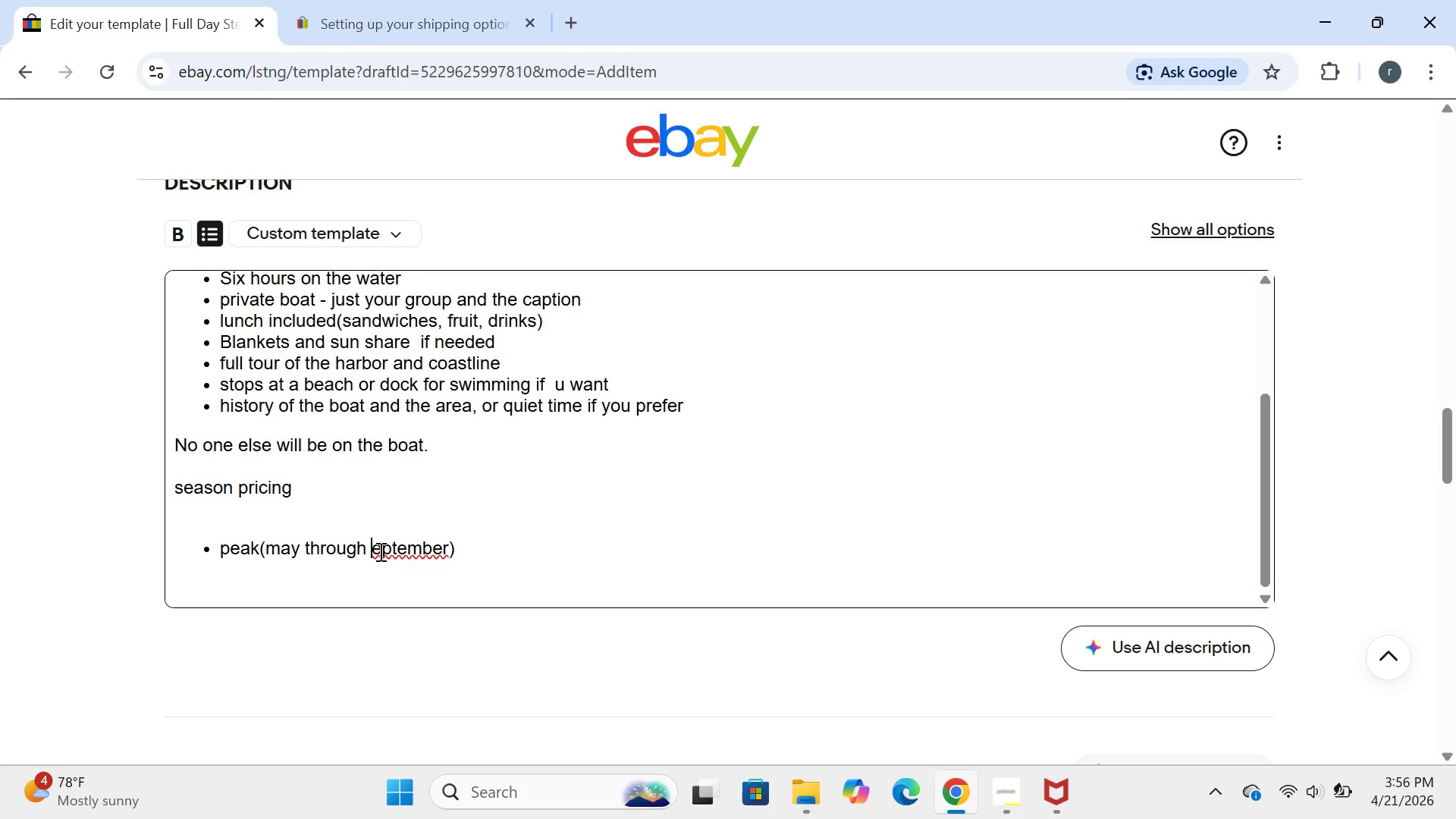 
key(S)
 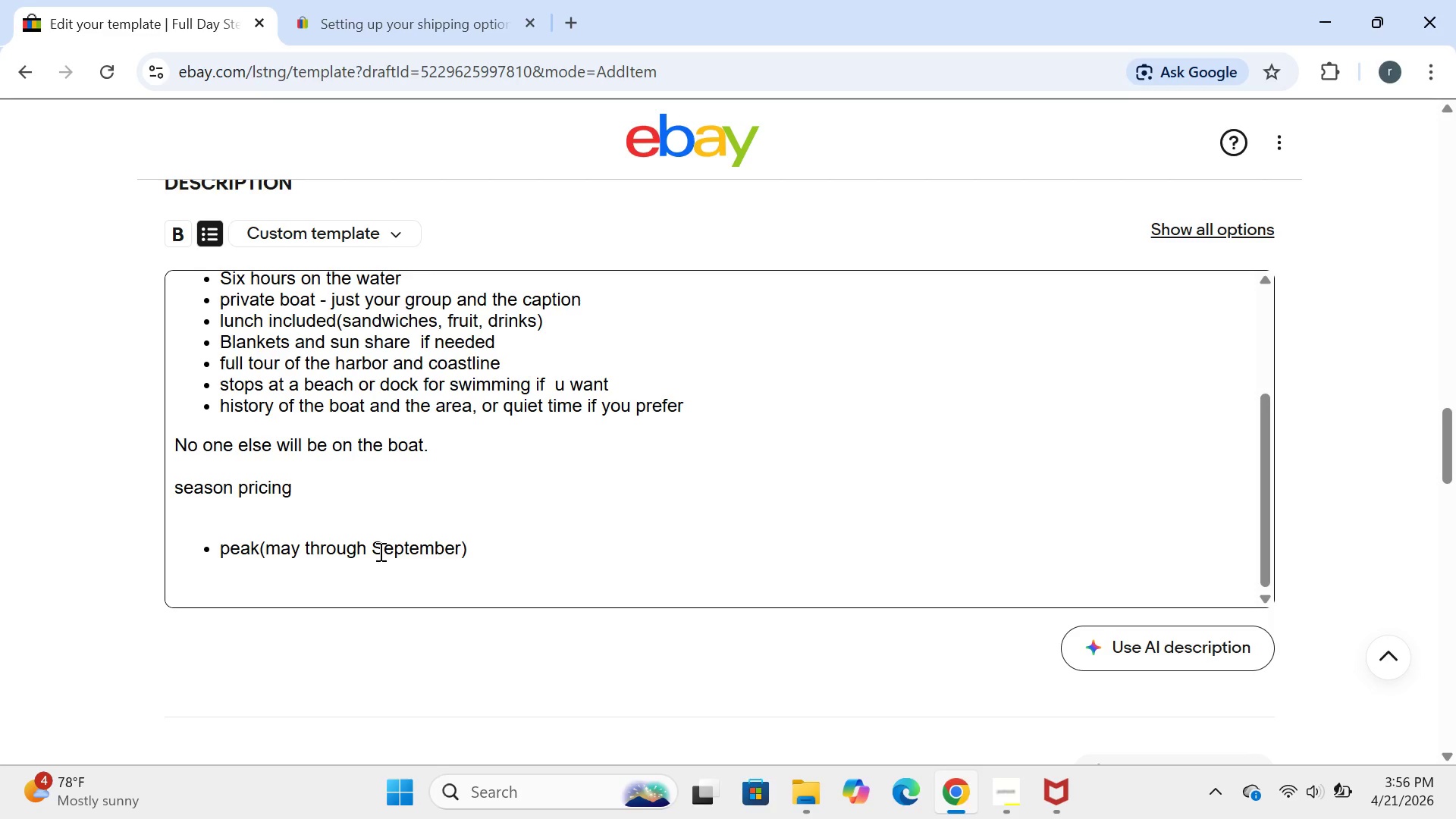 
key(CapsLock)
 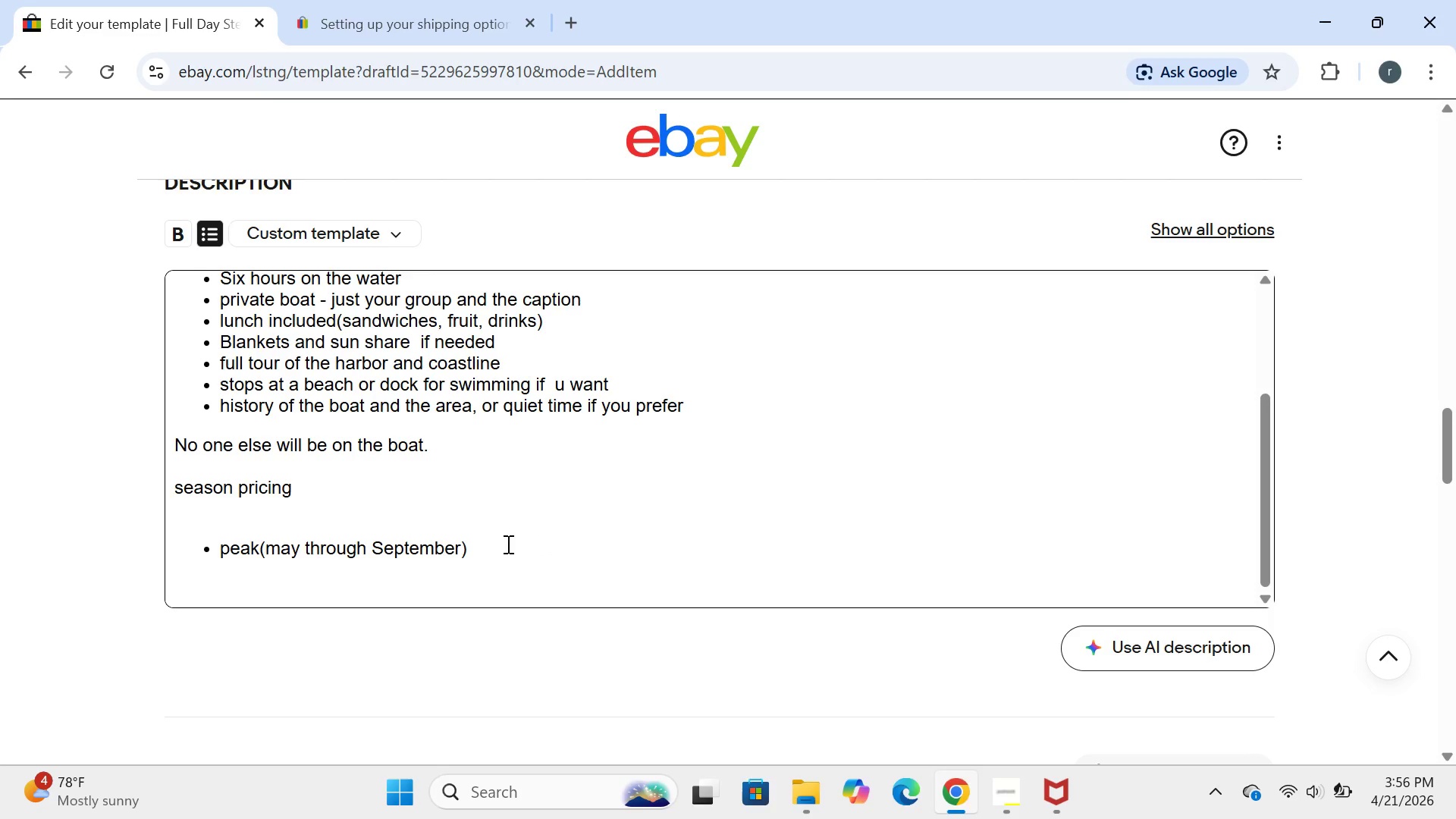 
left_click([503, 544])
 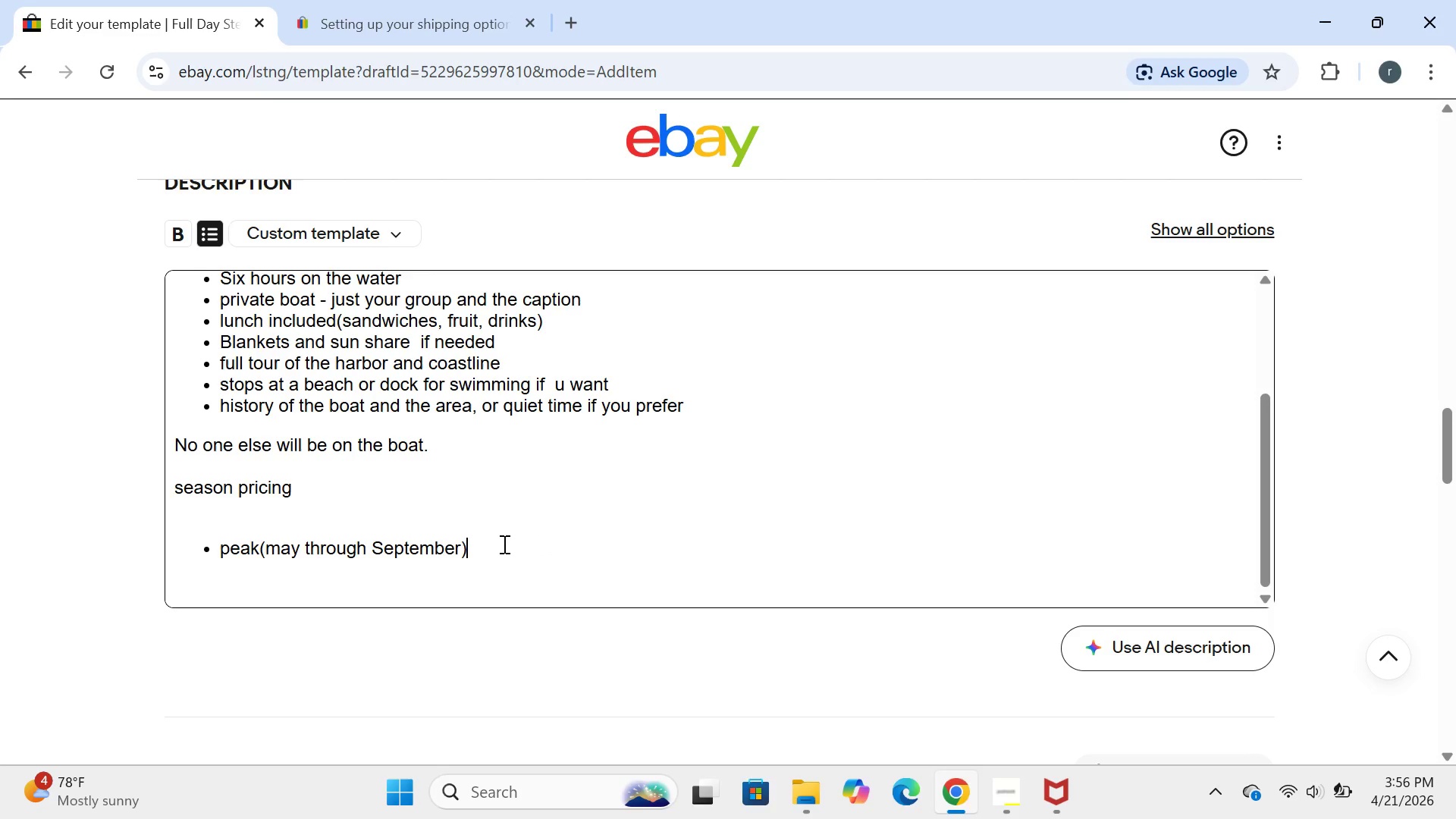 
type(:$8)
 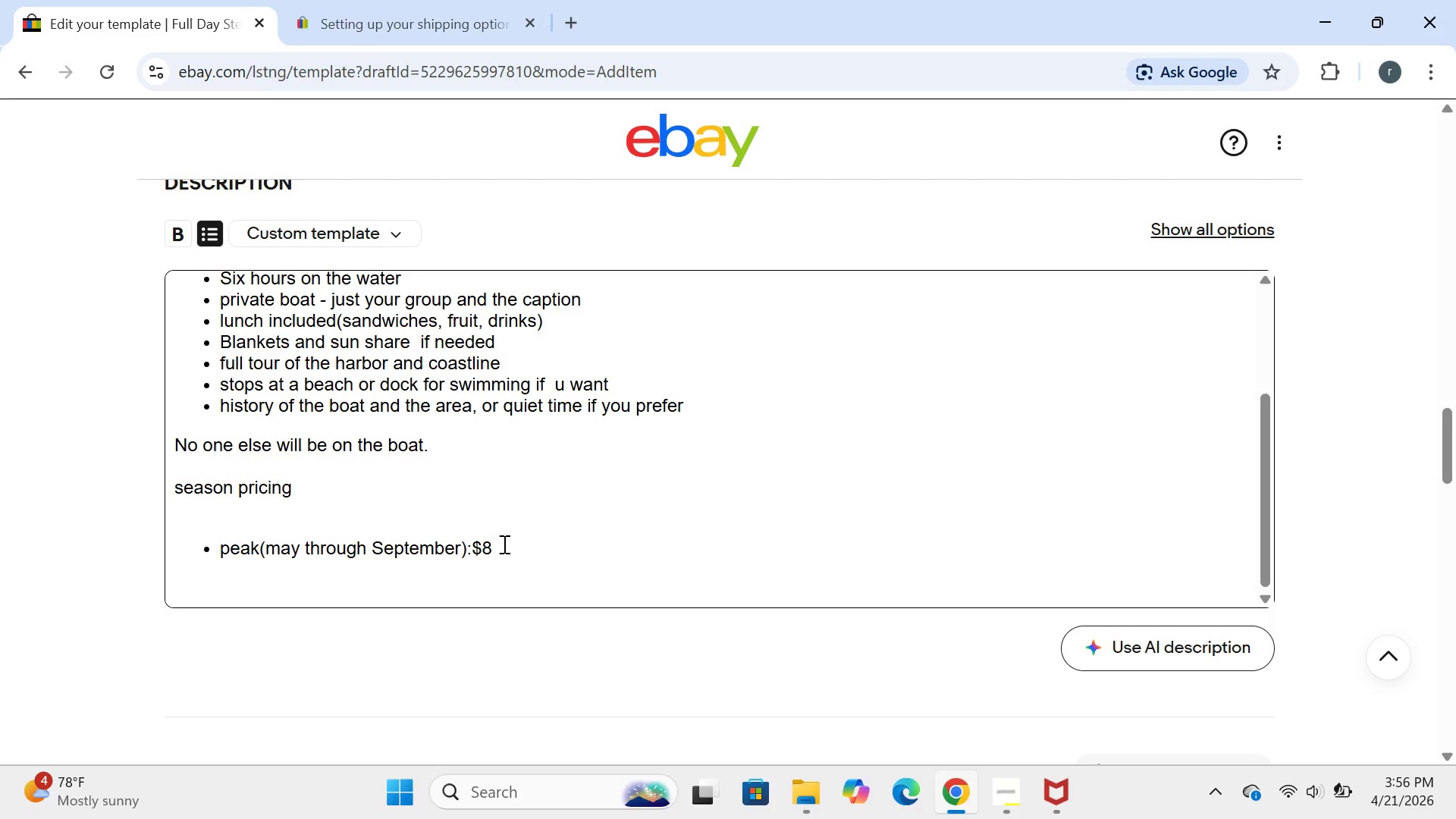 
type(95)
 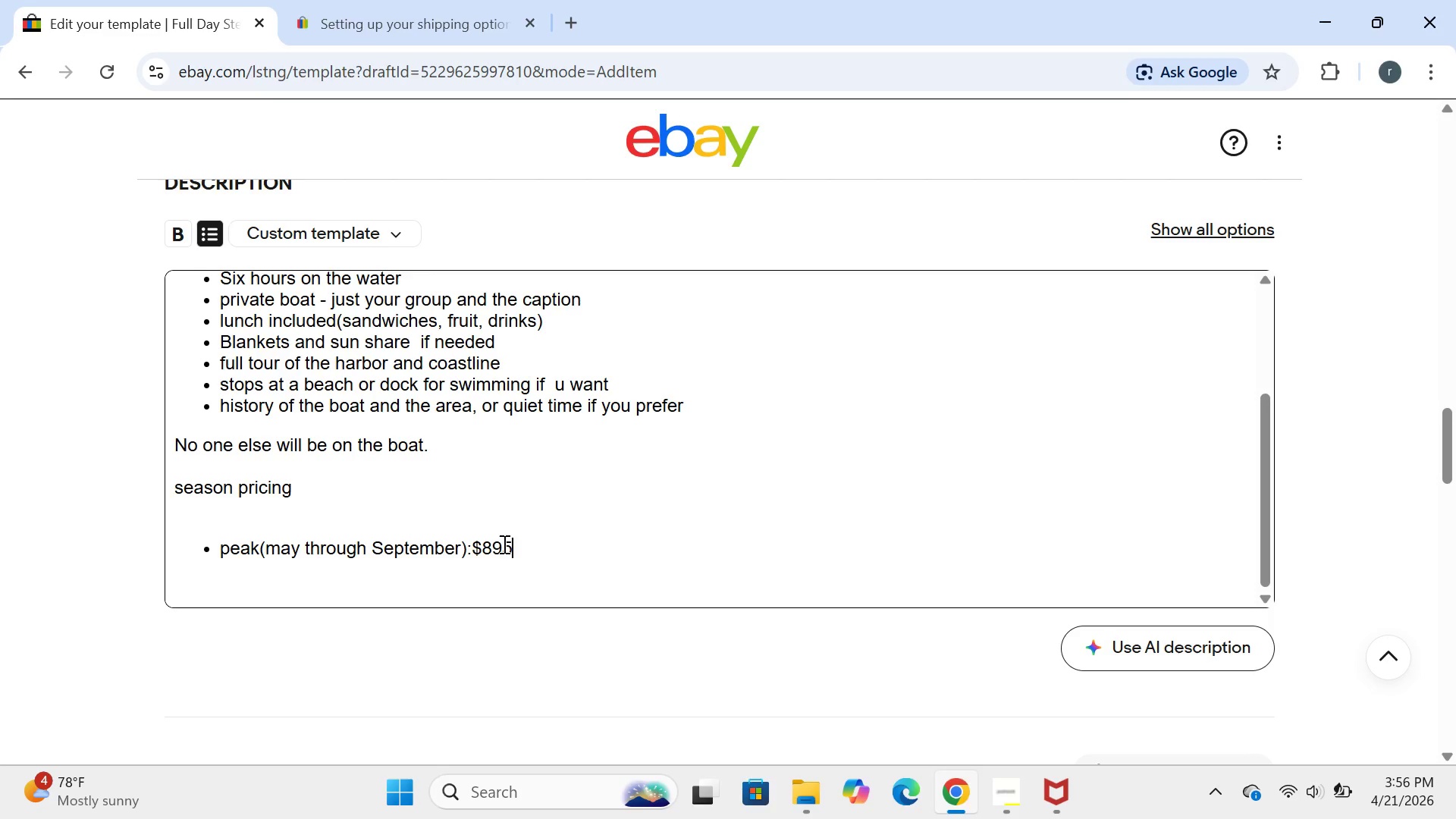 
key(Enter)
 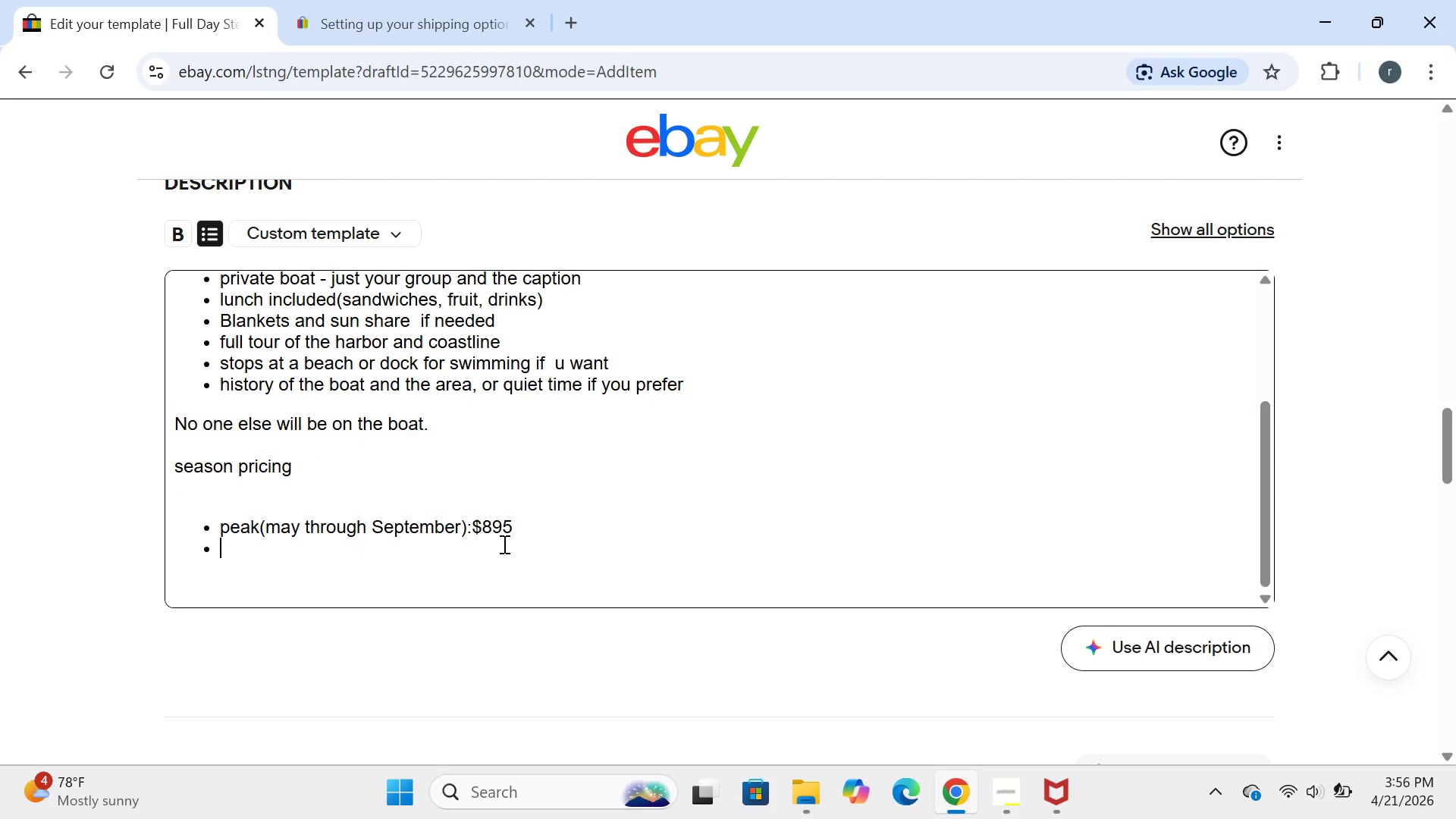 
wait(10.64)
 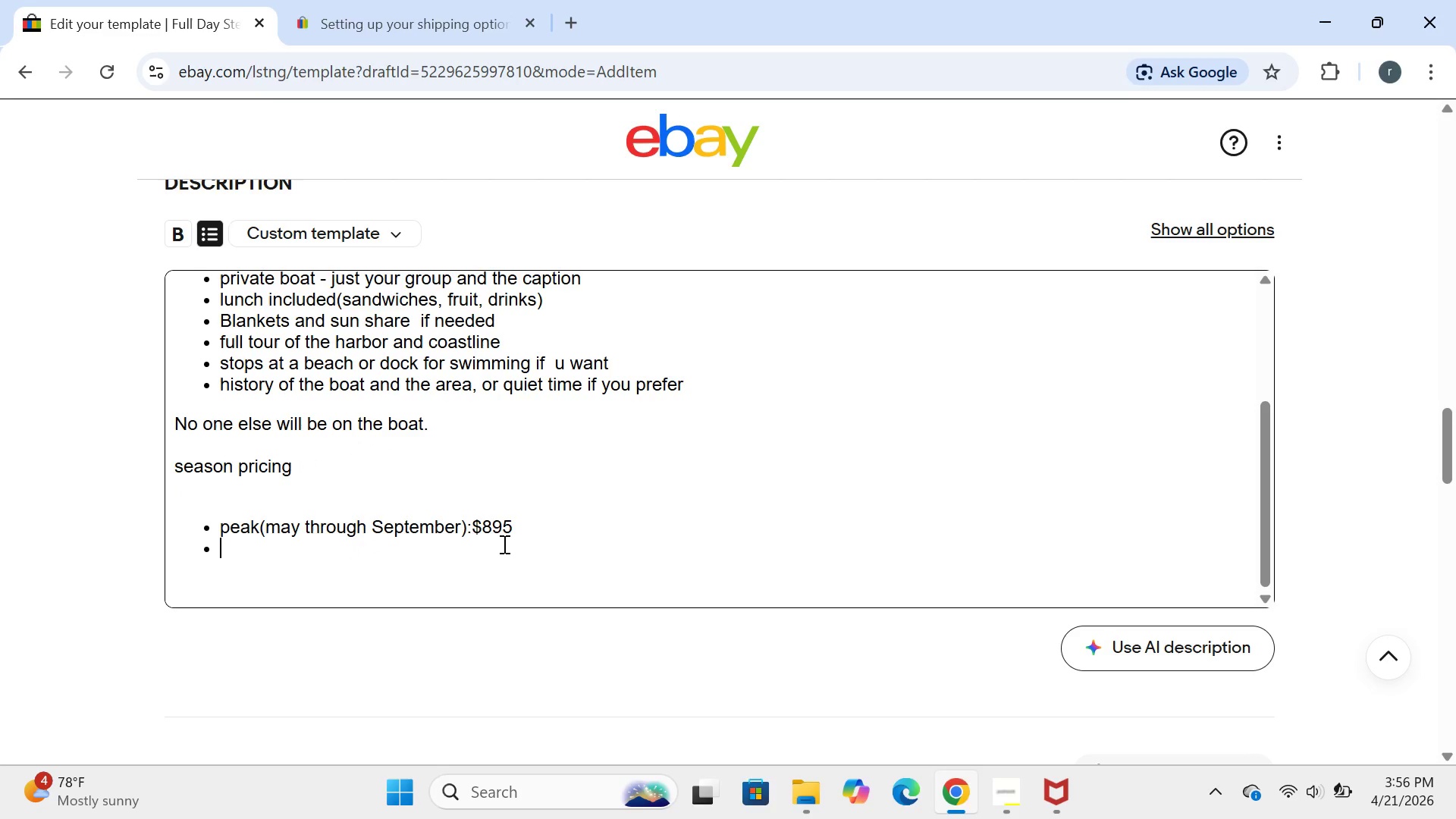 
type(off)
 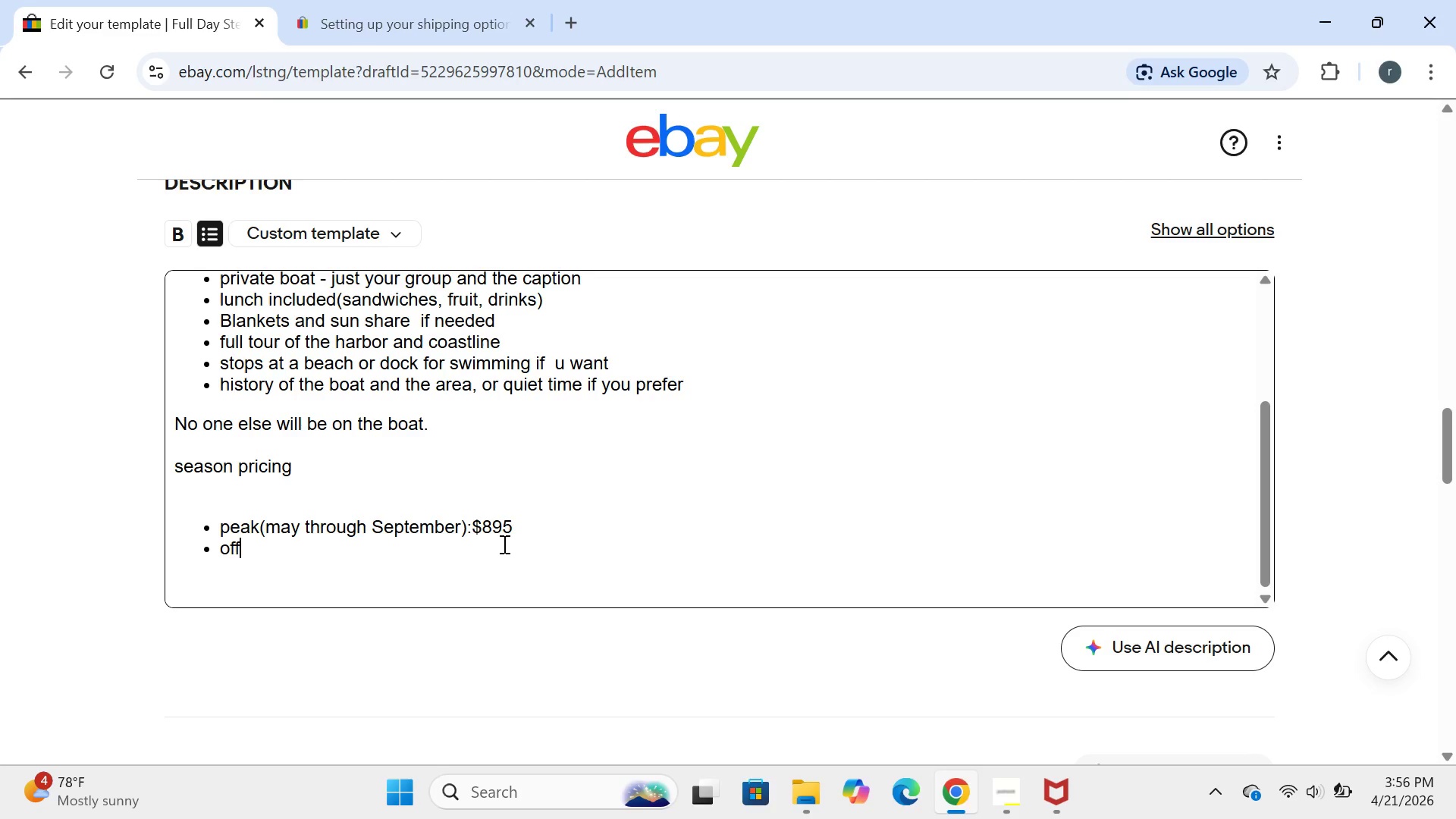 
type(0)
key(Backspace)
type(-peak)
 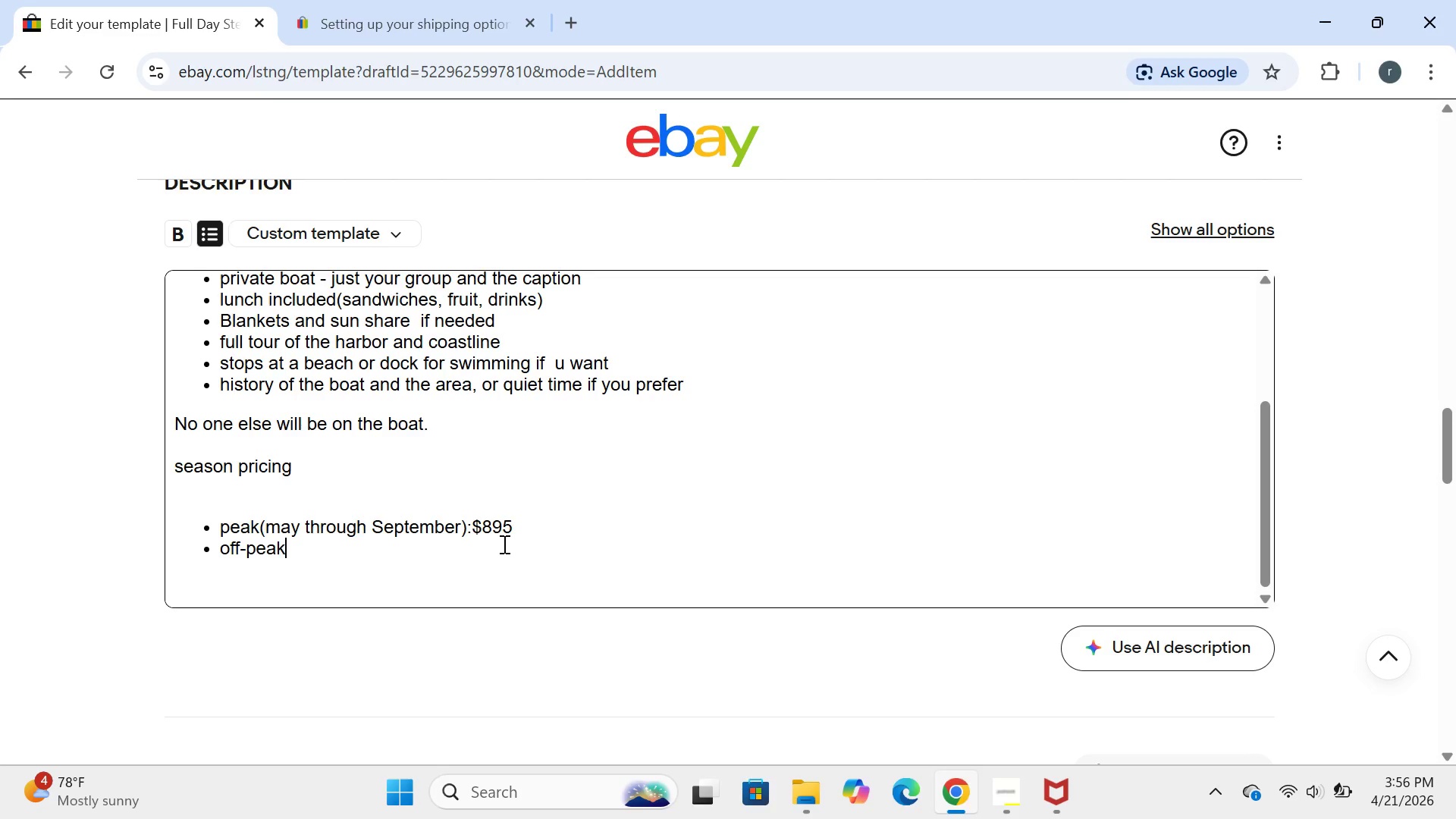 
left_click([503, 544])
 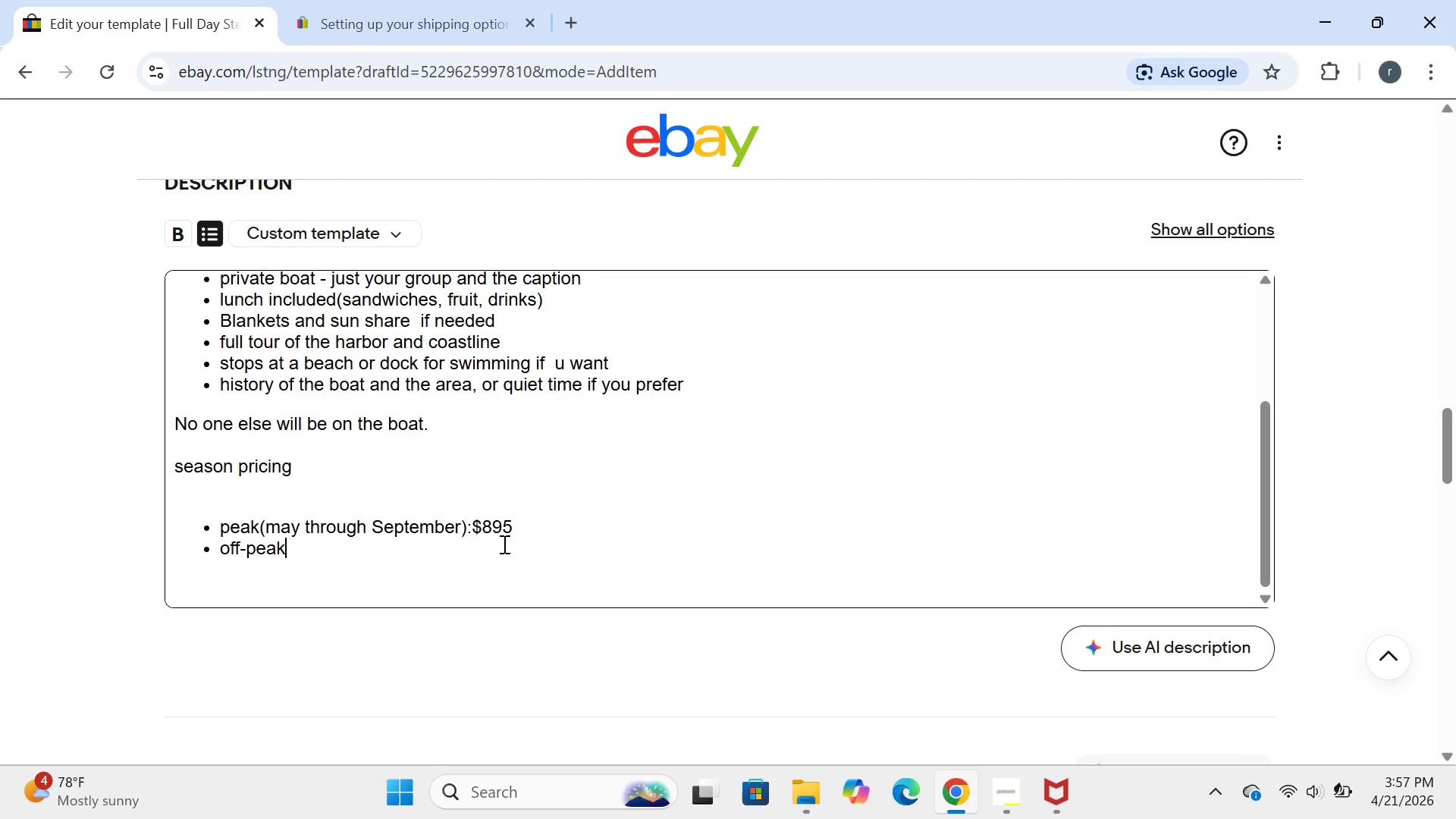 
wait(5.41)
 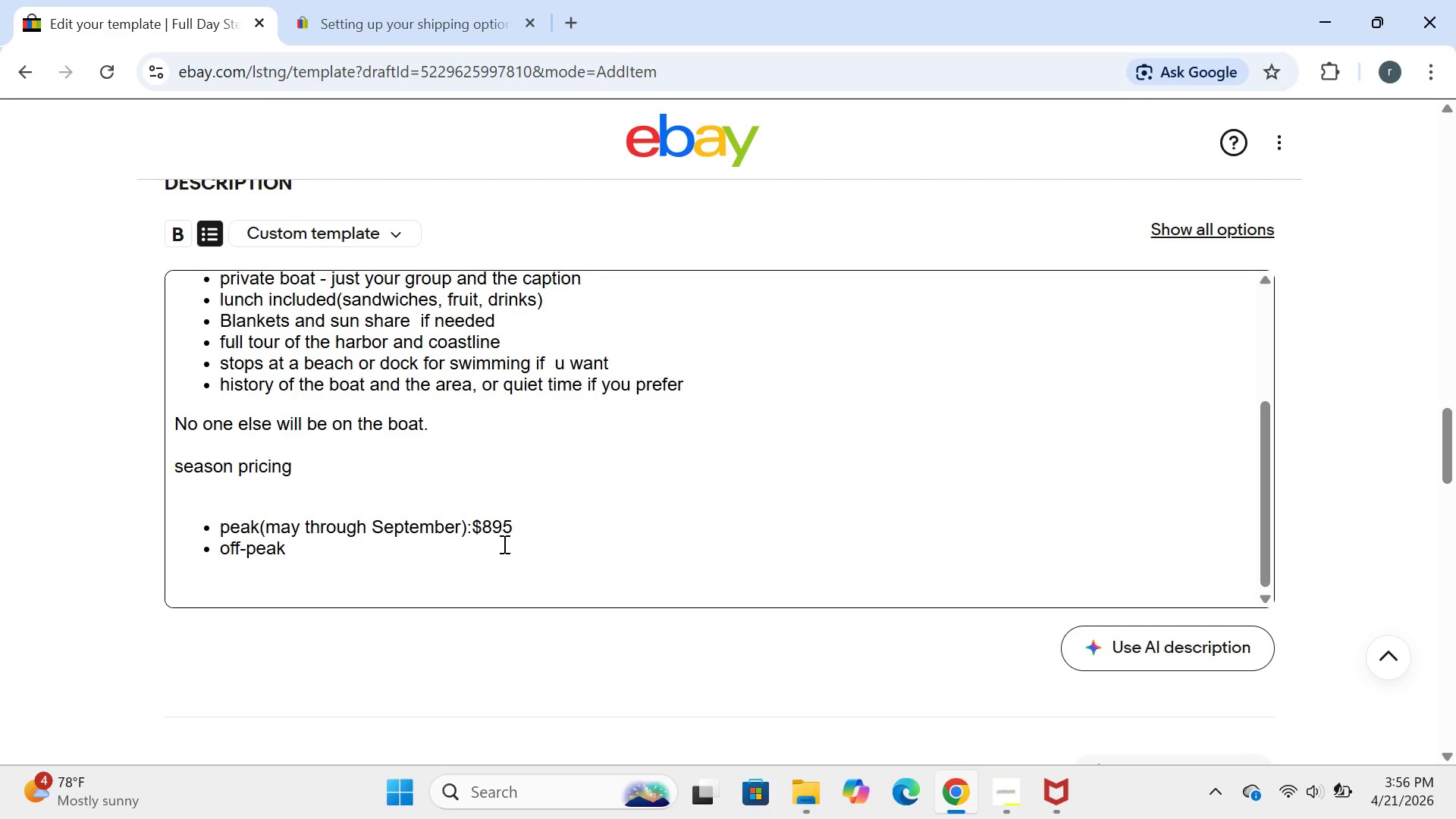 
type(*)
key(Backspace)
type((october through)
 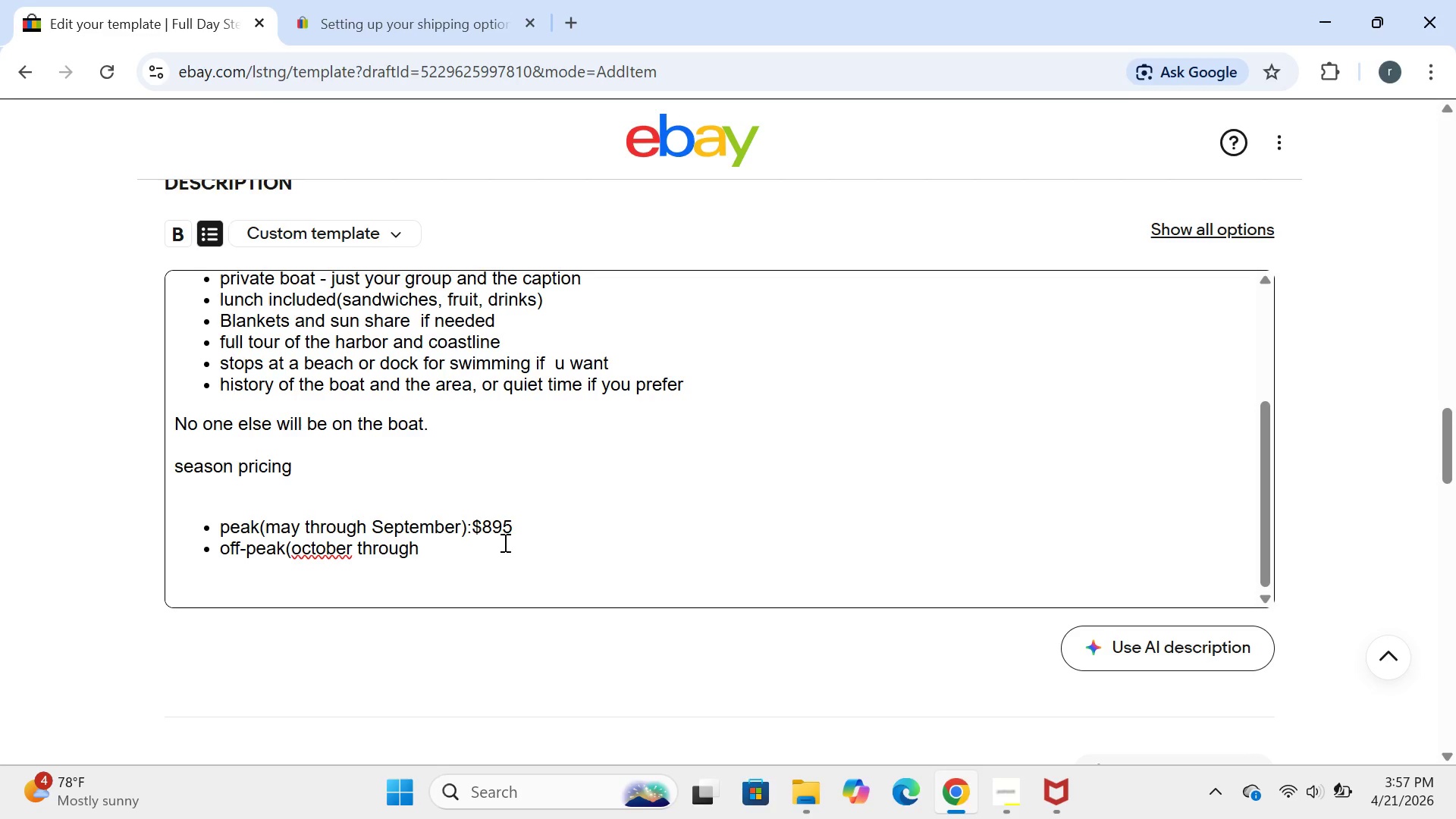 
key(ArrowLeft)
 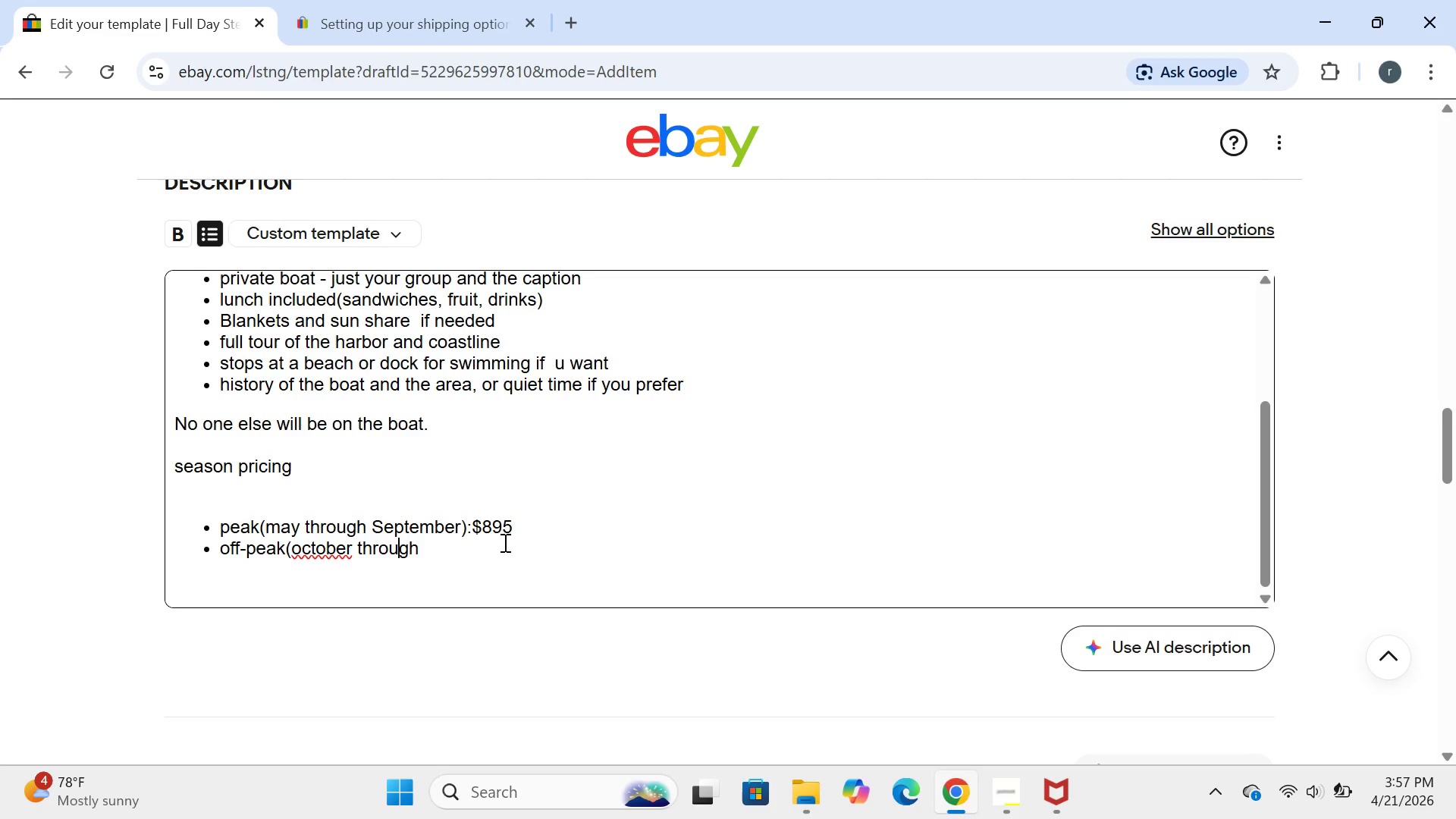 
key(ArrowLeft)
 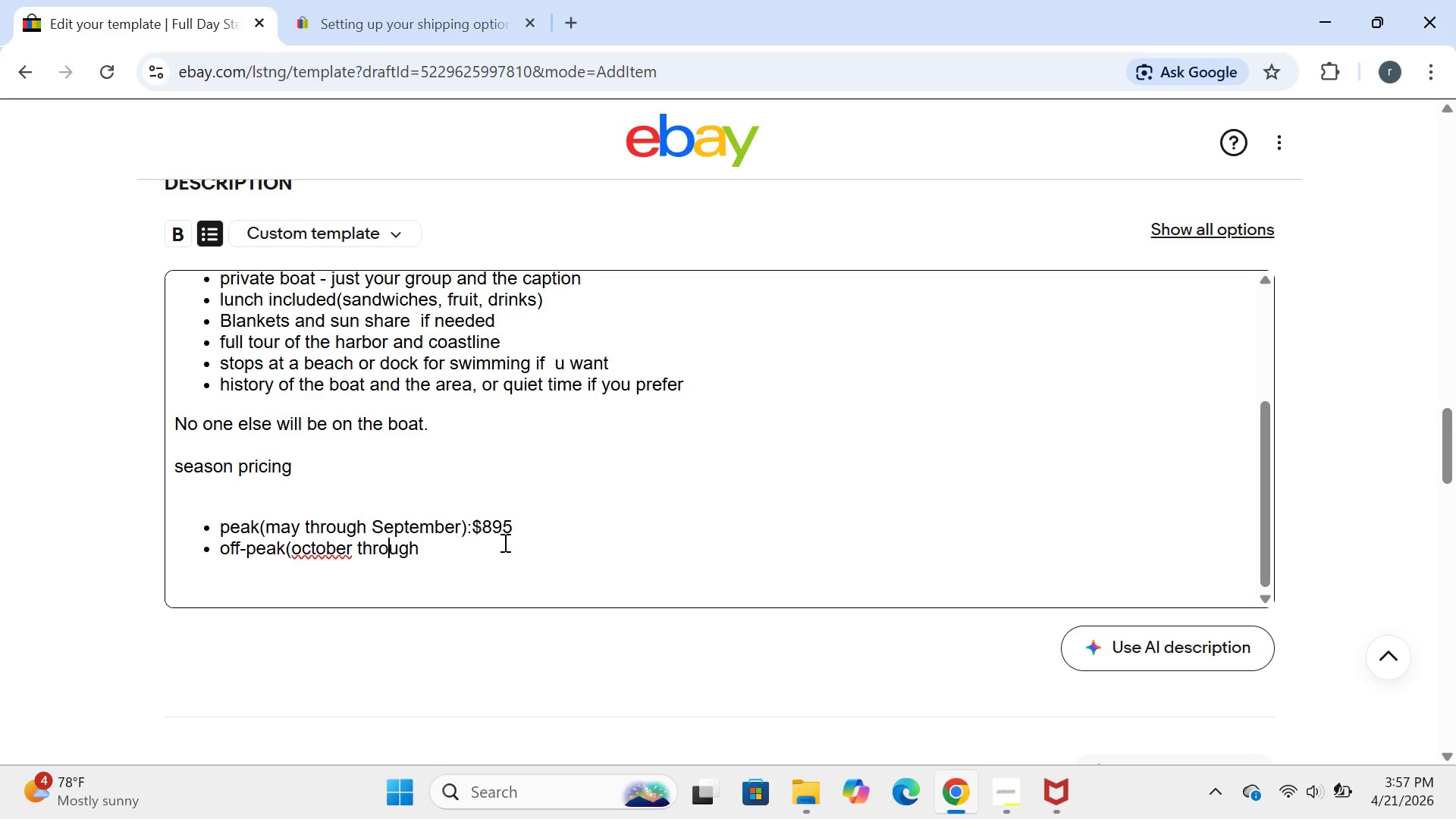 
key(ArrowLeft)
 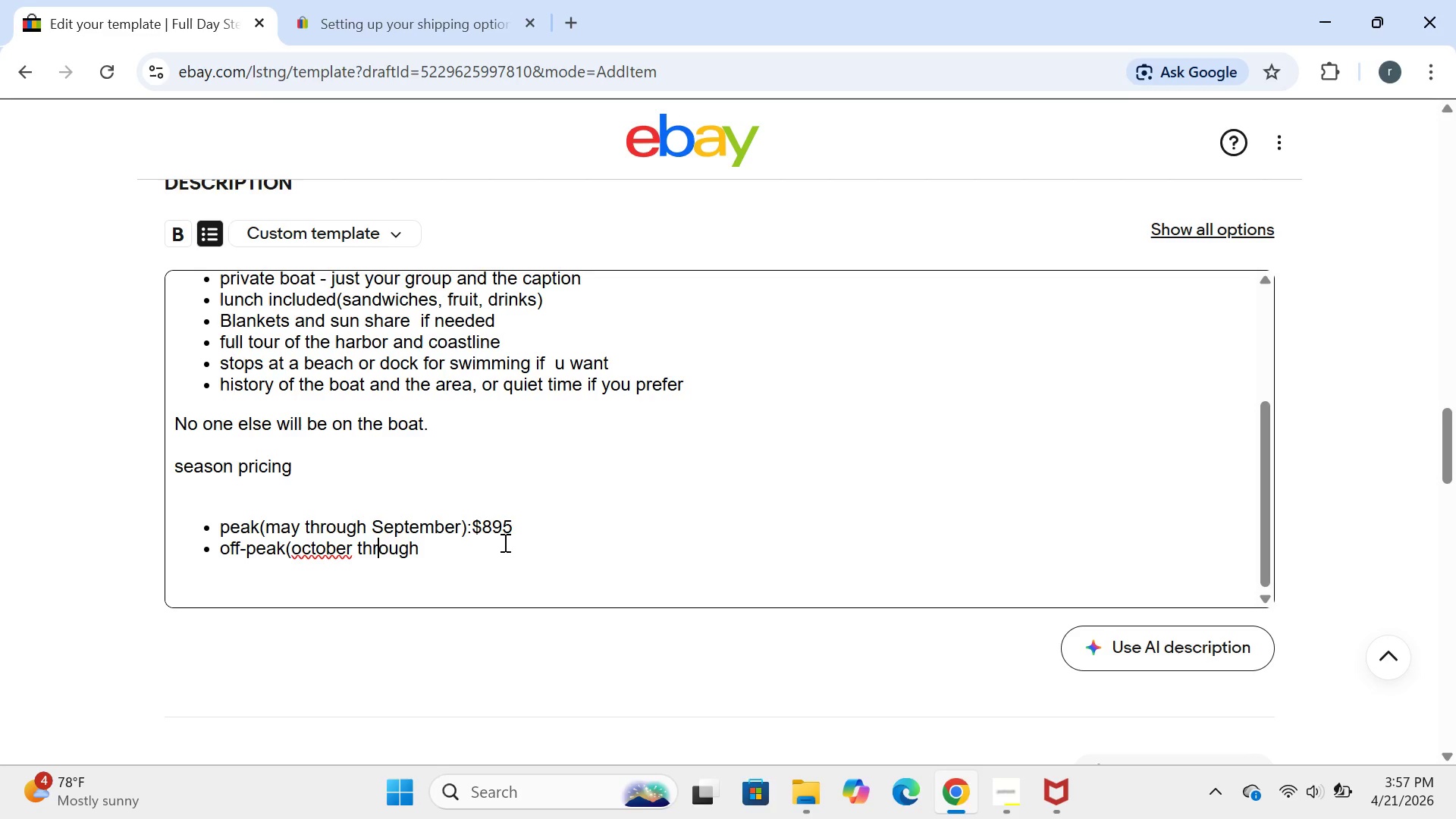 
key(ArrowLeft)
 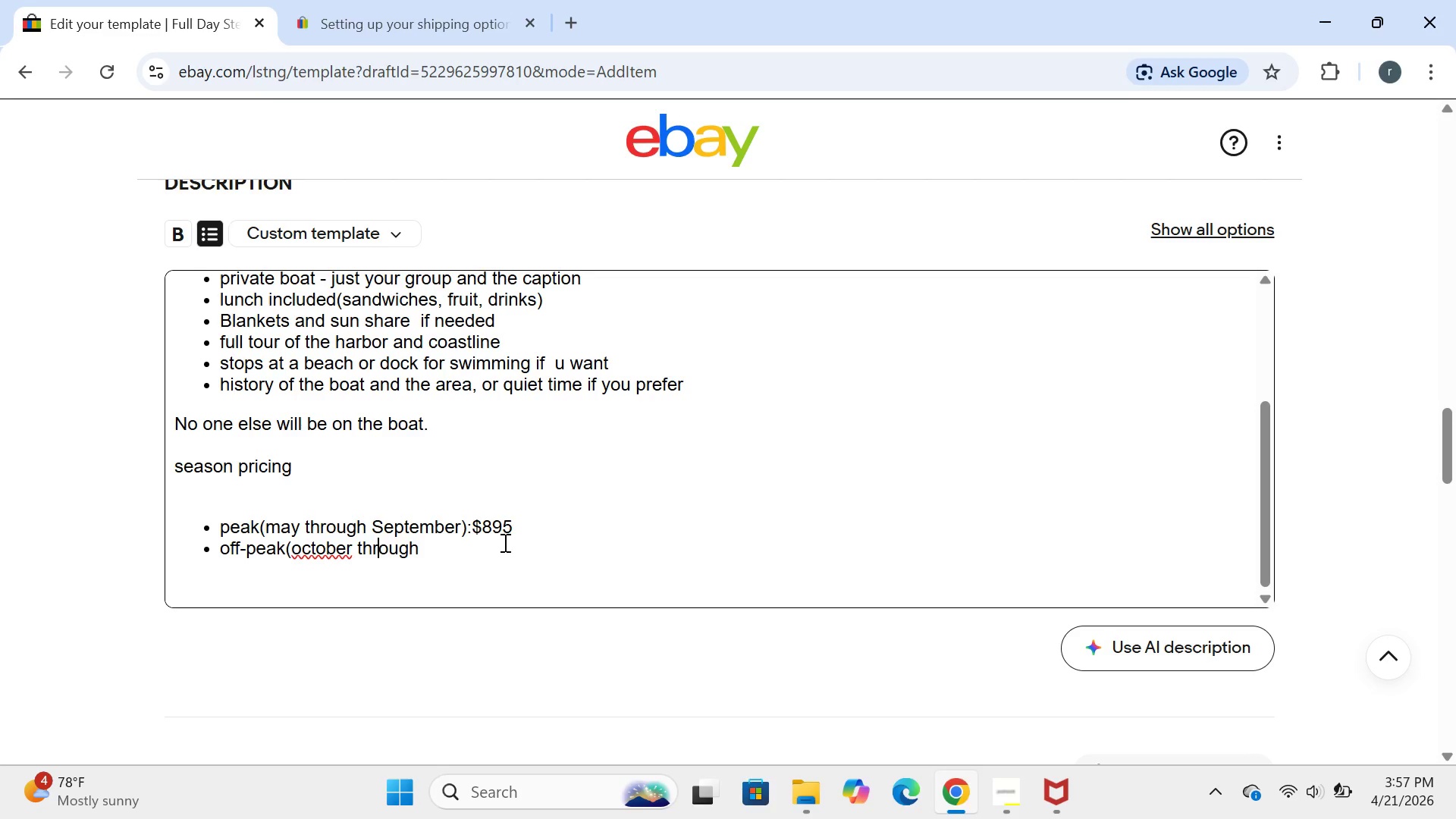 
key(ArrowLeft)
 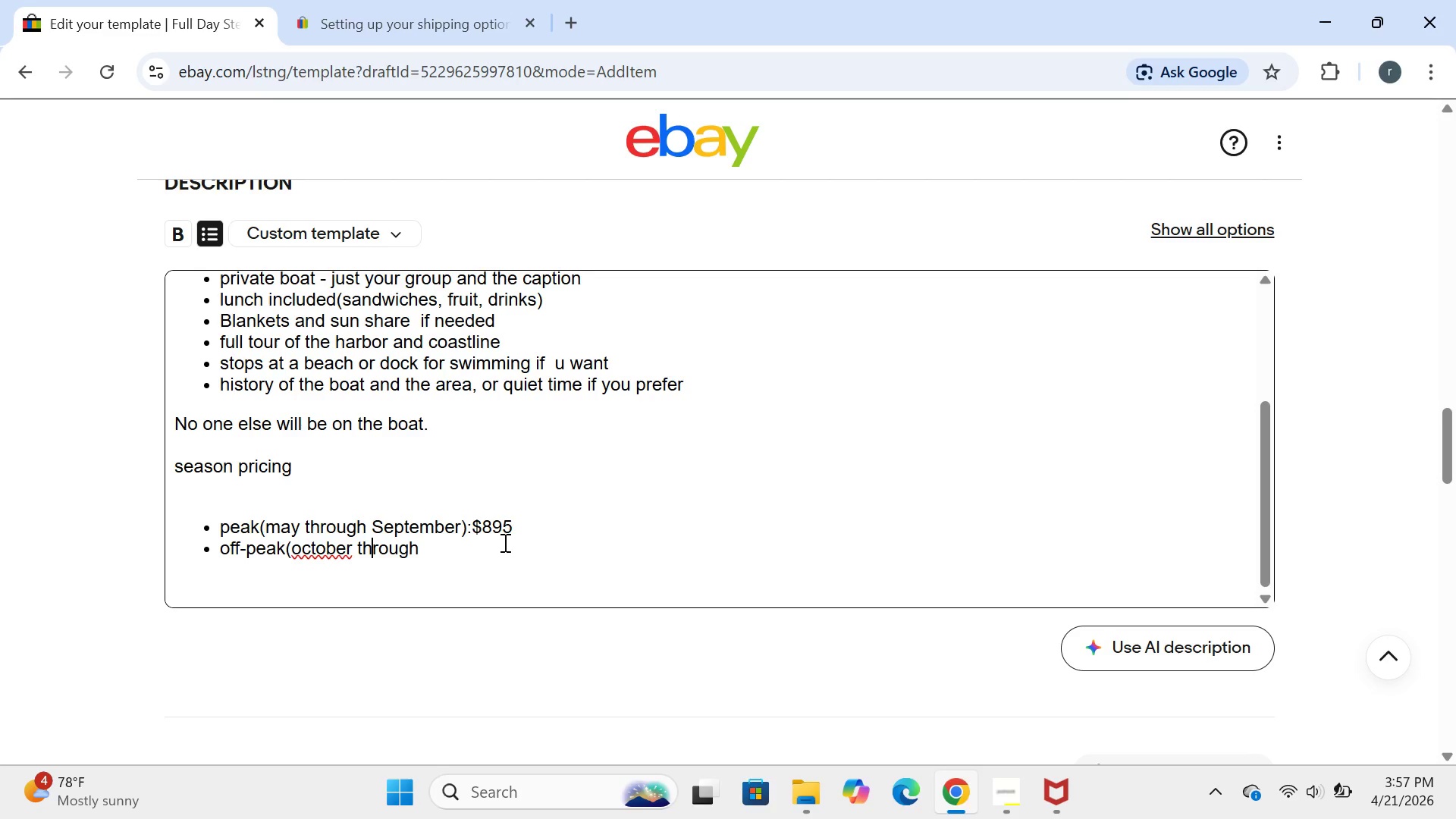 
key(ArrowLeft)
 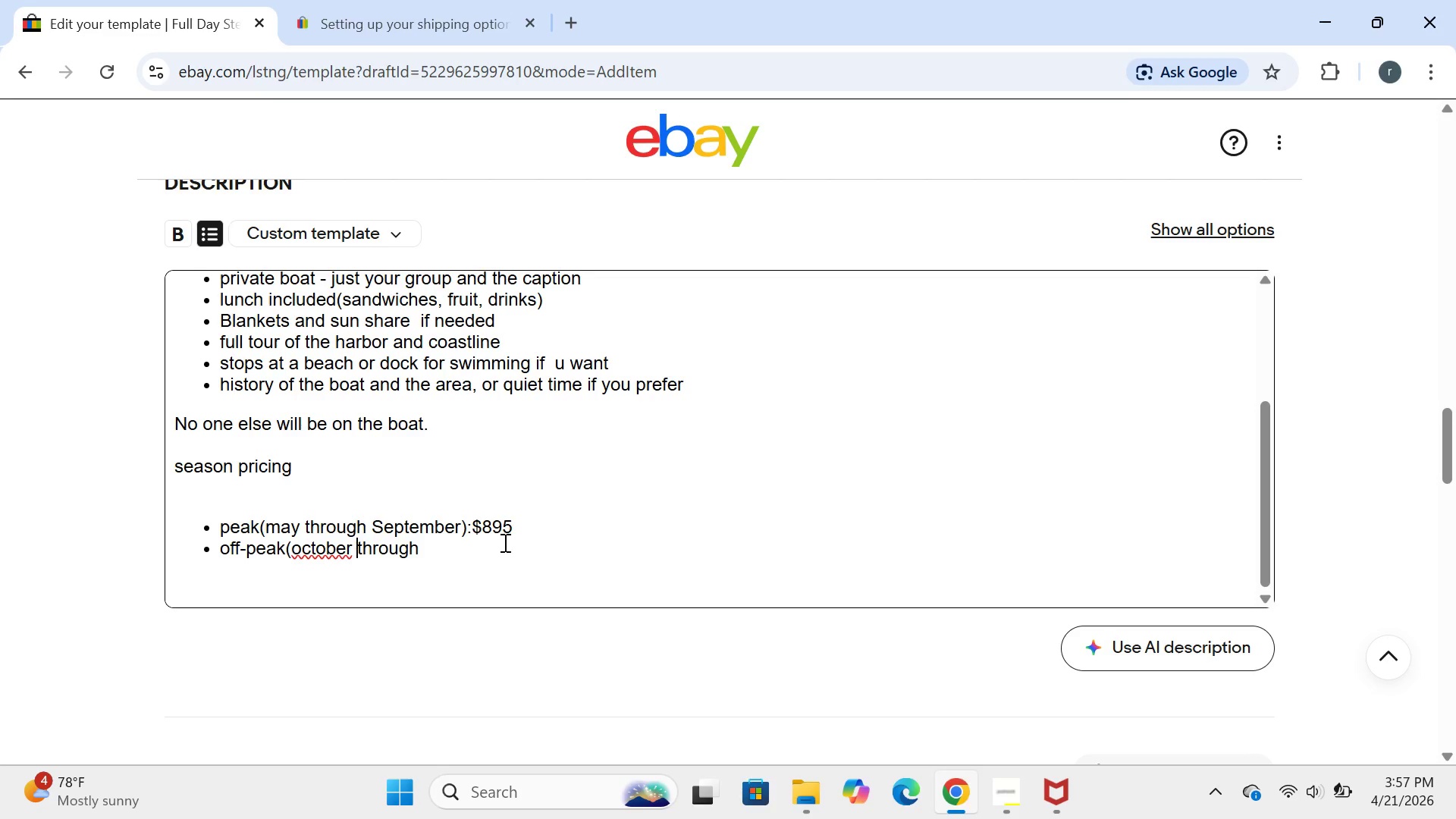 
key(ArrowLeft)
 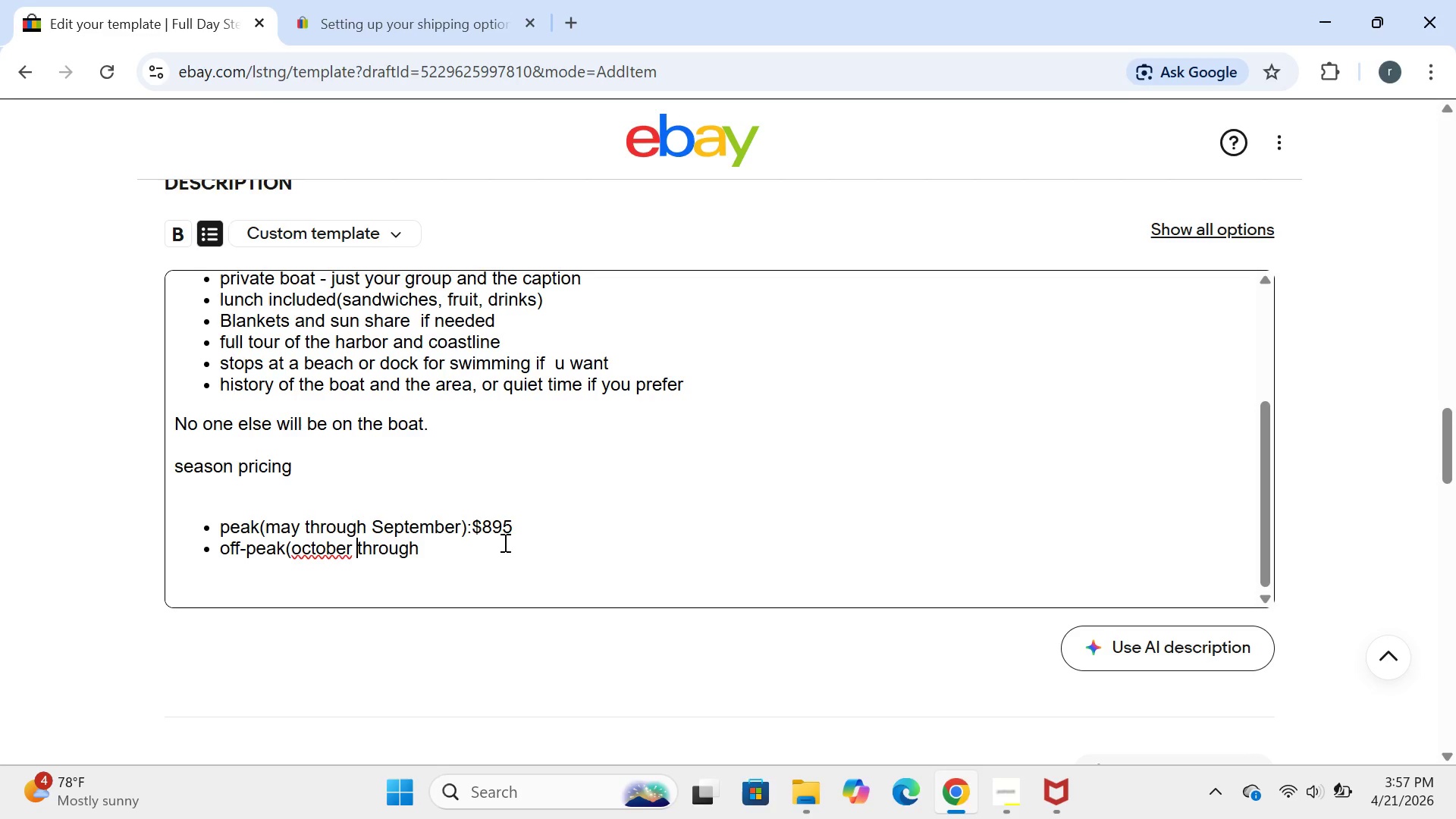 
key(ArrowLeft)
 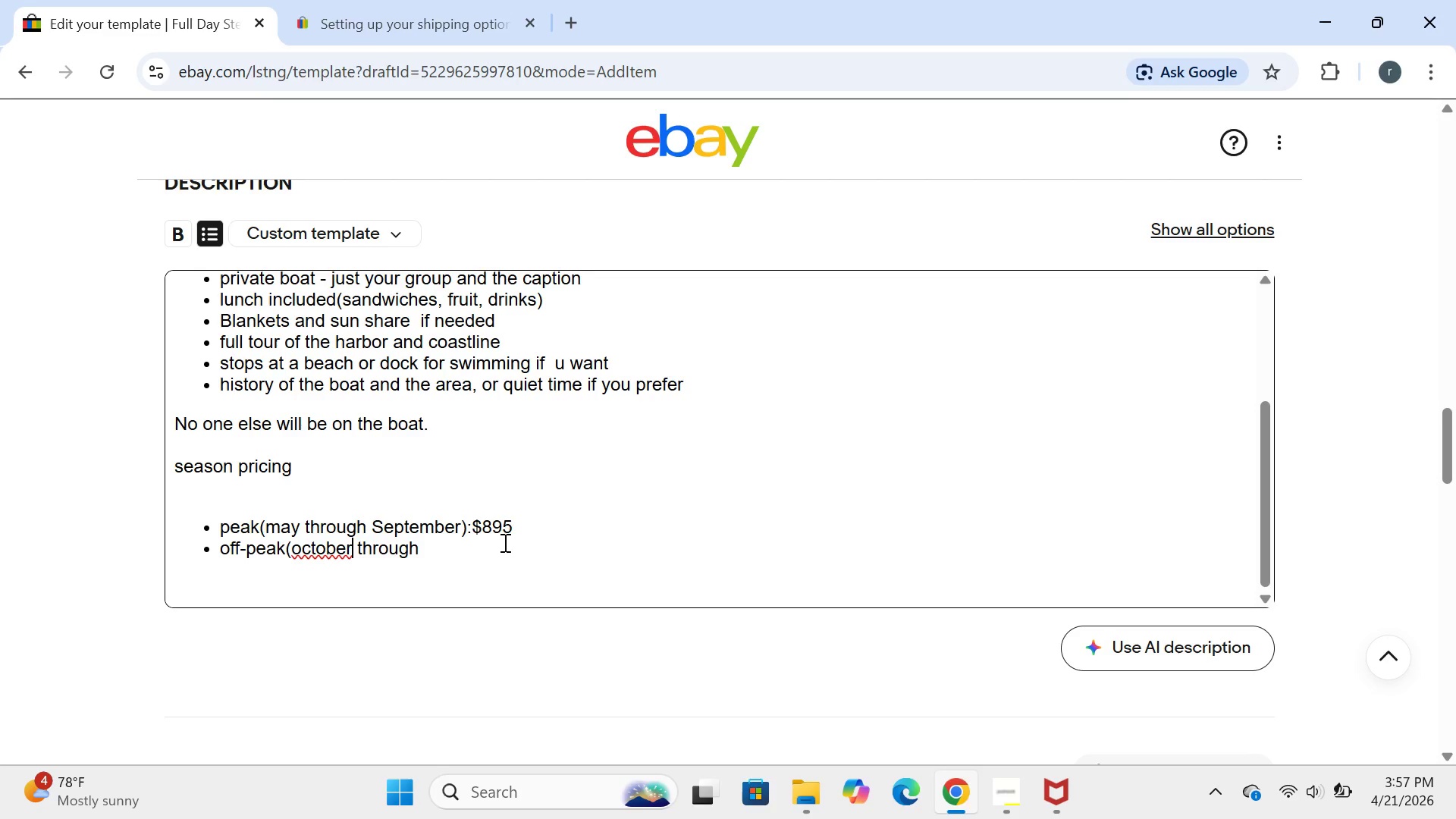 
key(ArrowLeft)
 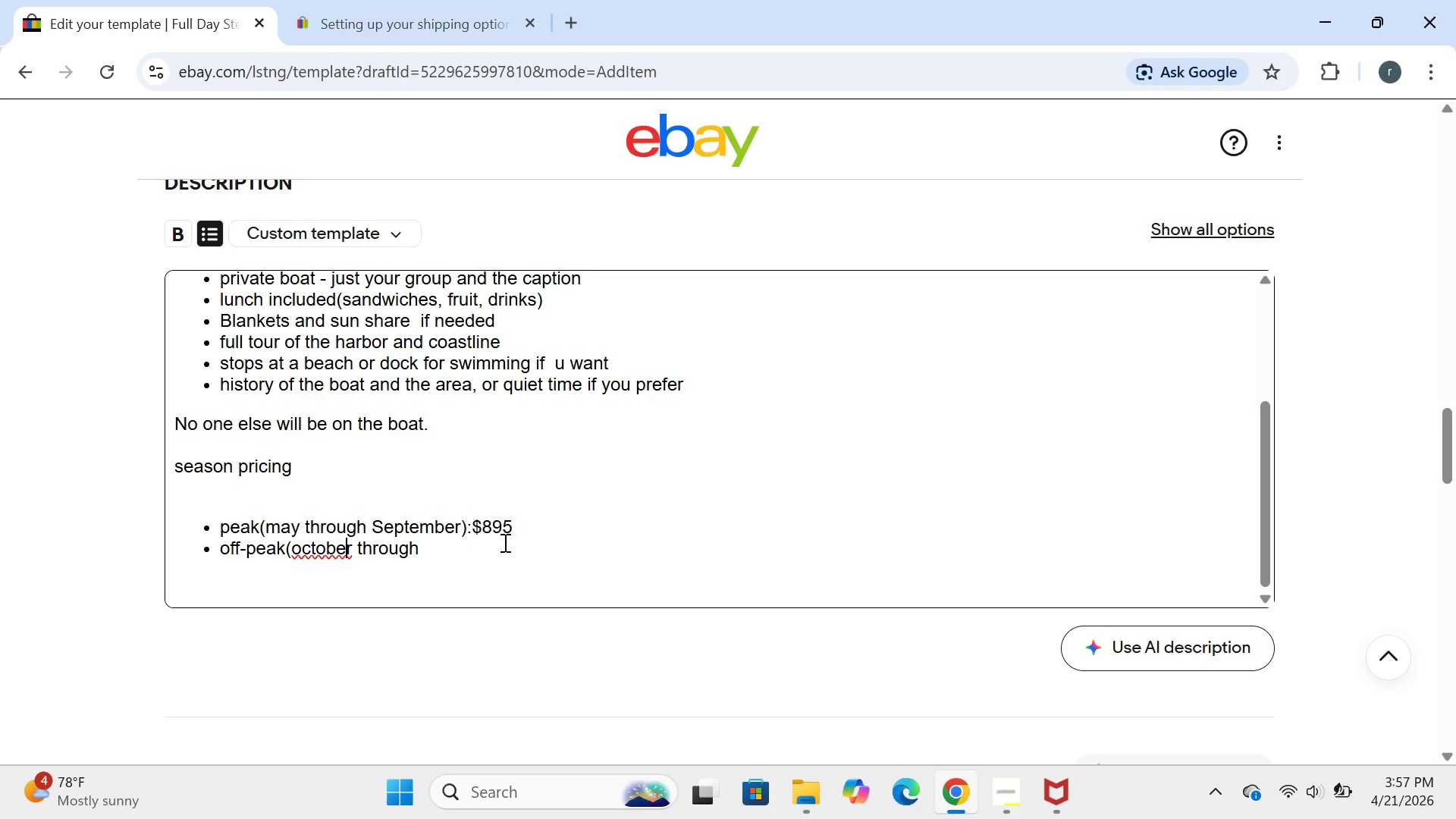 
key(ArrowLeft)
 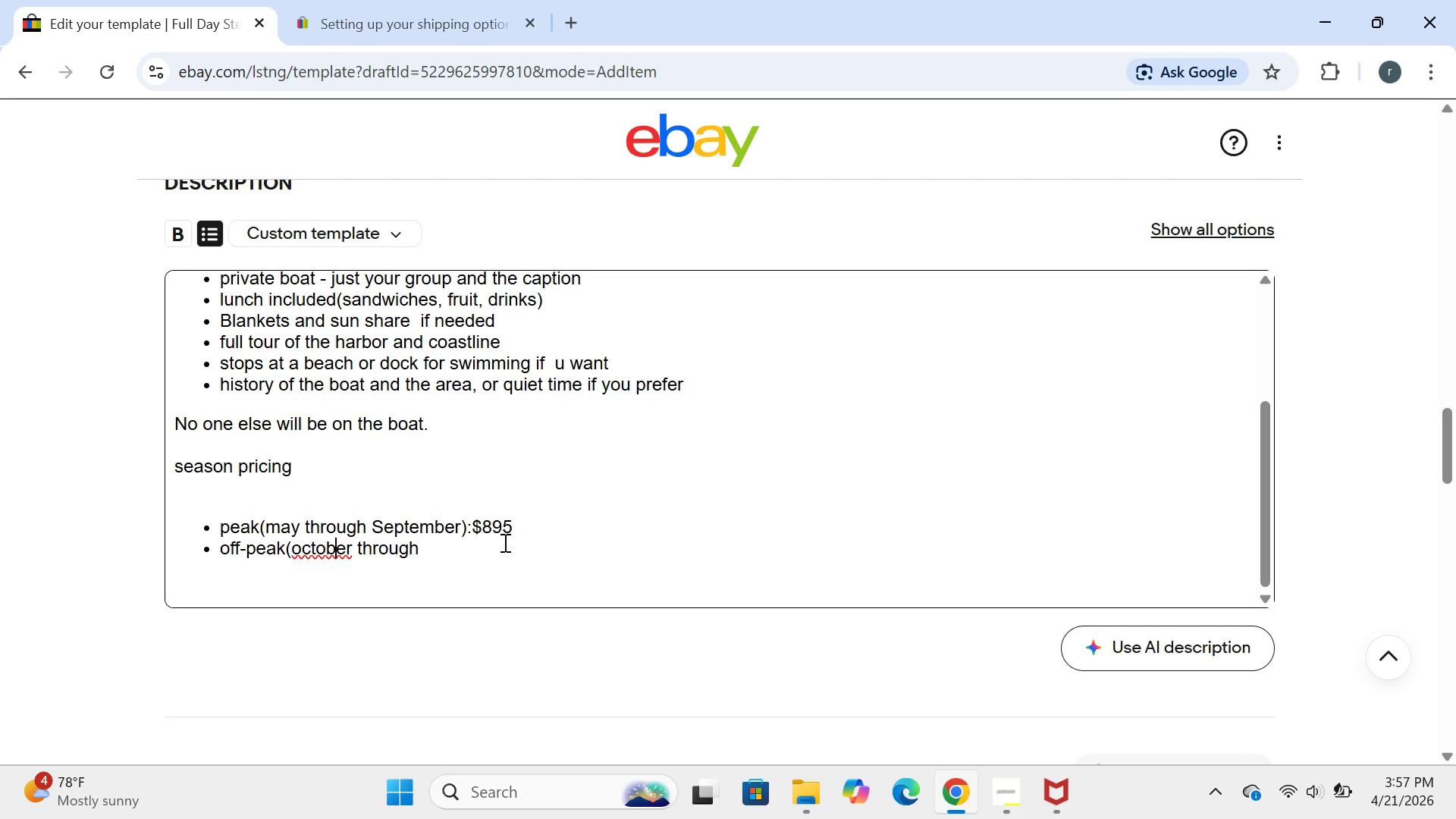 
key(ArrowLeft)
 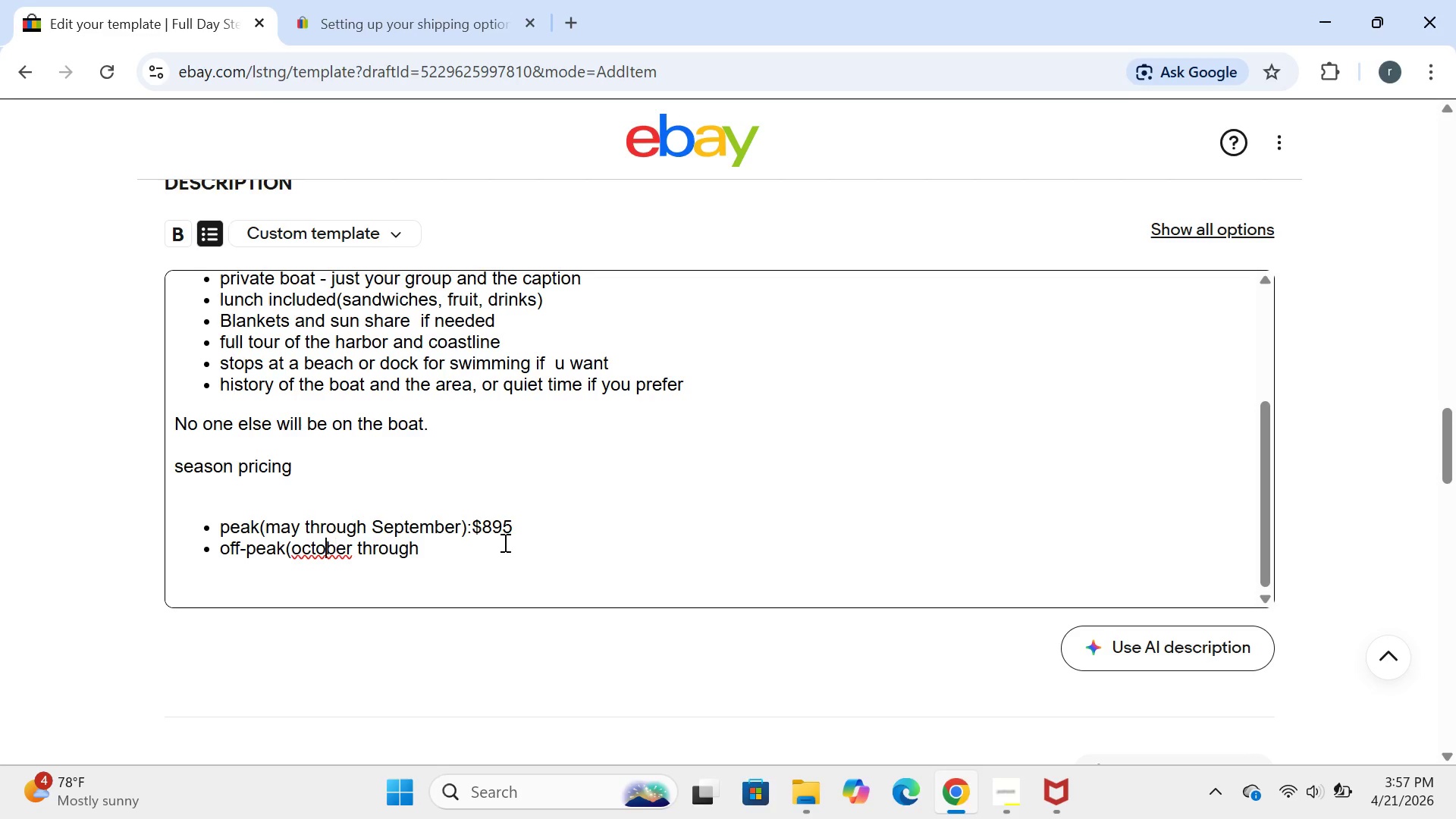 
key(ArrowLeft)
 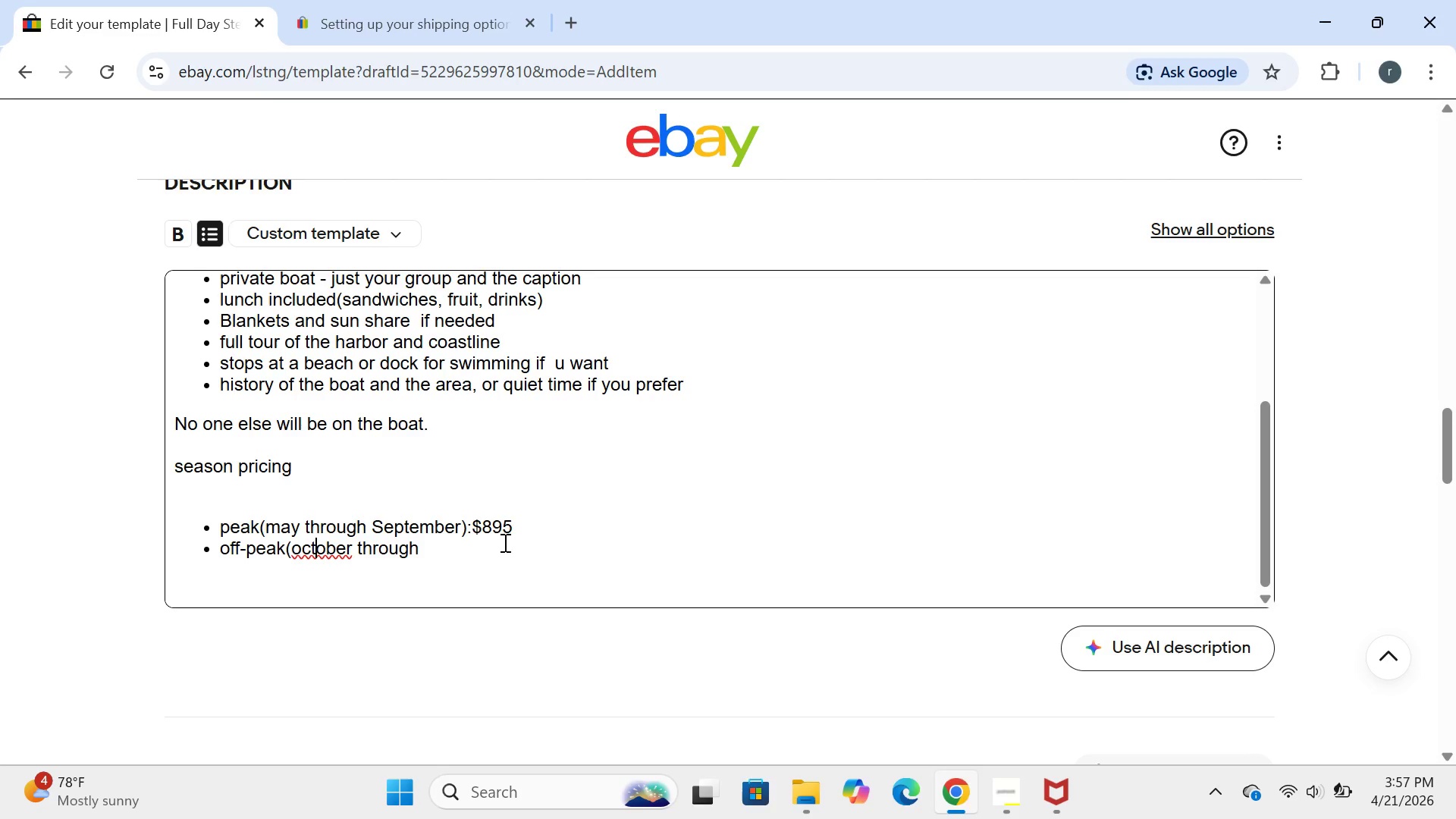 
key(ArrowLeft)
 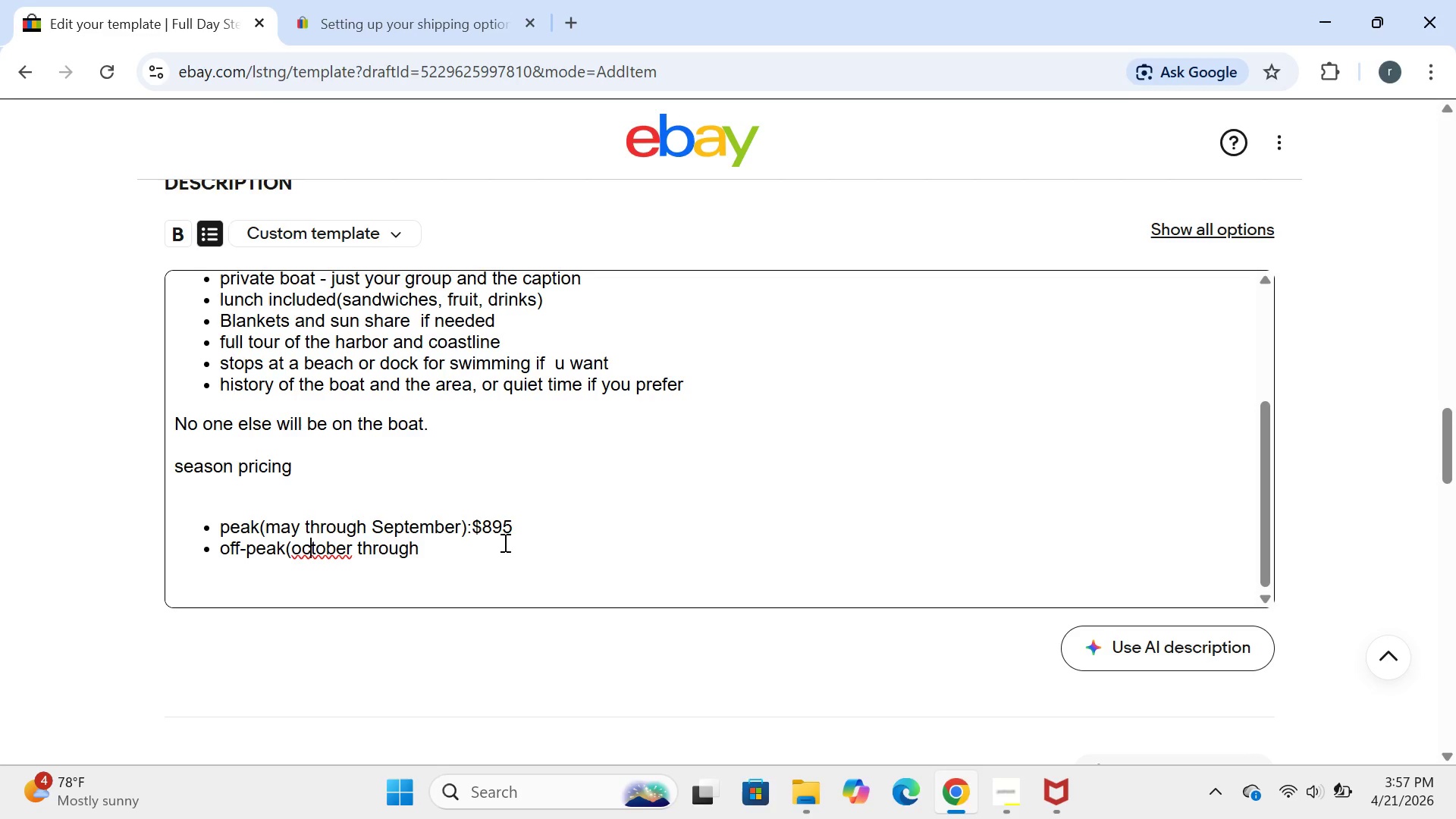 
key(ArrowLeft)
 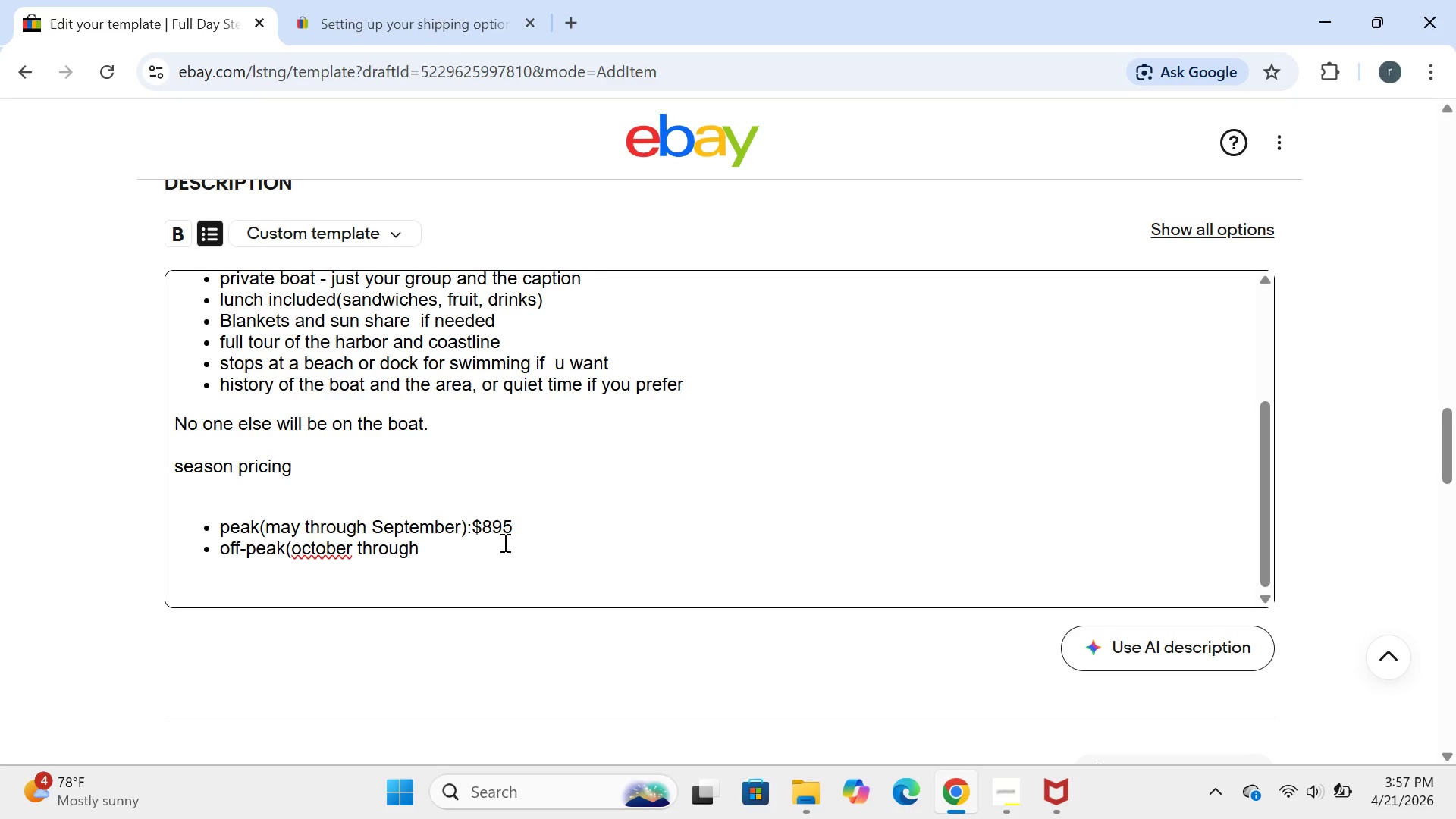 
key(Backspace)
 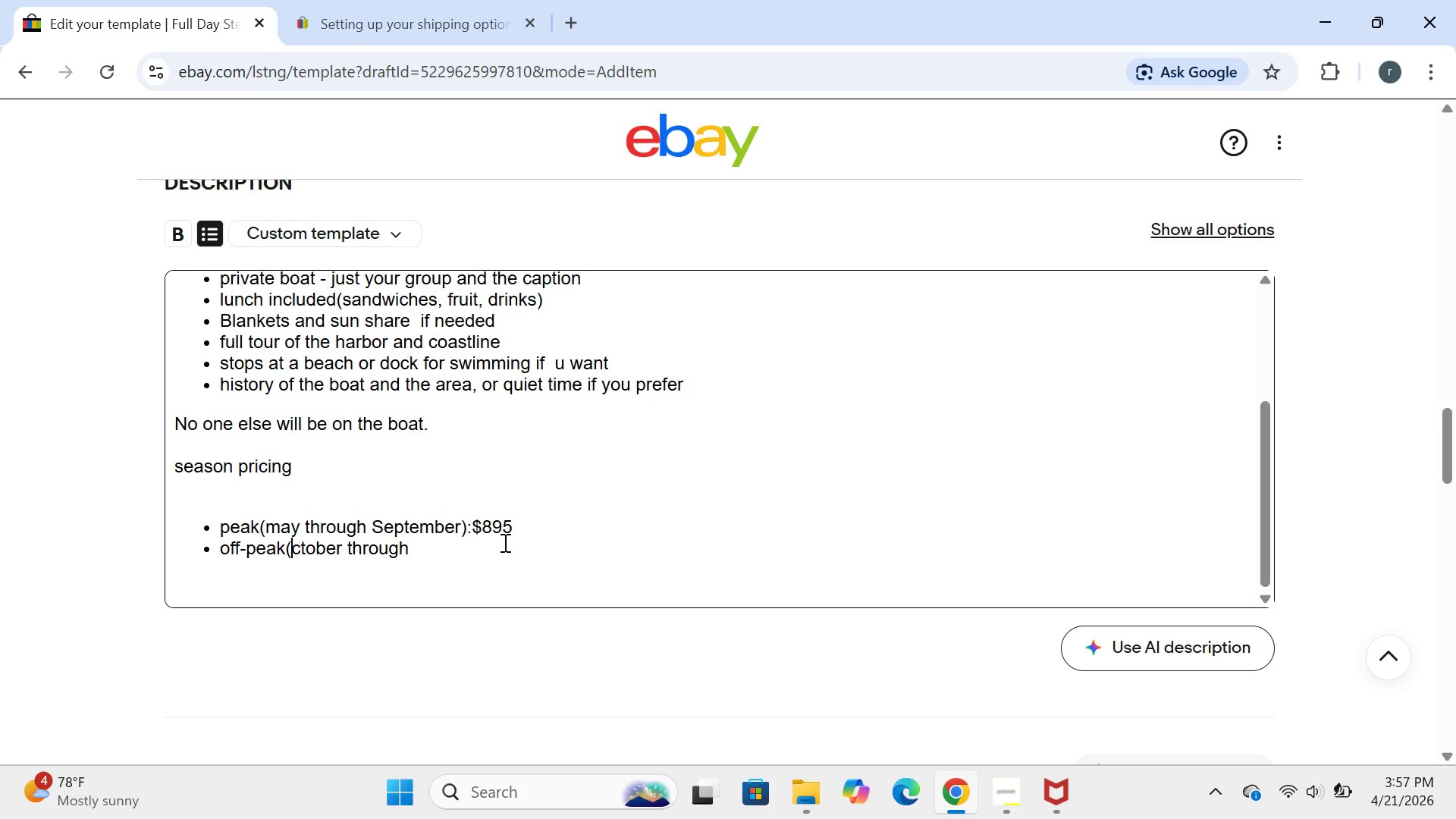 
key(CapsLock)
 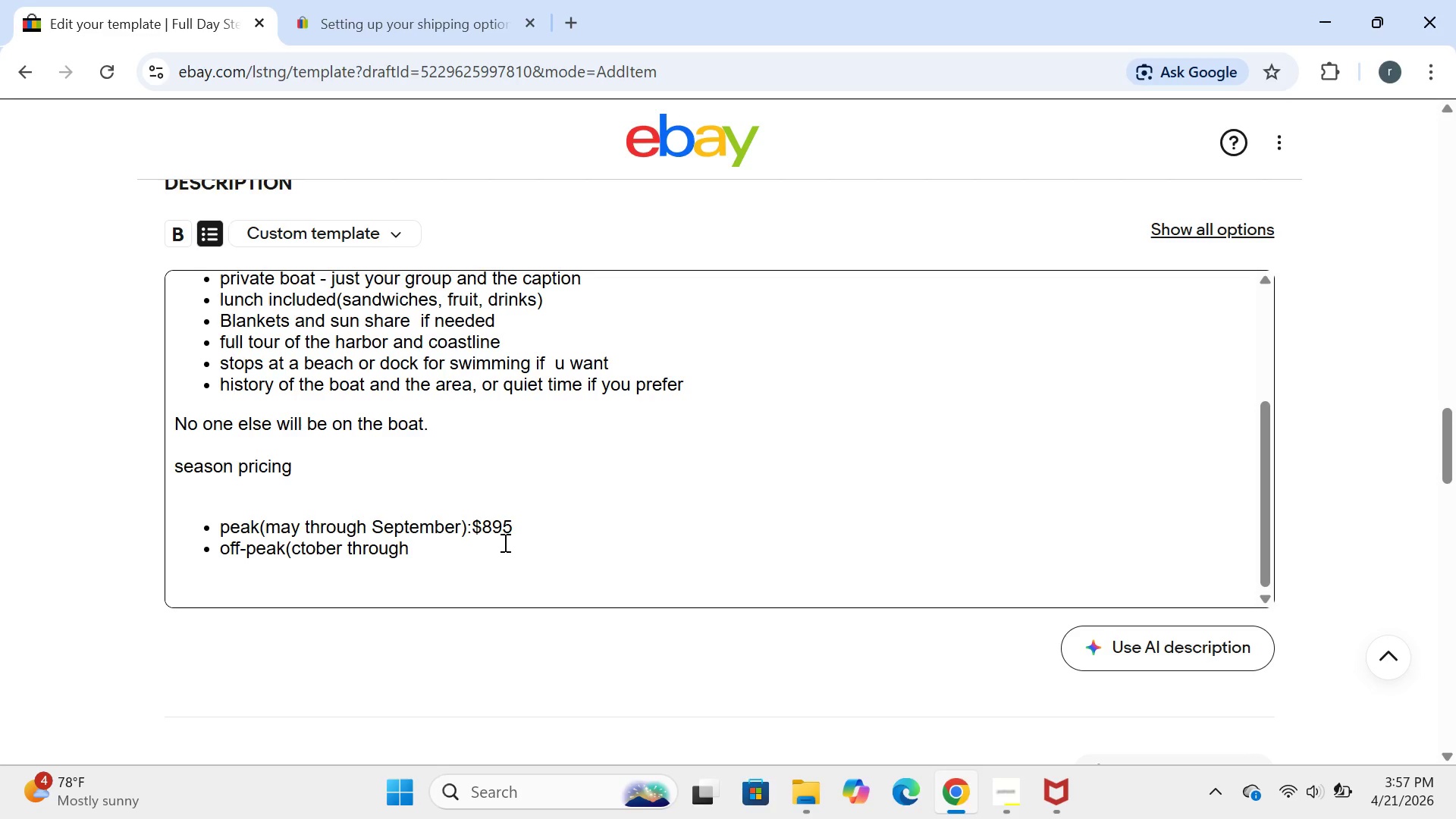 
key(O)
 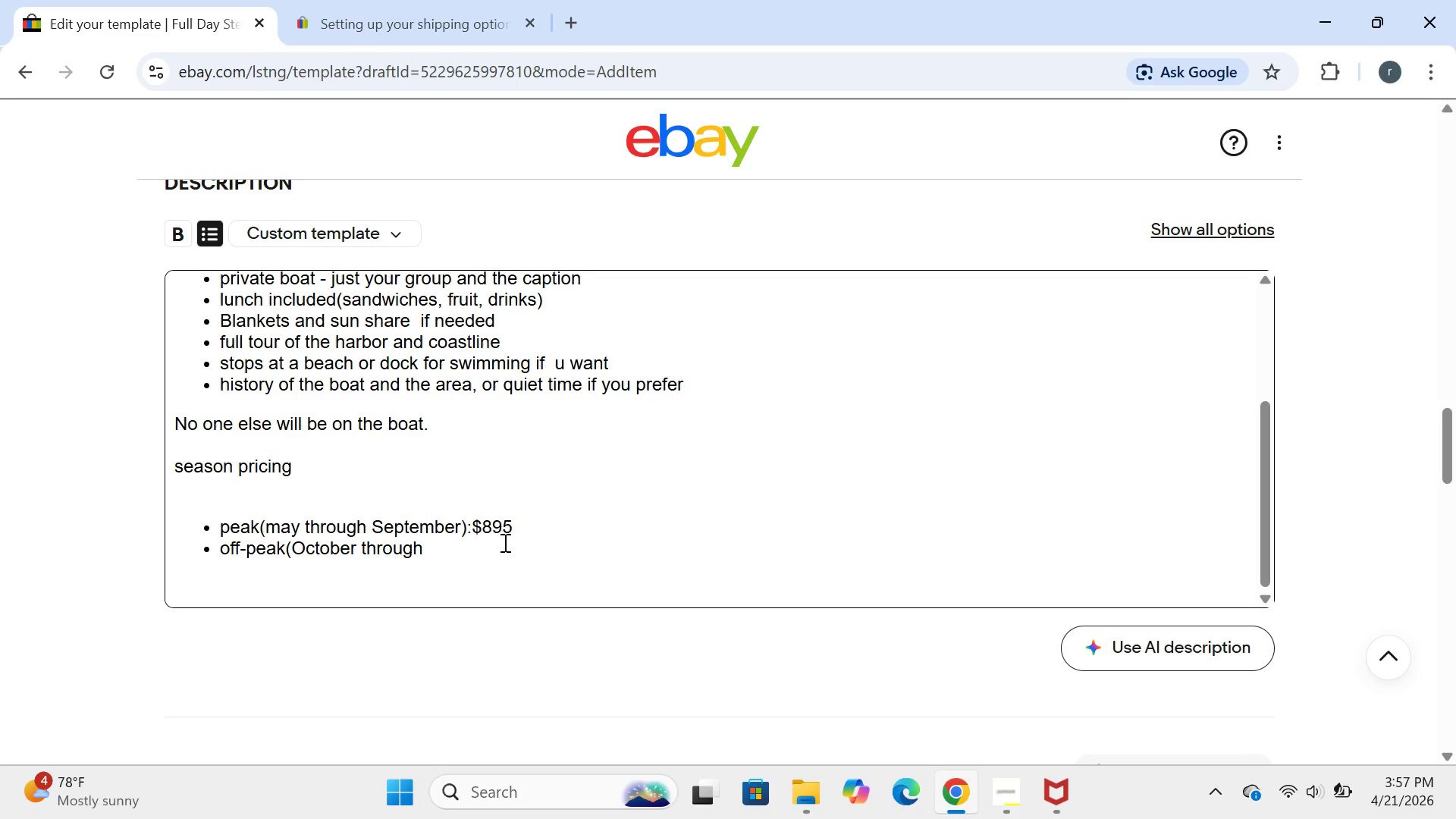 
key(CapsLock)
 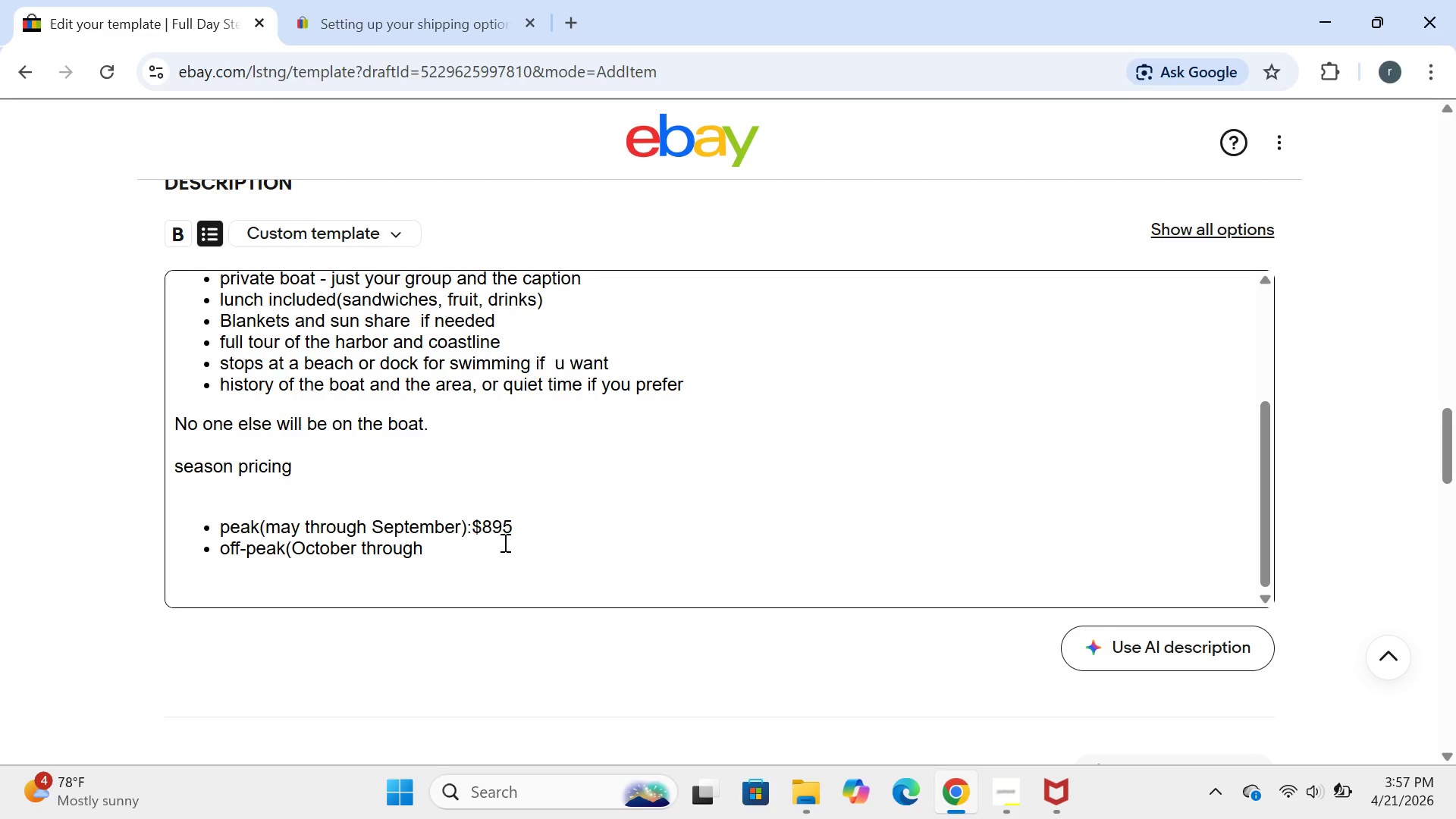 
key(ArrowRight)
 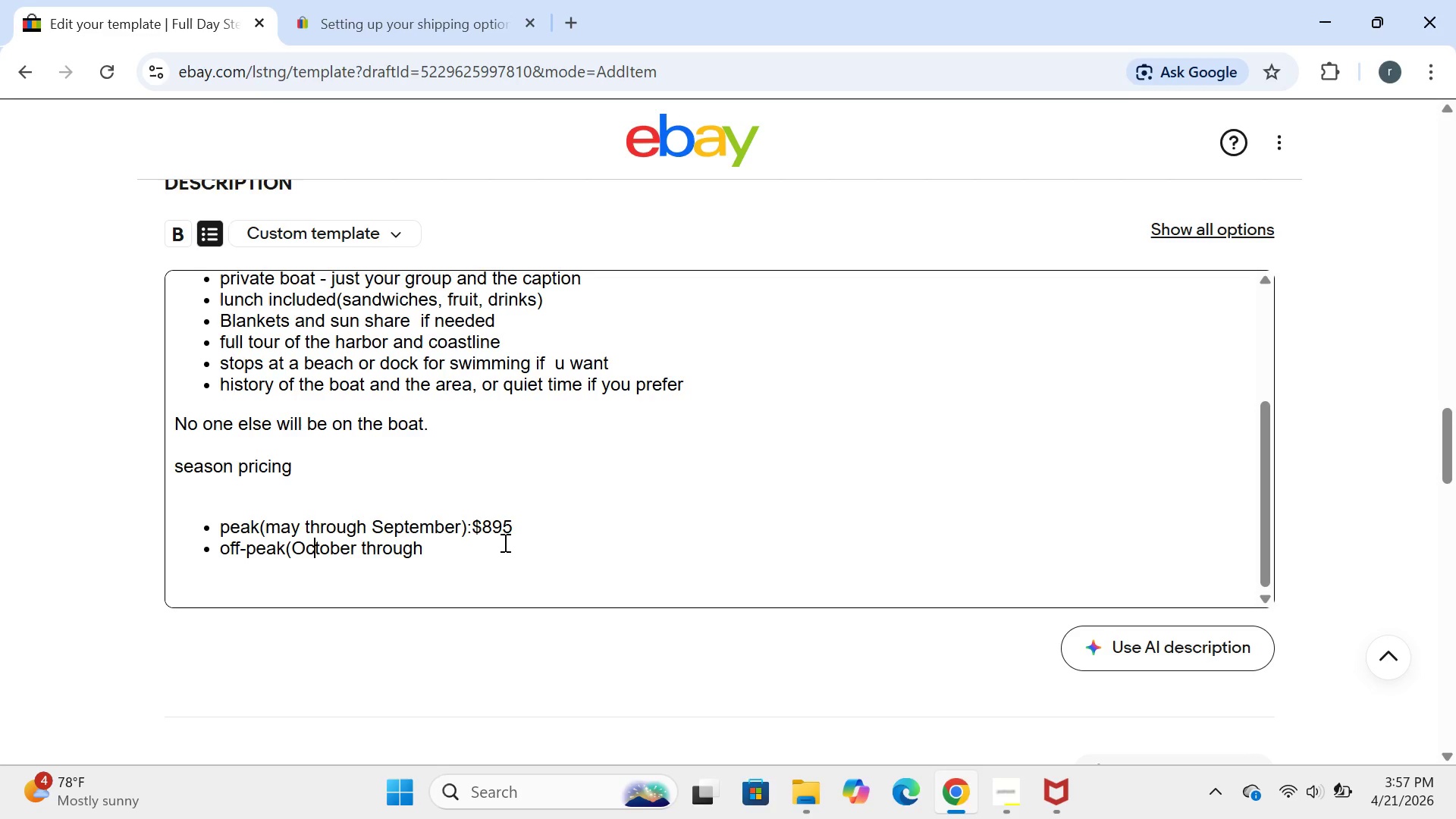 
key(ArrowRight)
 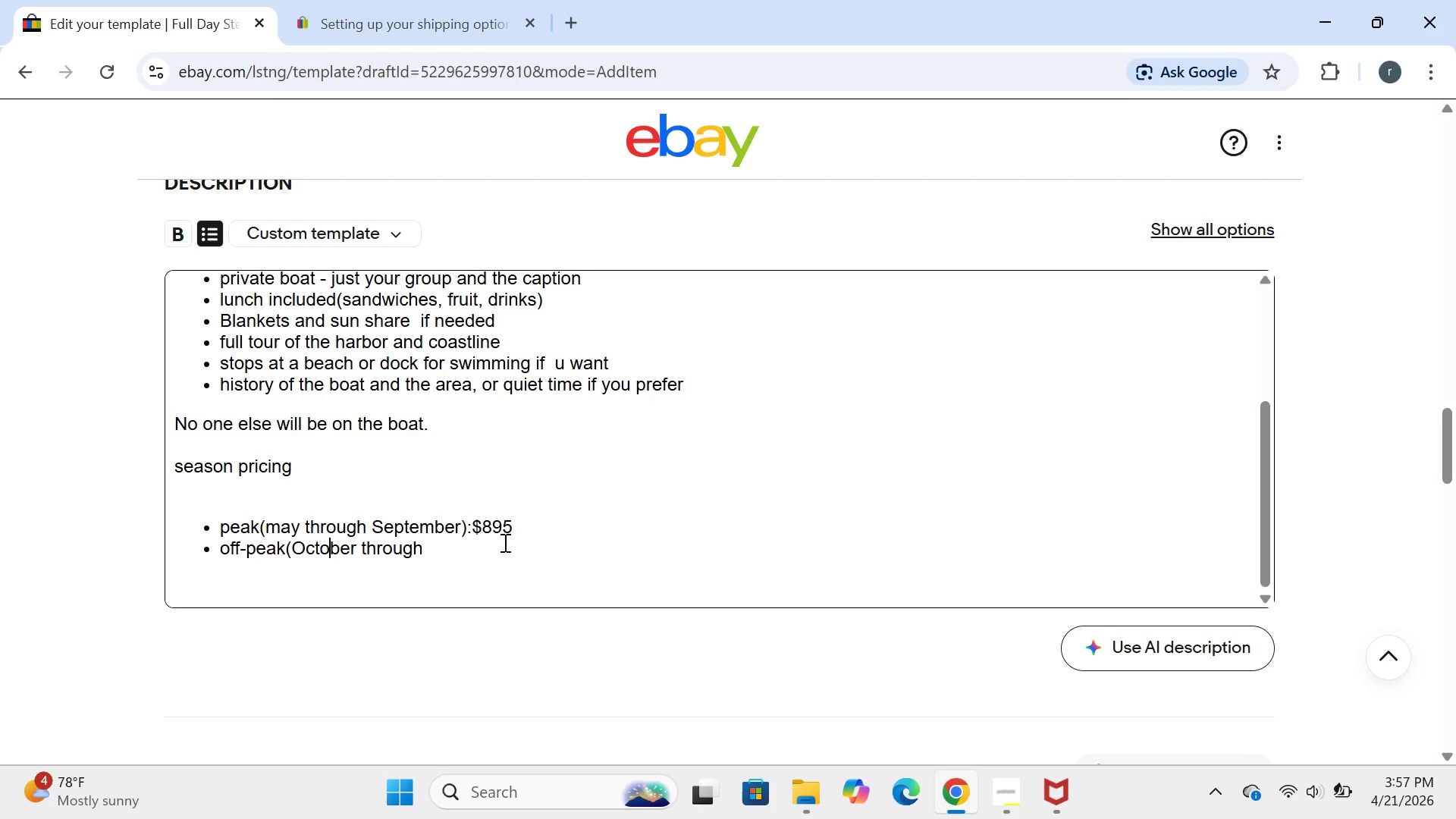 
key(ArrowRight)
 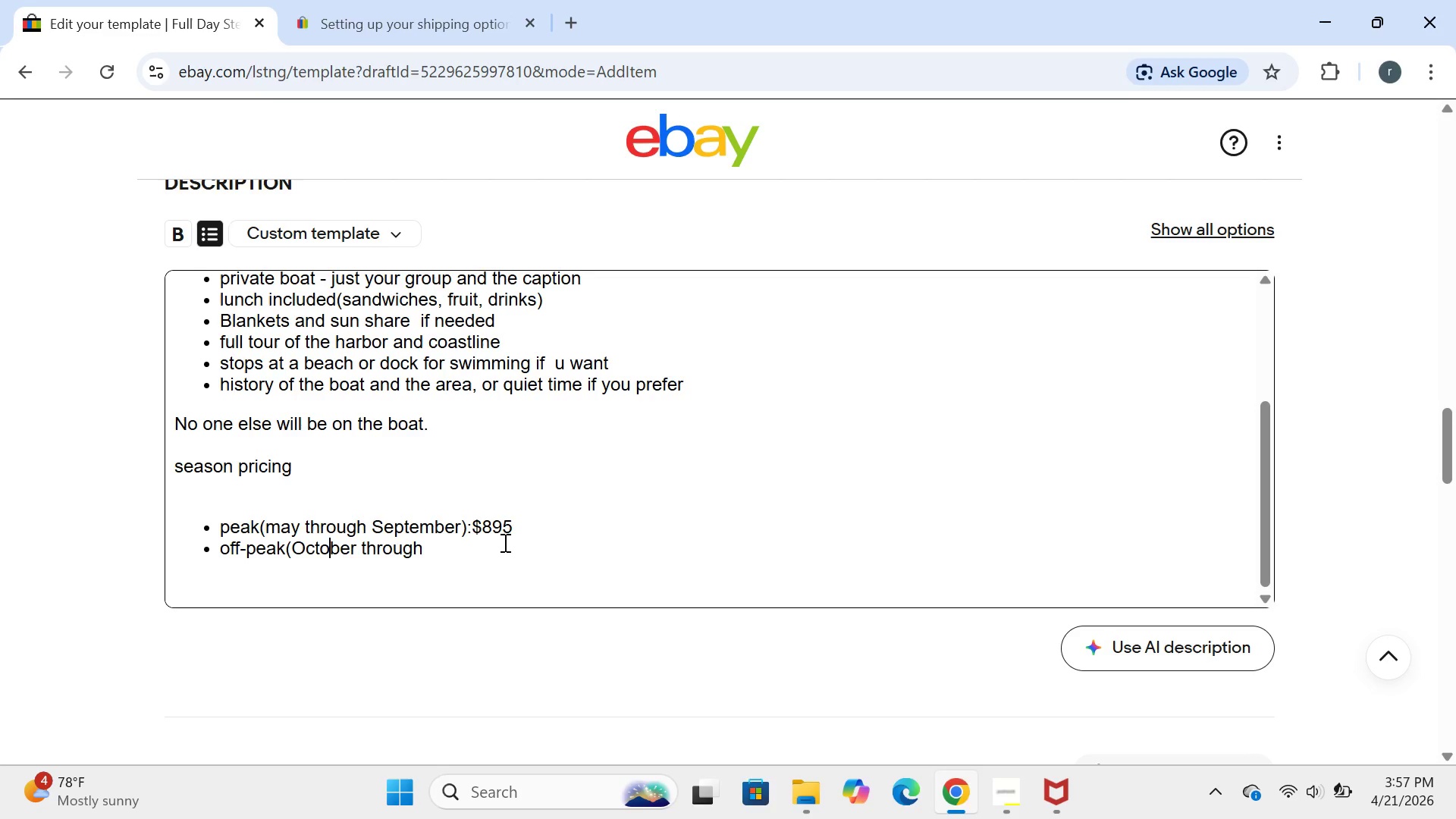 
key(ArrowRight)
 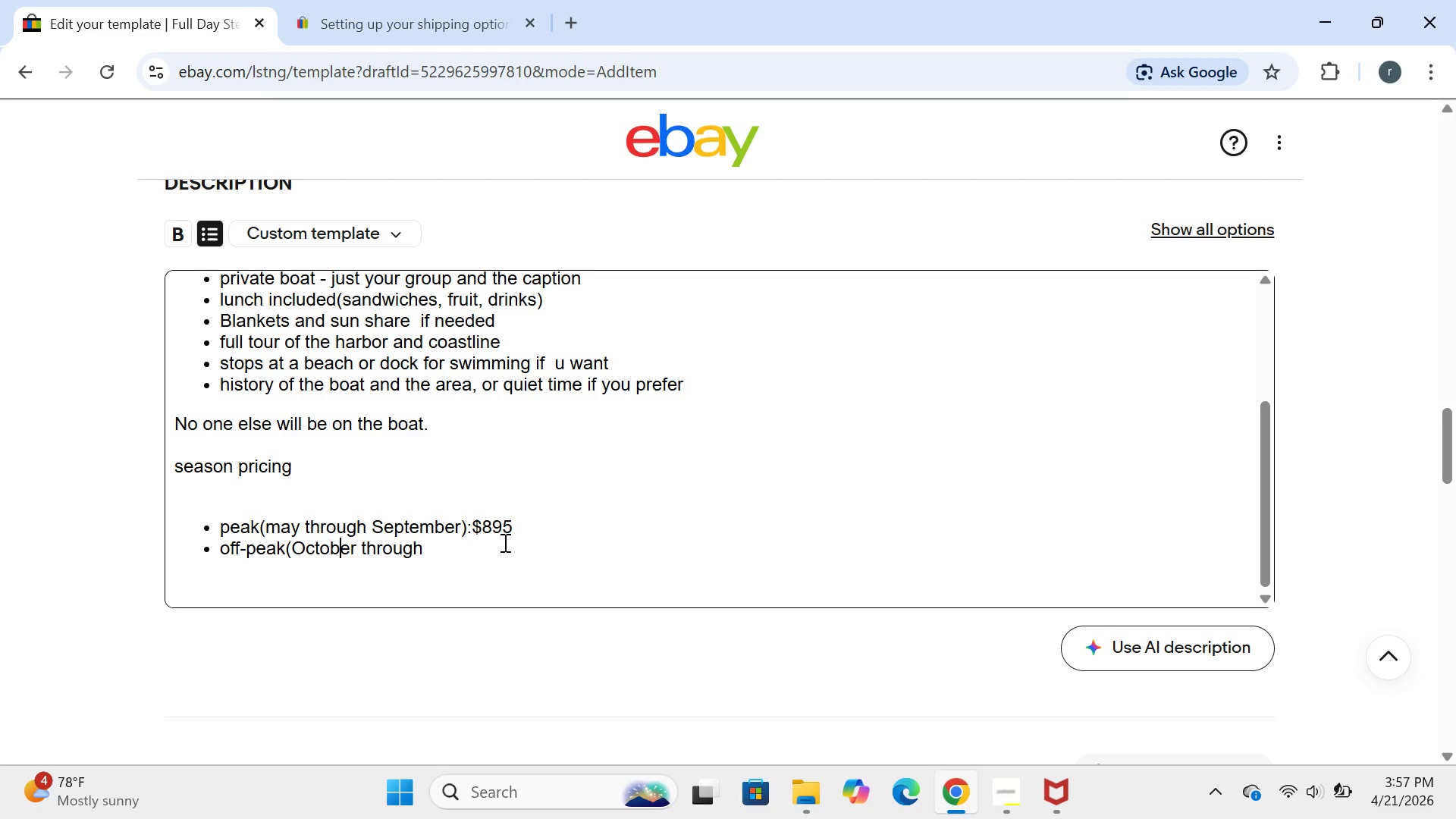 
key(ArrowRight)
 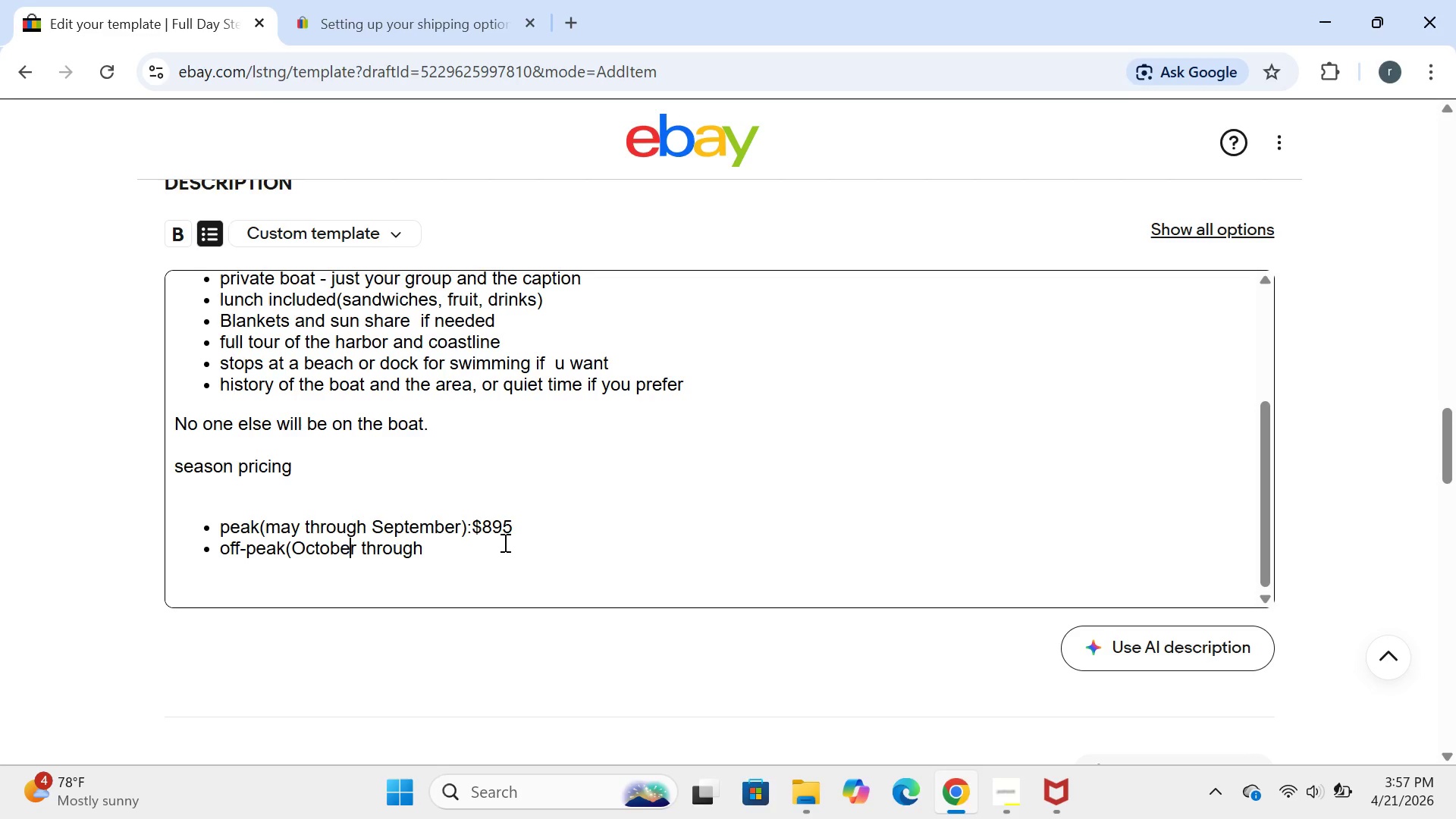 
key(ArrowRight)
 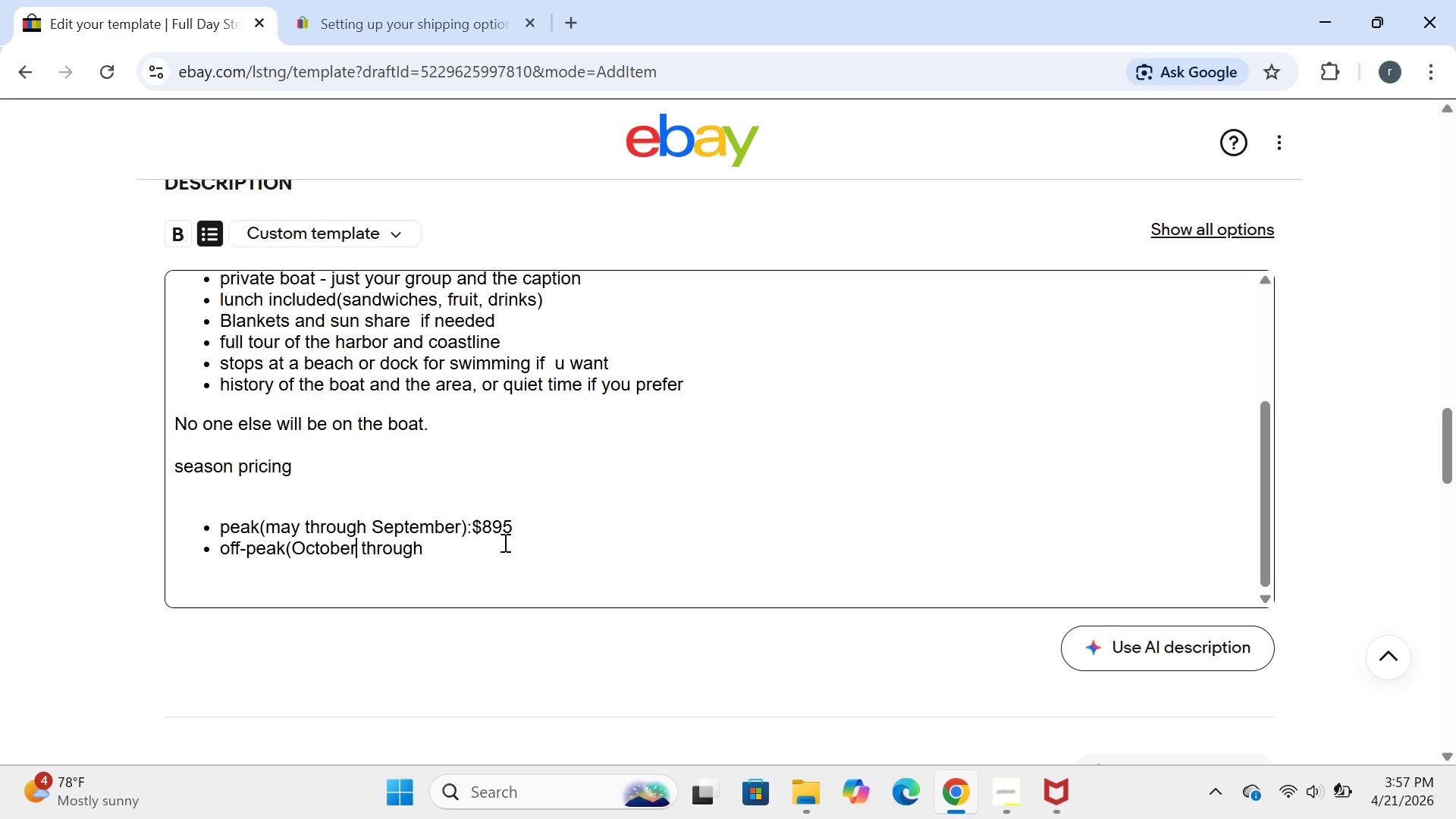 
key(ArrowRight)
 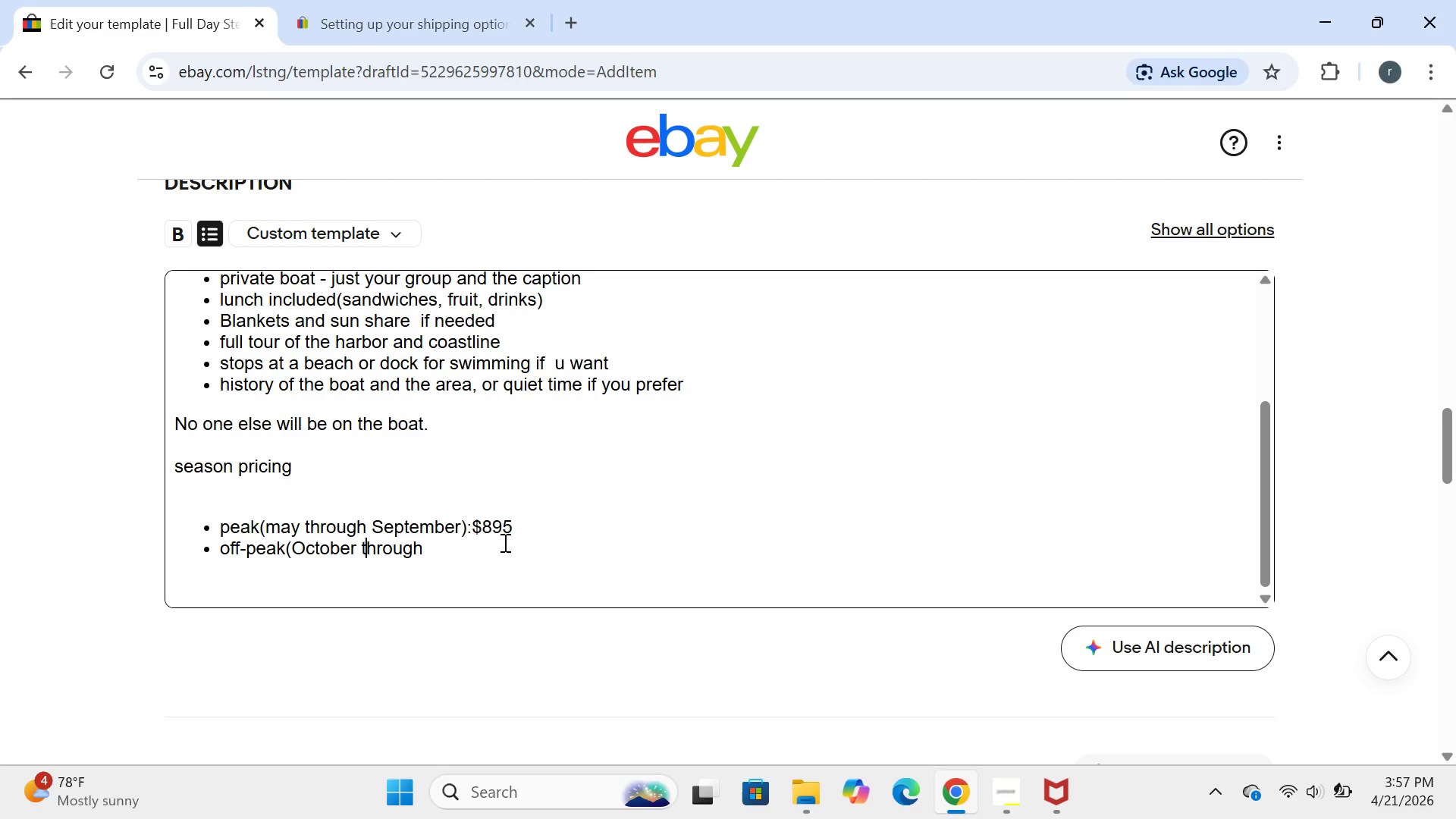 
key(ArrowRight)
 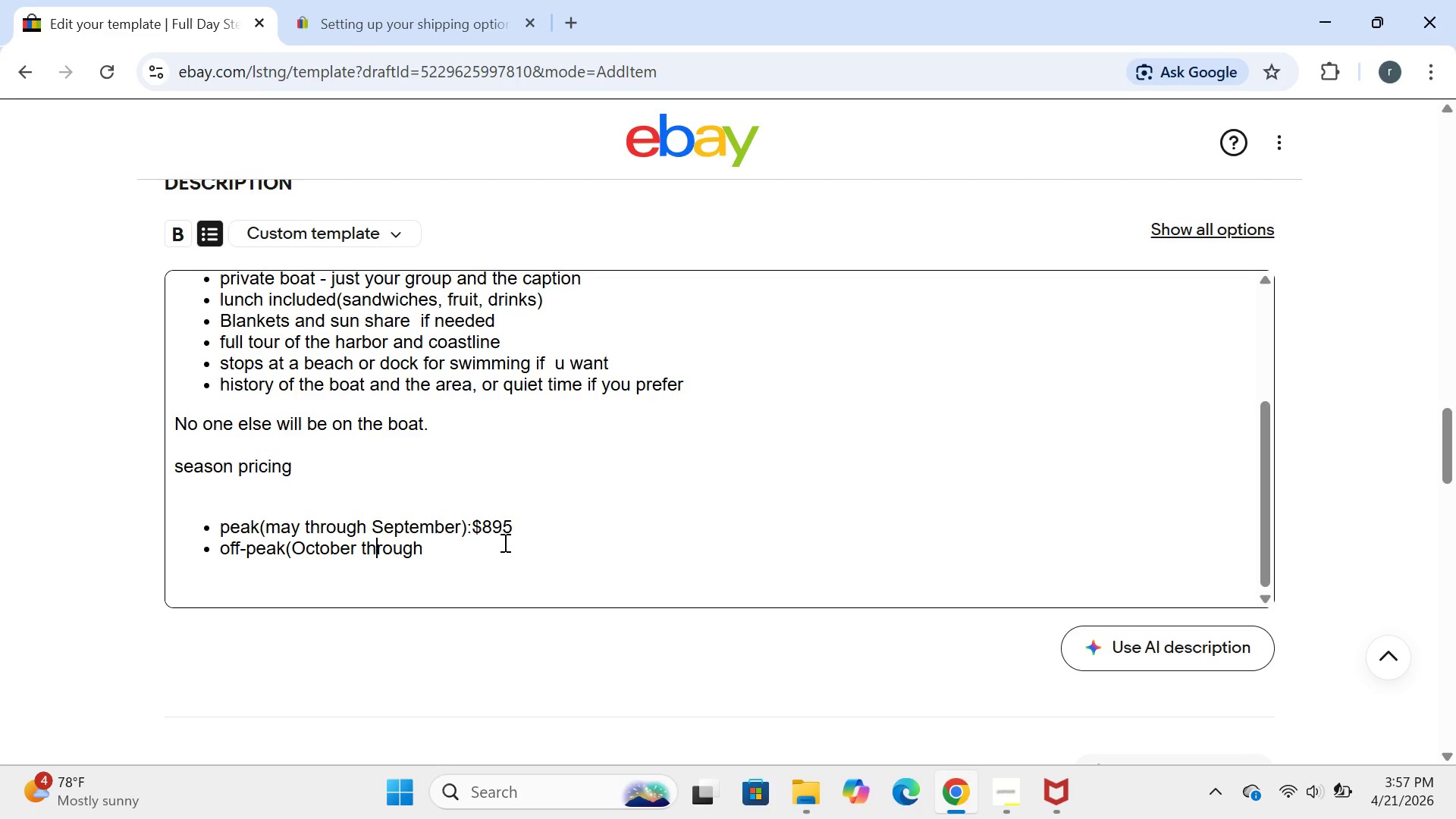 
key(ArrowRight)
 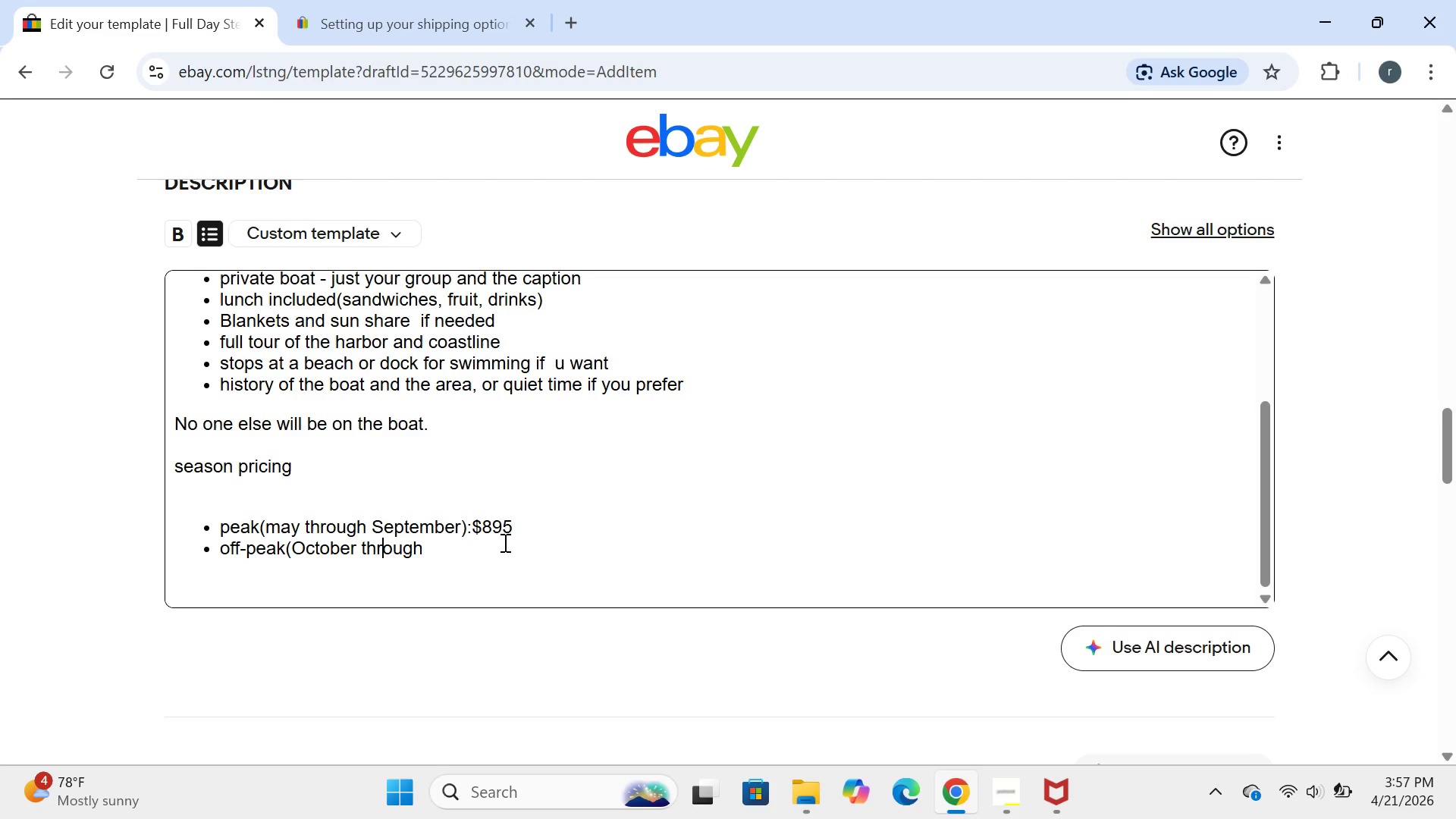 
key(ArrowRight)
 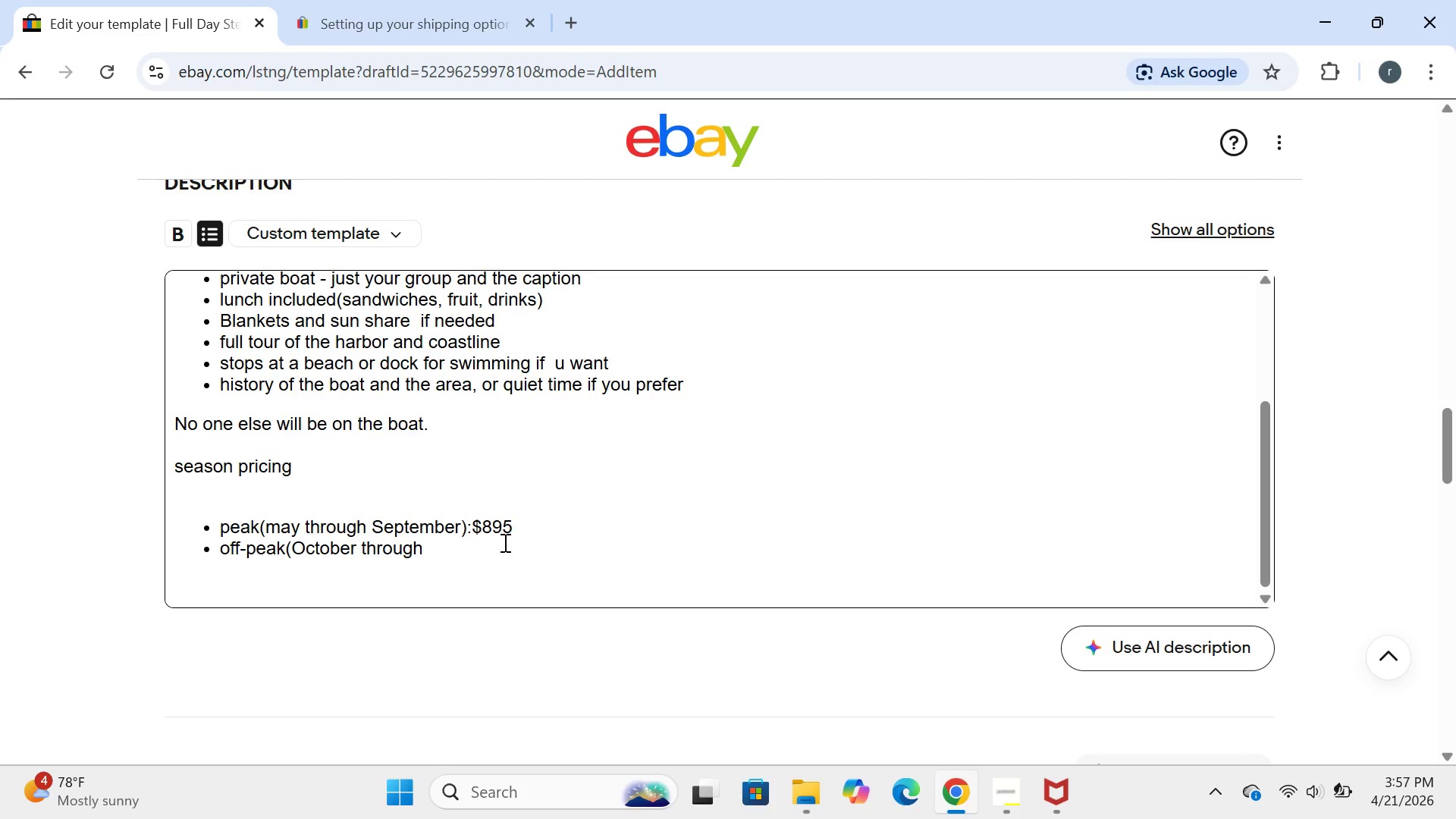 
key(ArrowRight)
 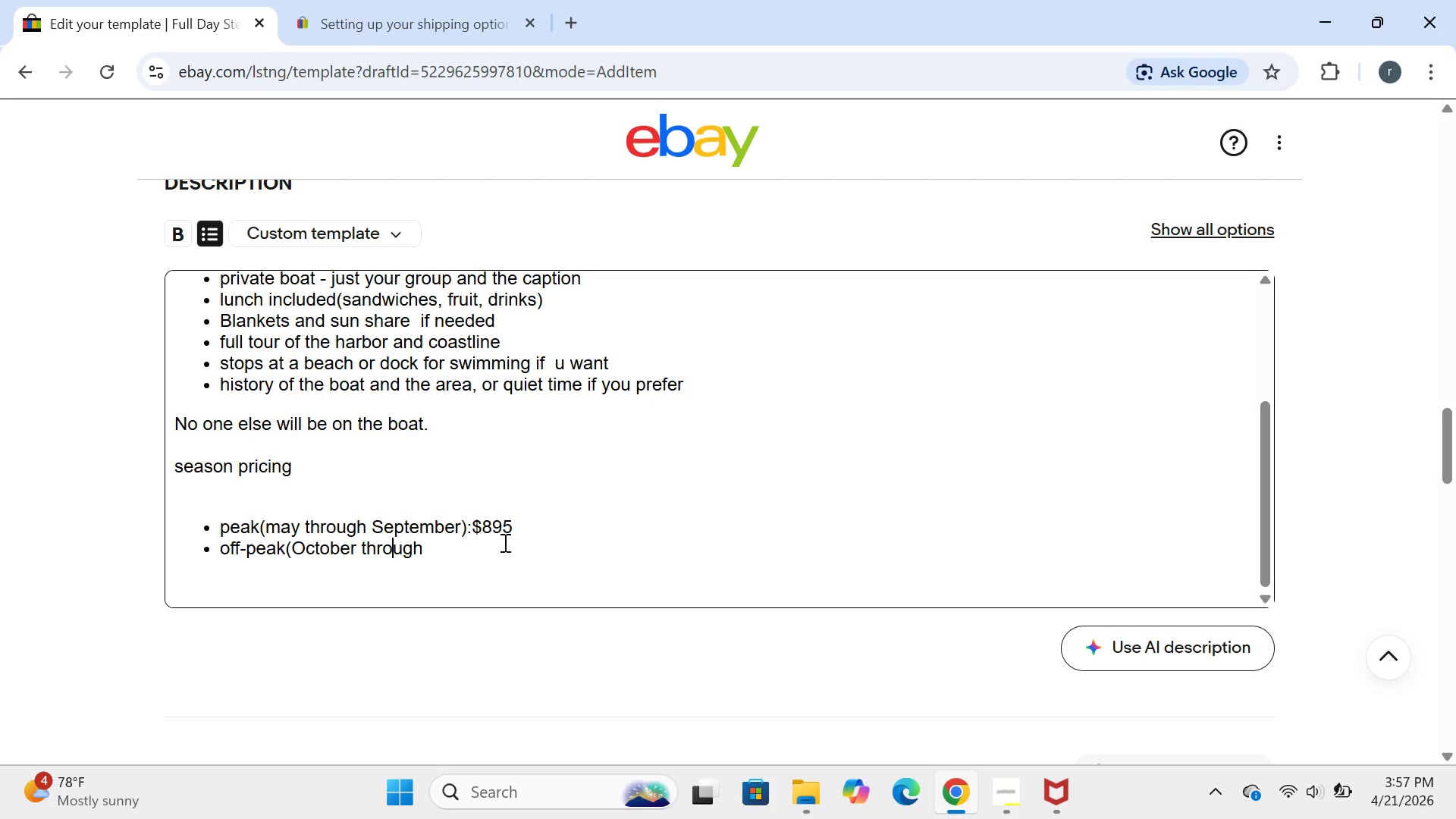 
key(ArrowRight)
 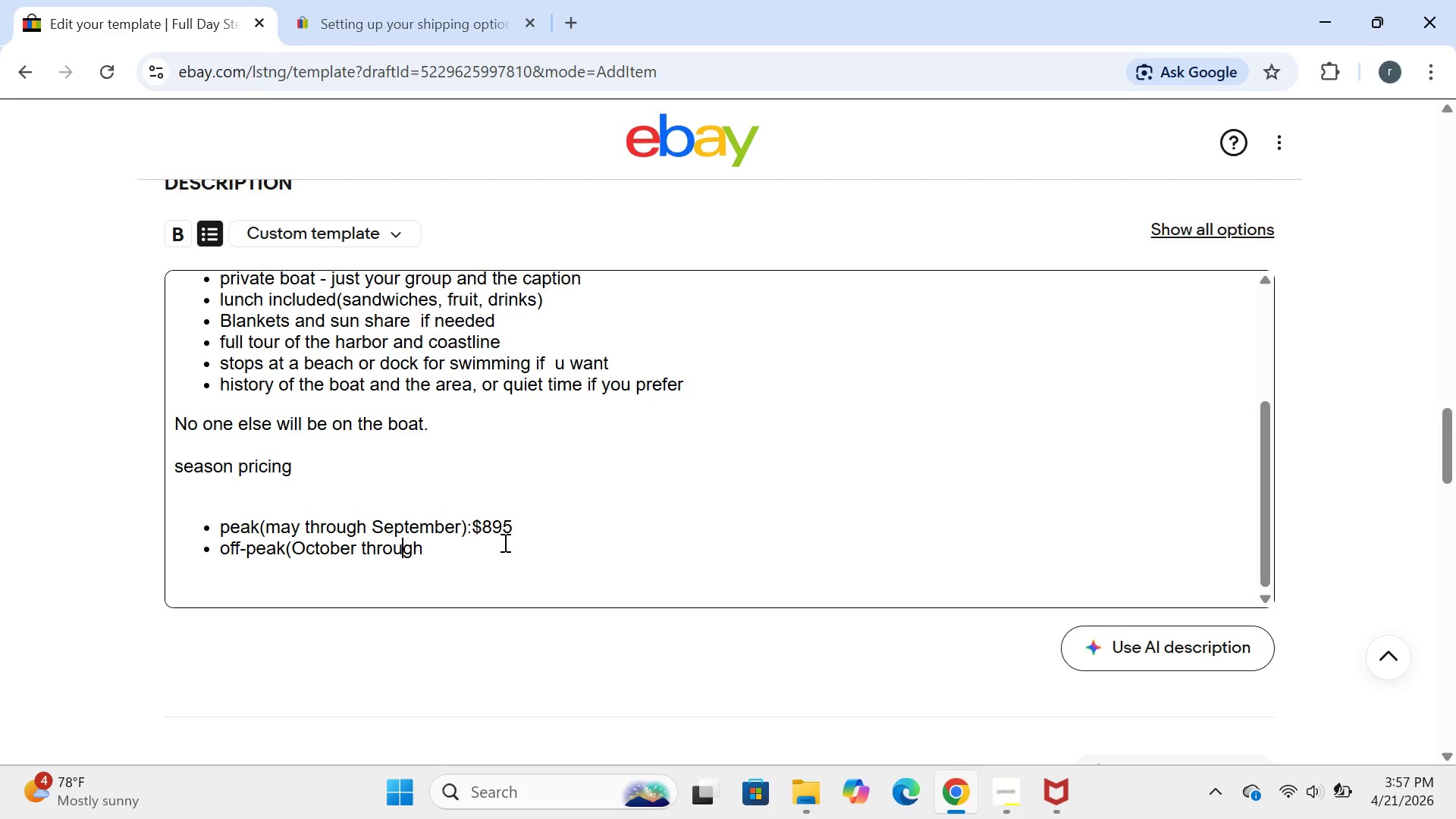 
key(ArrowRight)
 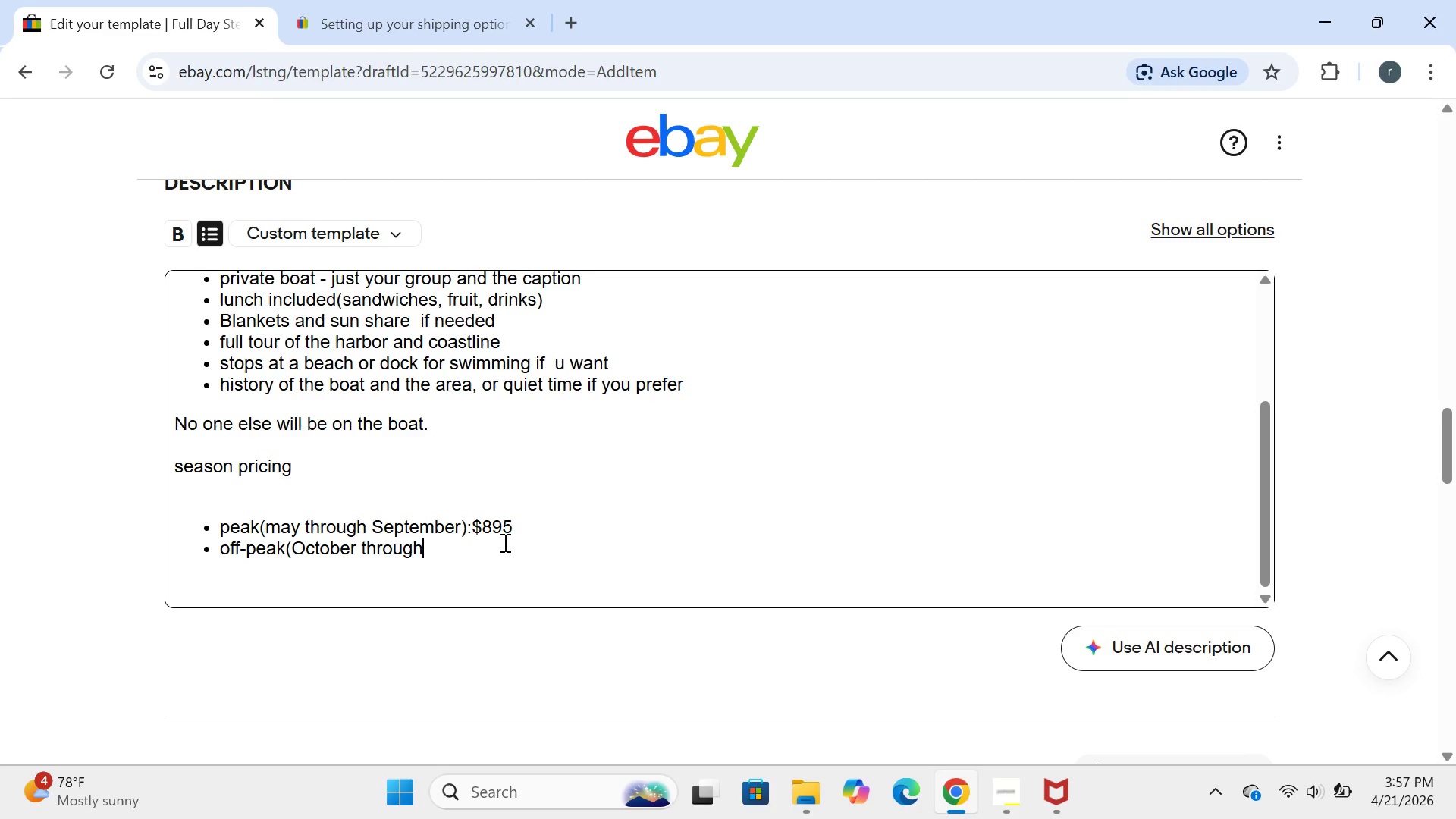 
key(ArrowRight)
 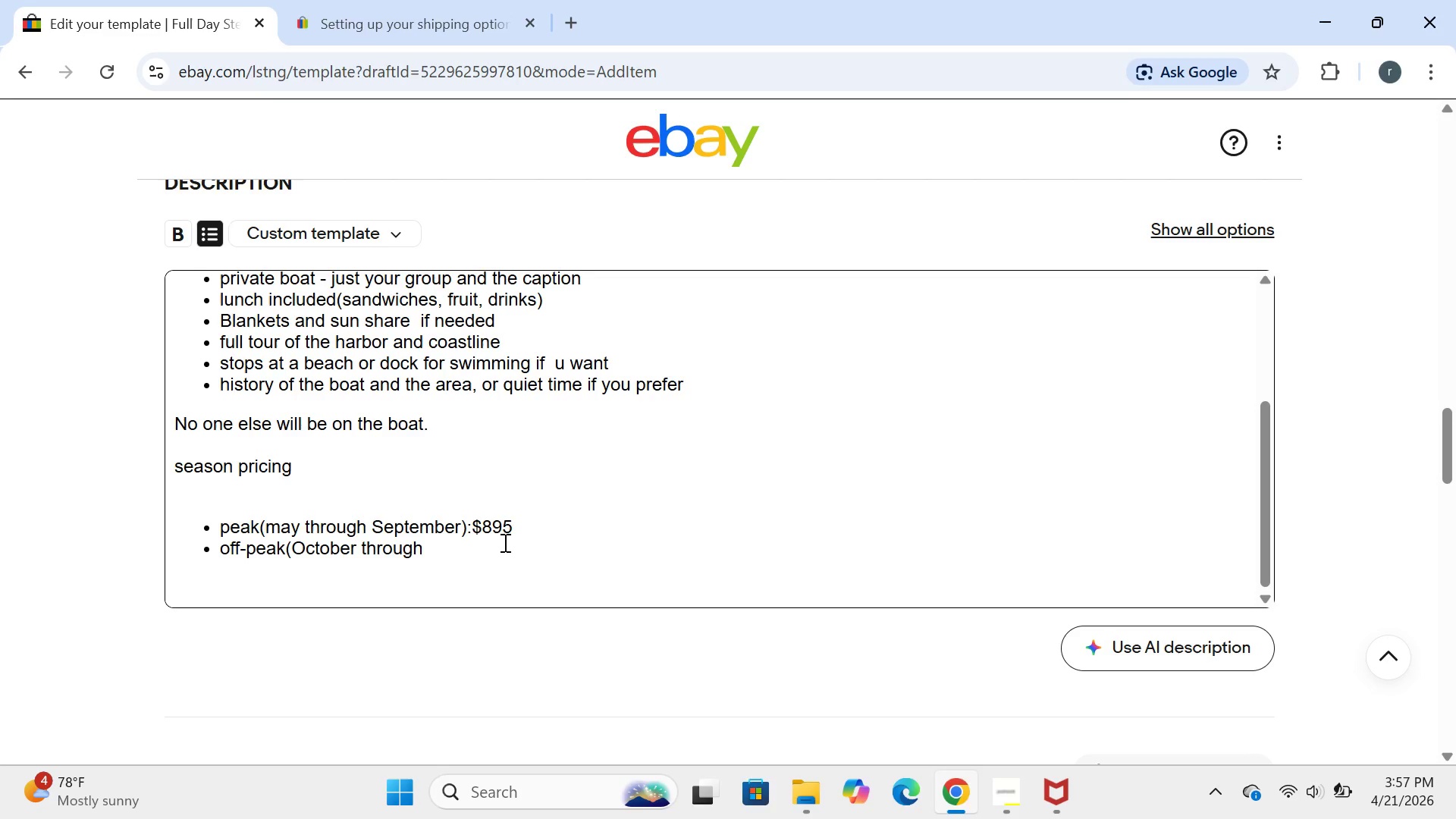 
type( aprik)
key(Backspace)
 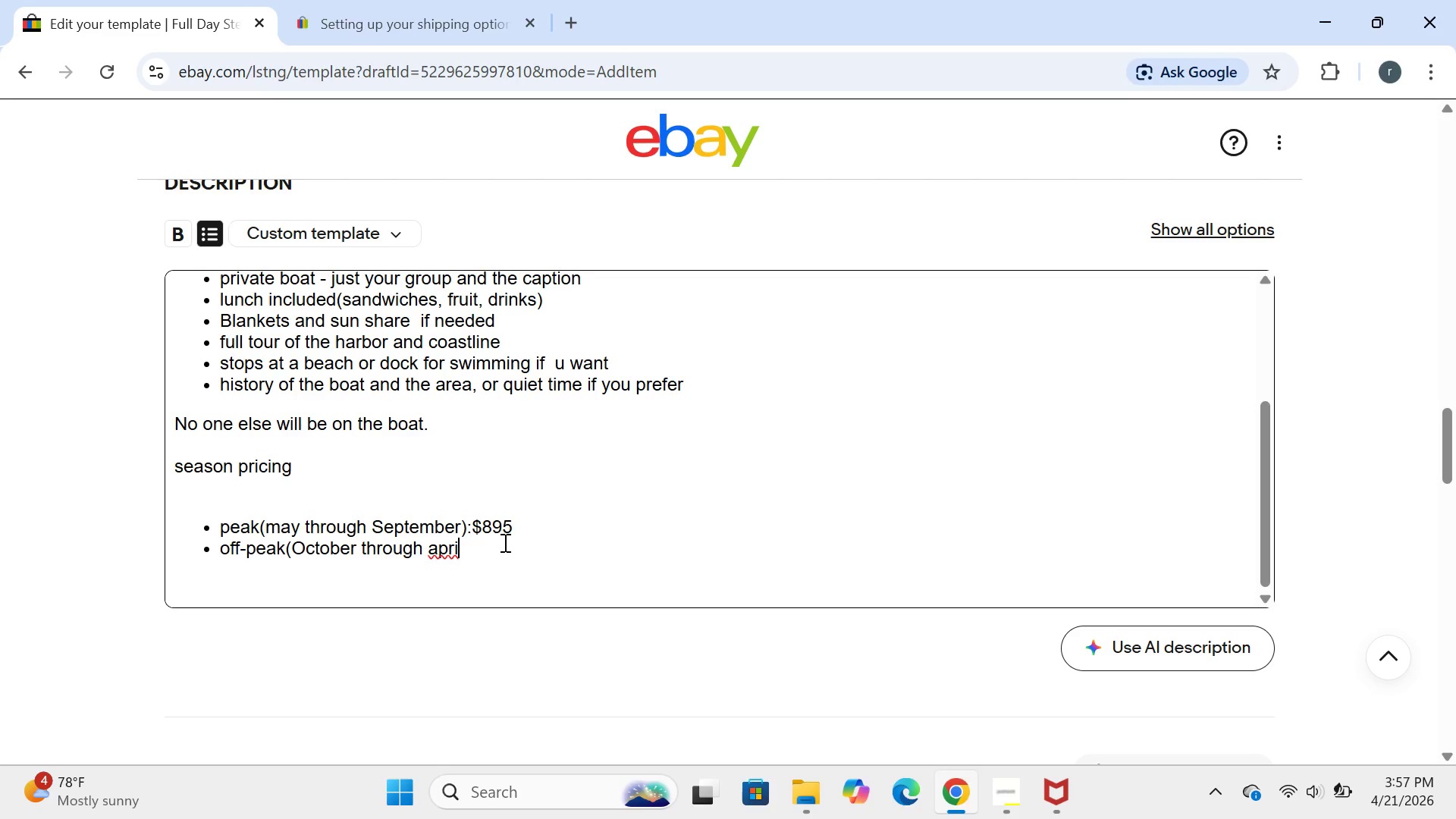 
type(l()
key(Backspace)
type():)
 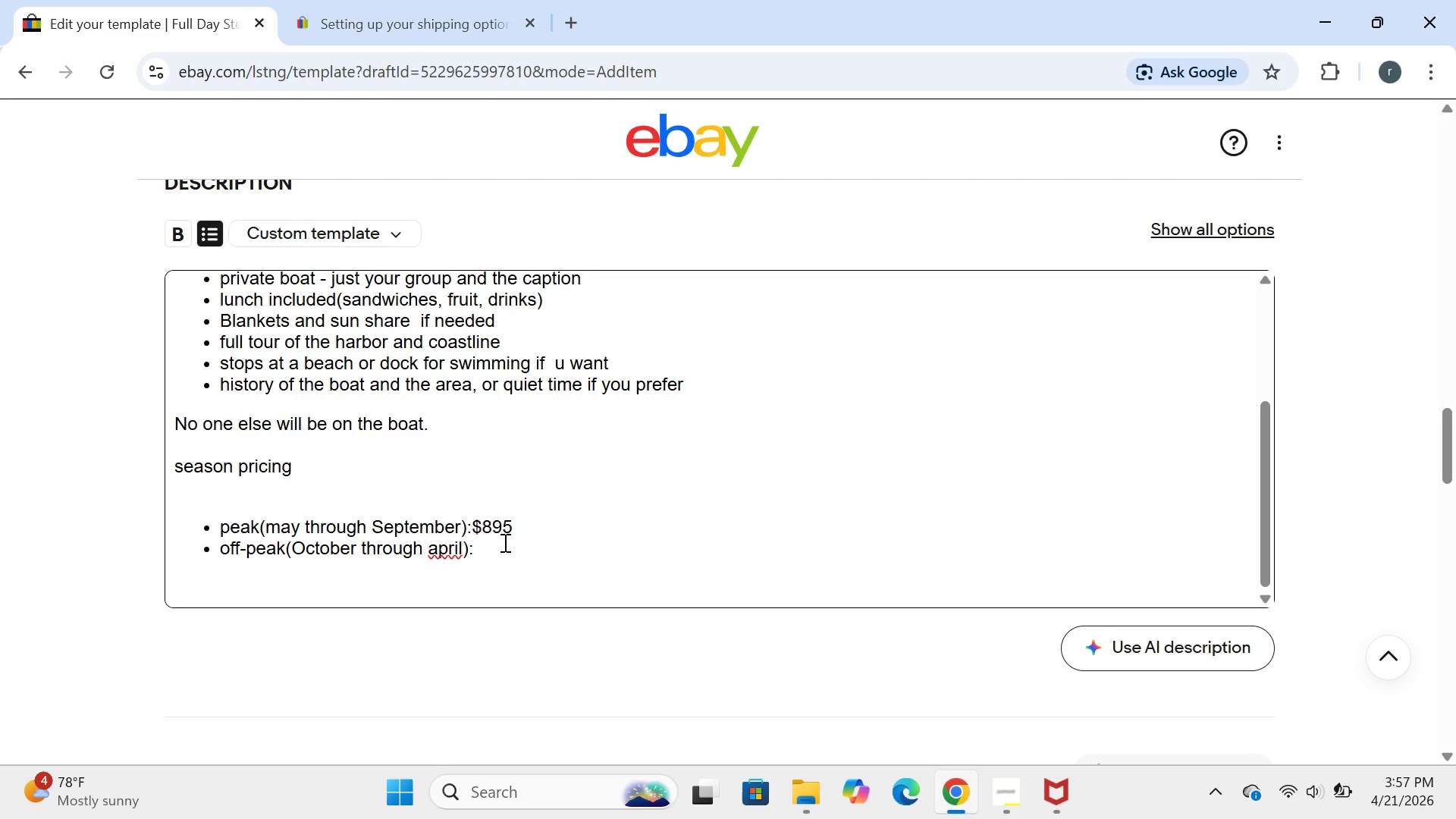 
left_click([434, 550])
 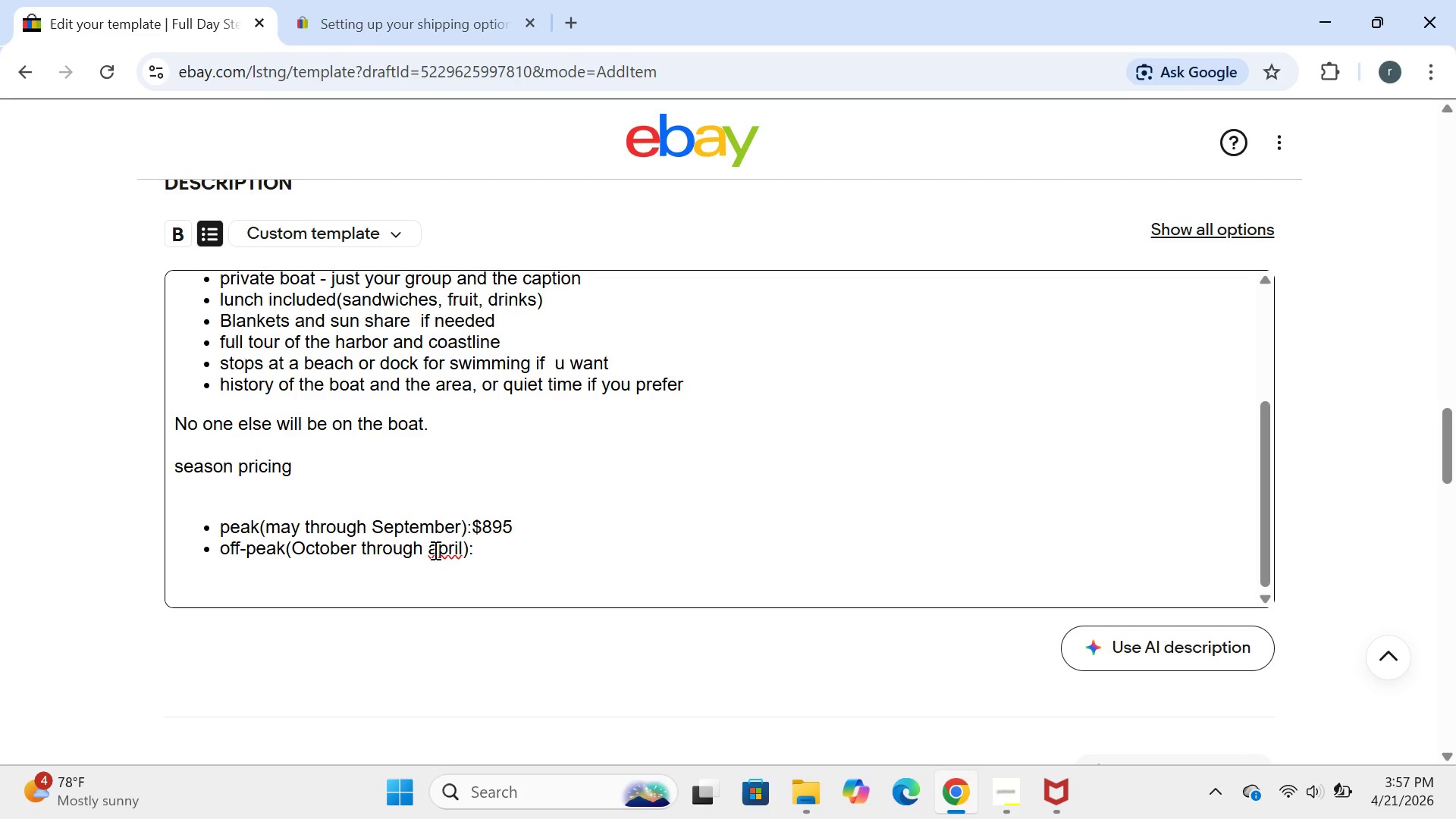 
key(Backspace)
 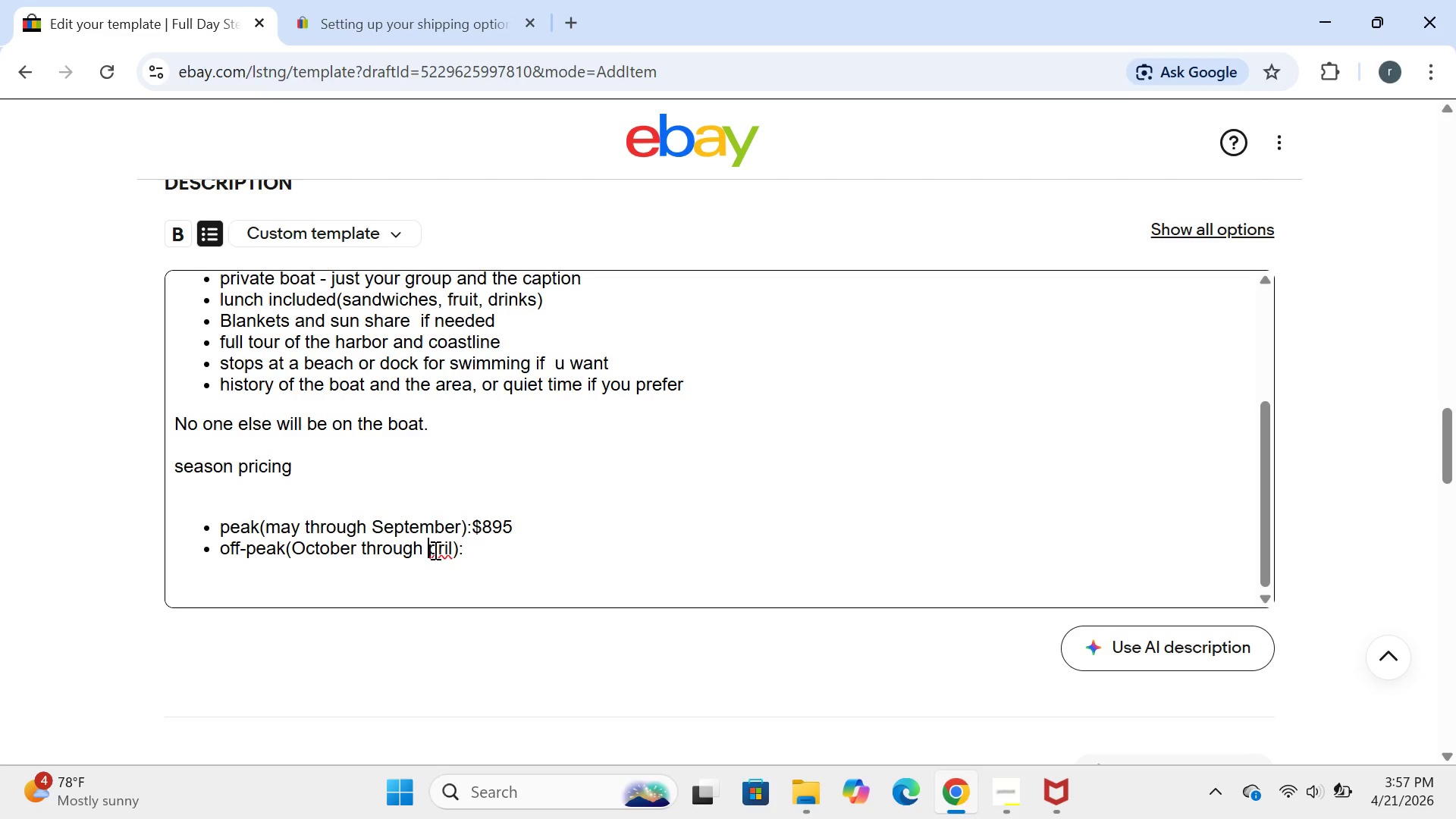 
key(CapsLock)
 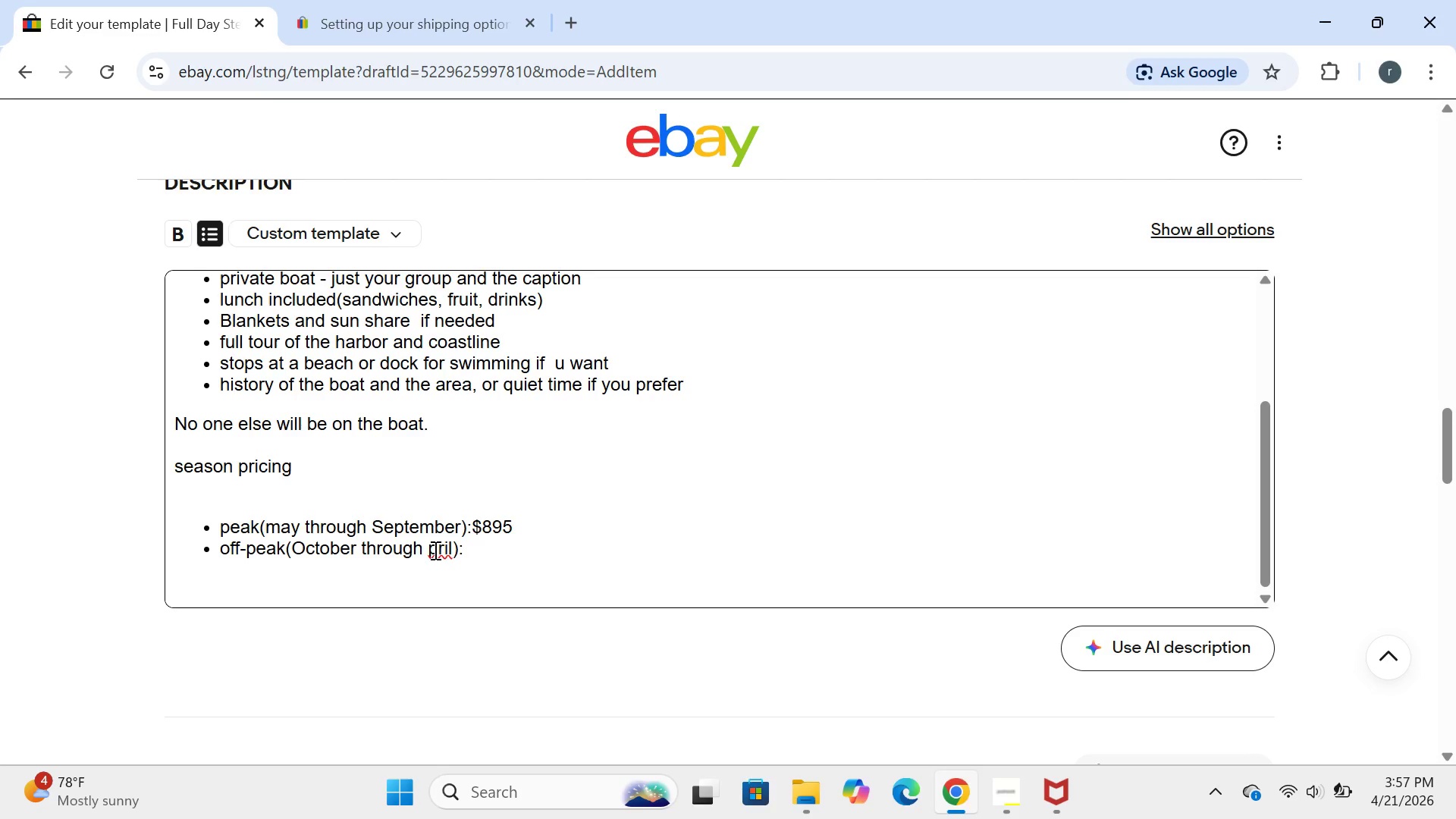 
key(A)
 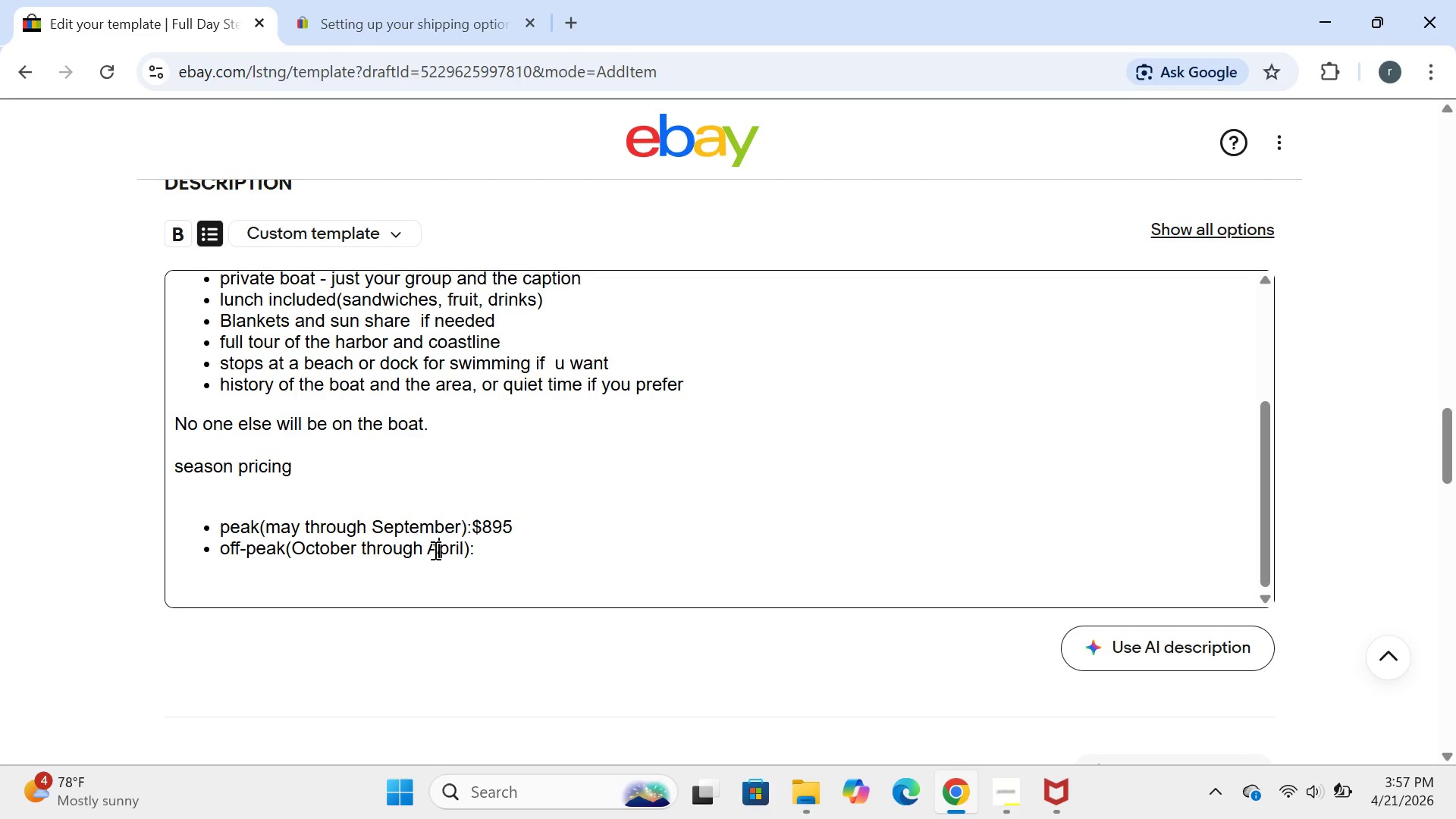 
key(CapsLock)
 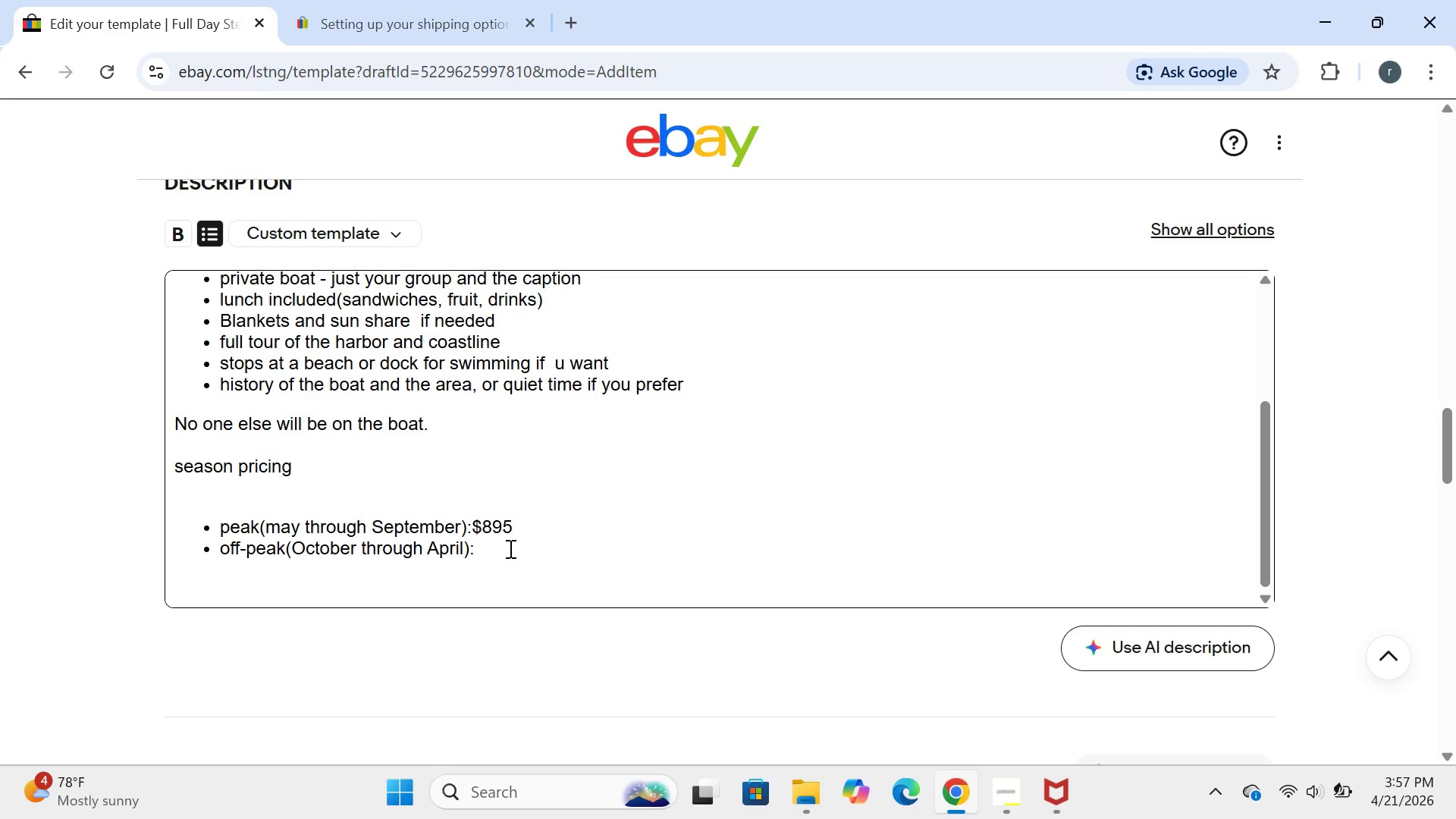 
left_click([488, 547])
 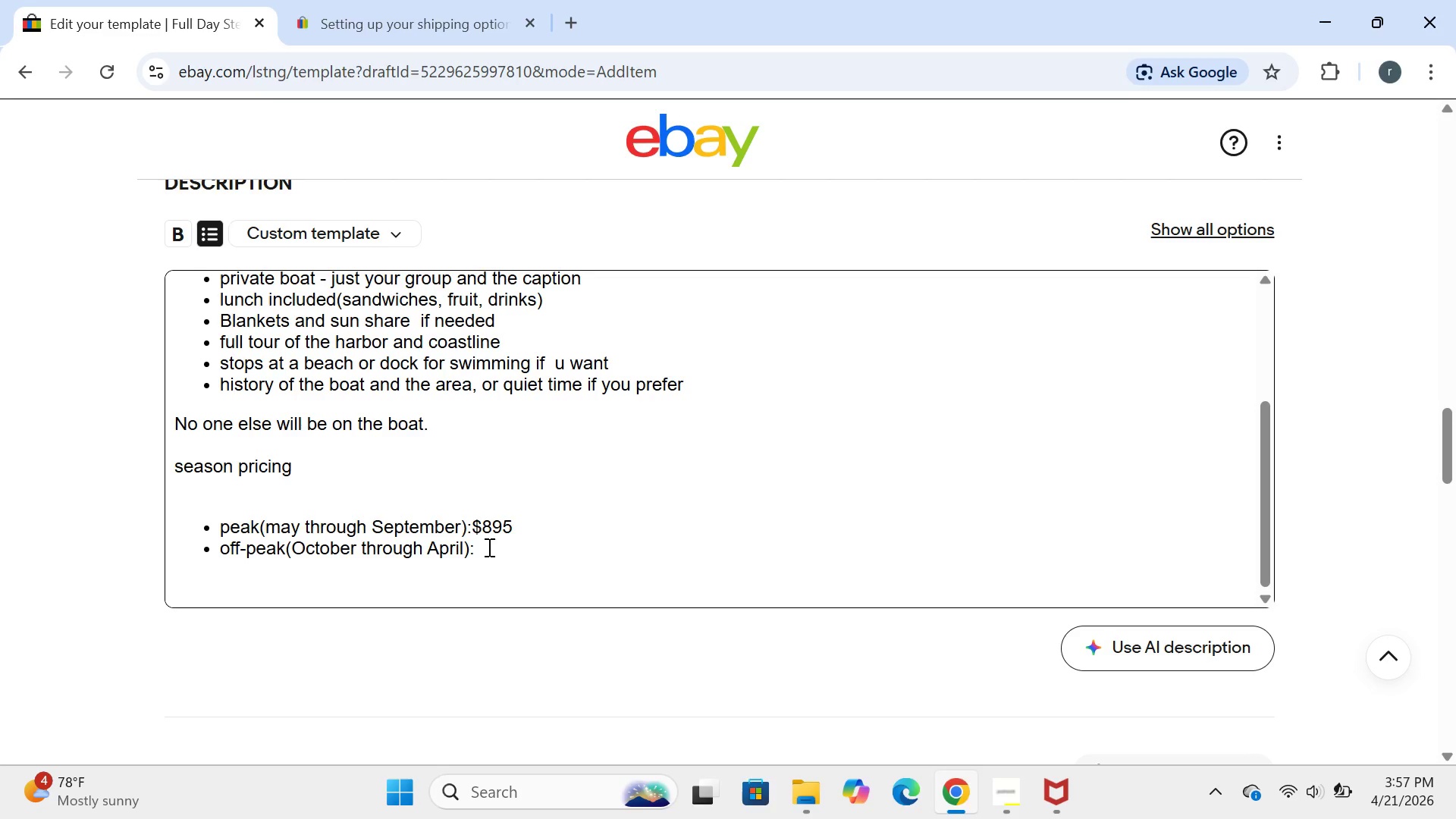 
type($745)
 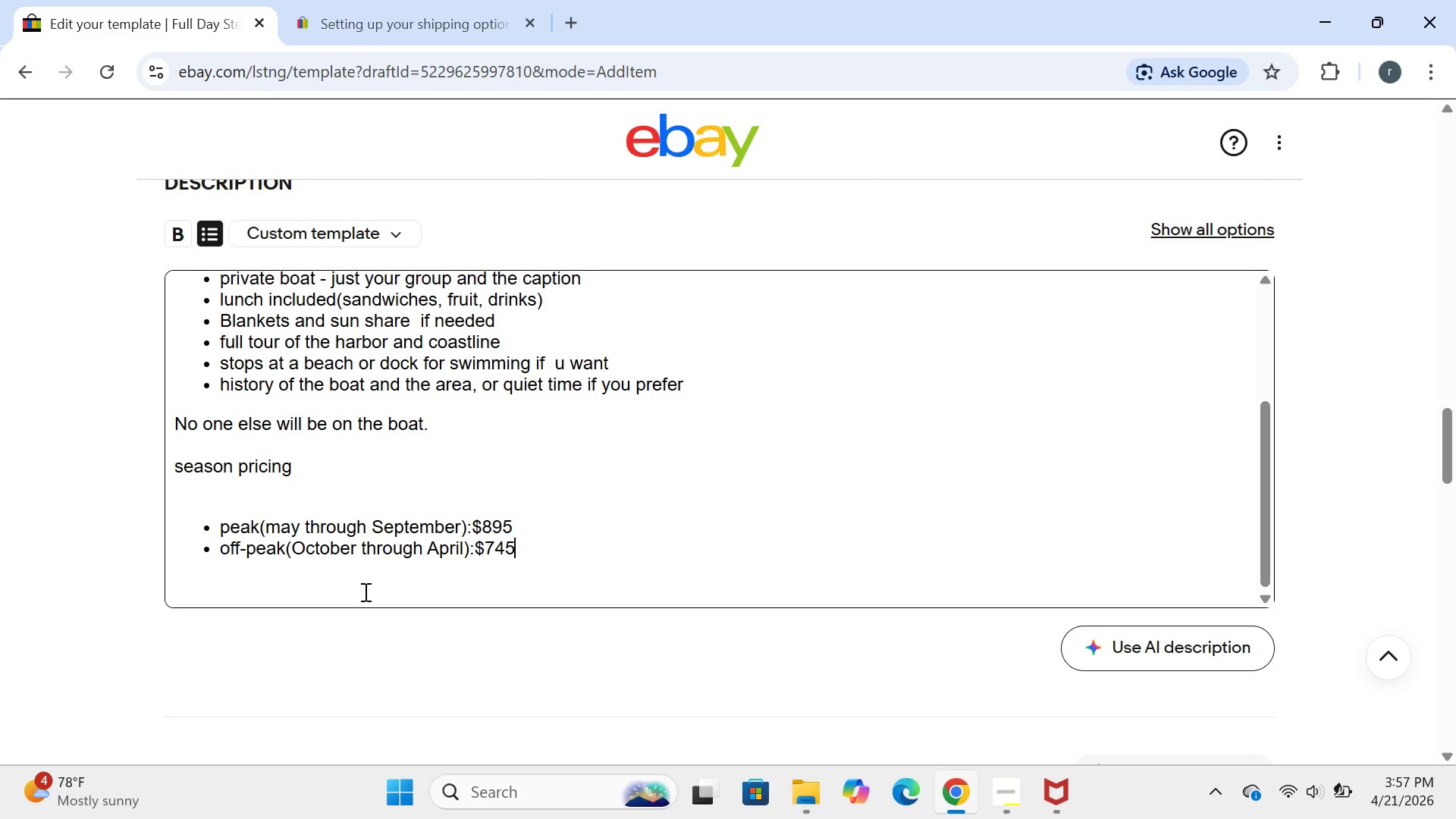 
left_click([202, 585])
 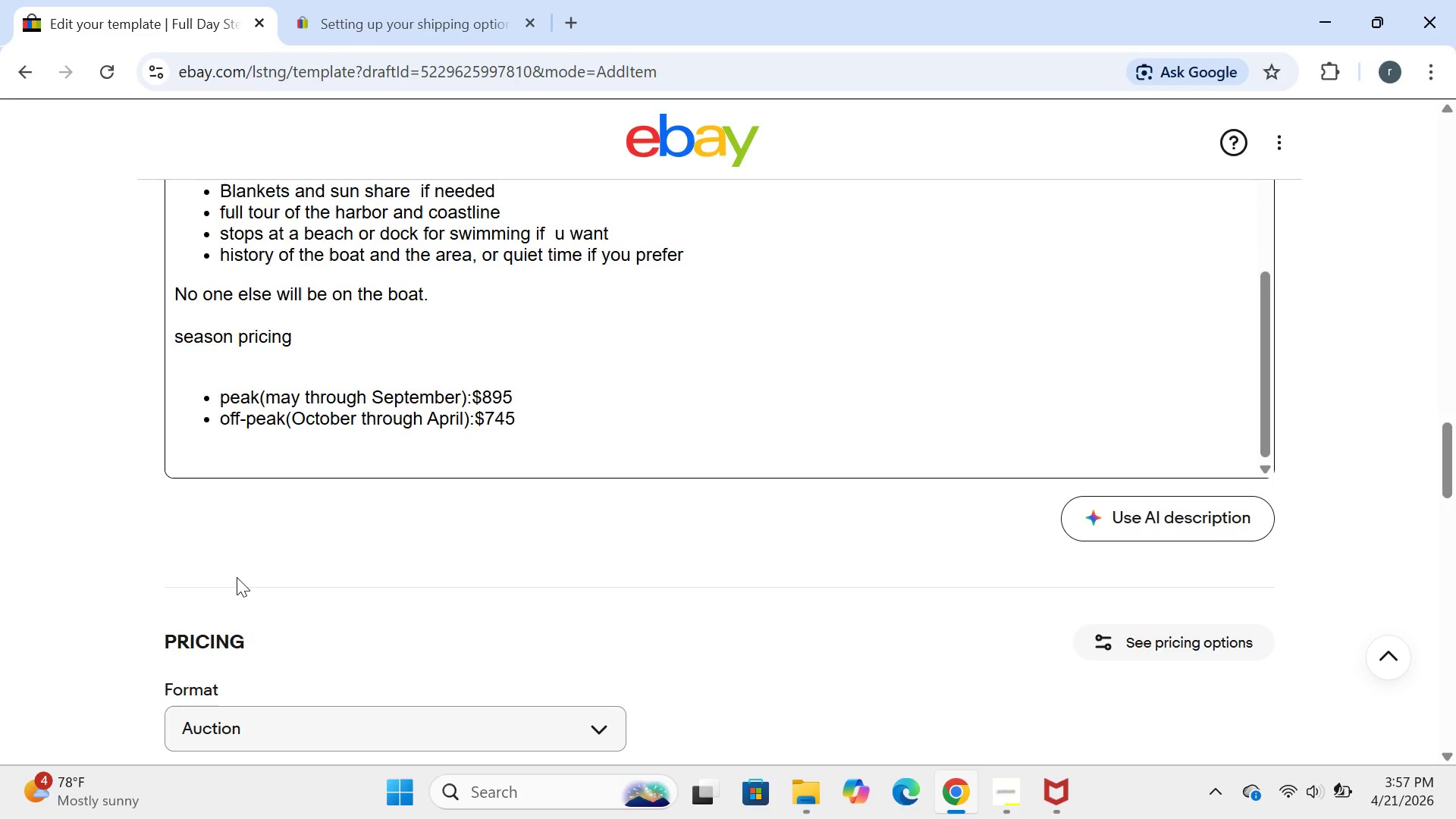 
wait(9.75)
 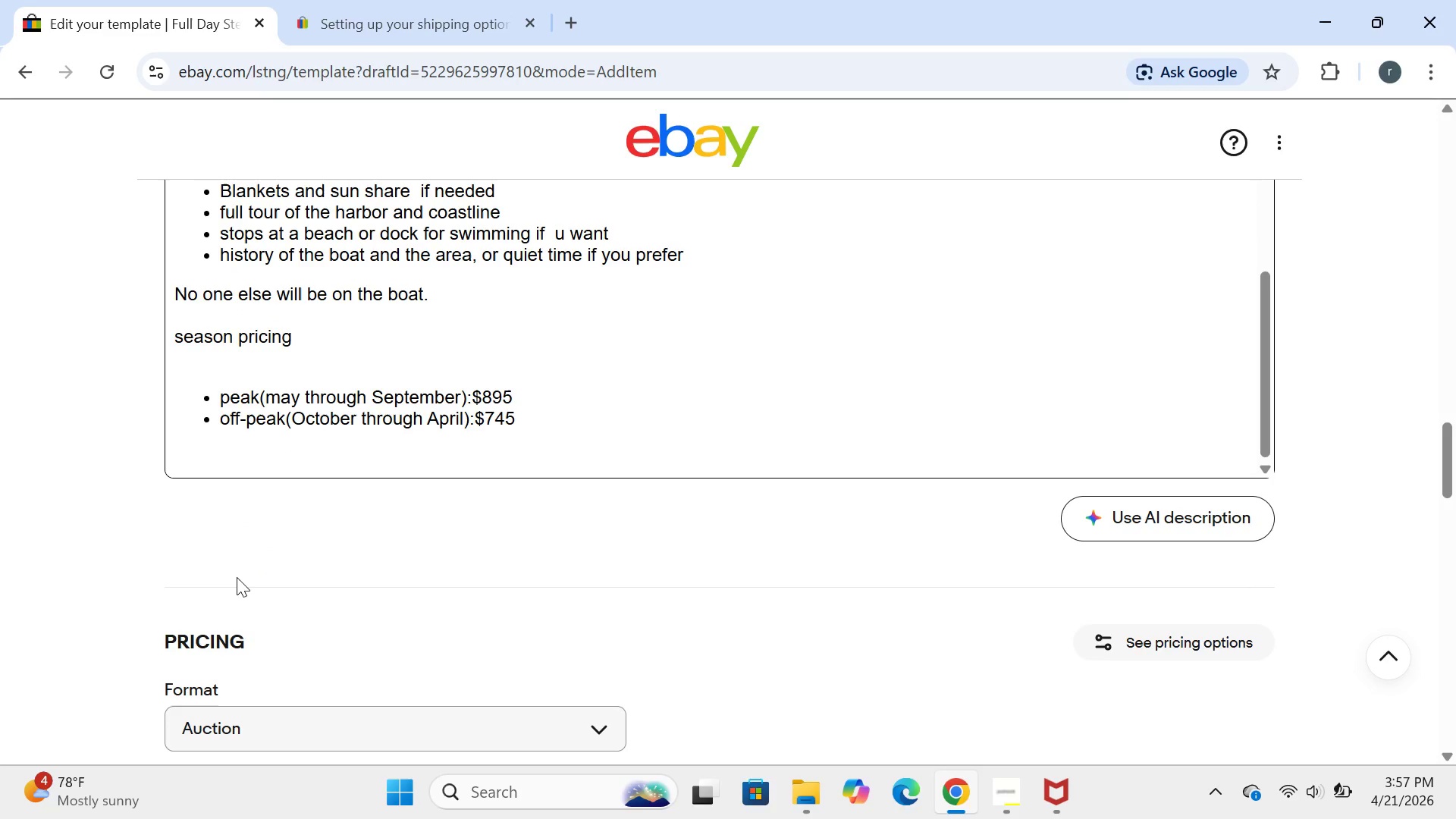 
type(the bioat)
key(Backspace)
key(Backspace)
key(Backspace)
key(Backspace)
type(boat)
key(Backspace)
key(Backspace)
key(Backspace)
key(Backspace)
type(oat holds up to sic)
key(Backspace)
type(xpeople)
 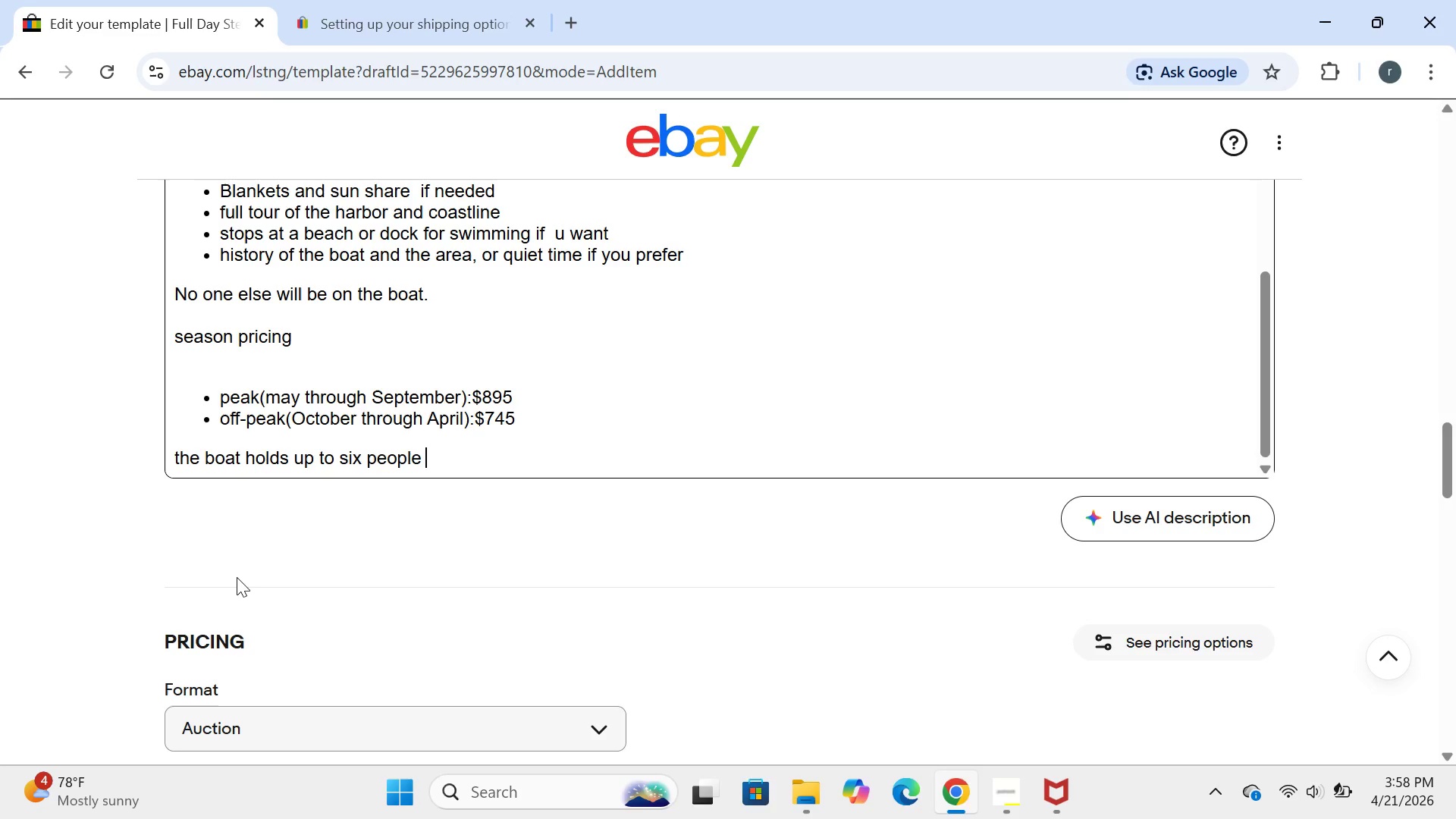 
hold_key(key=Space, duration=3.3)
 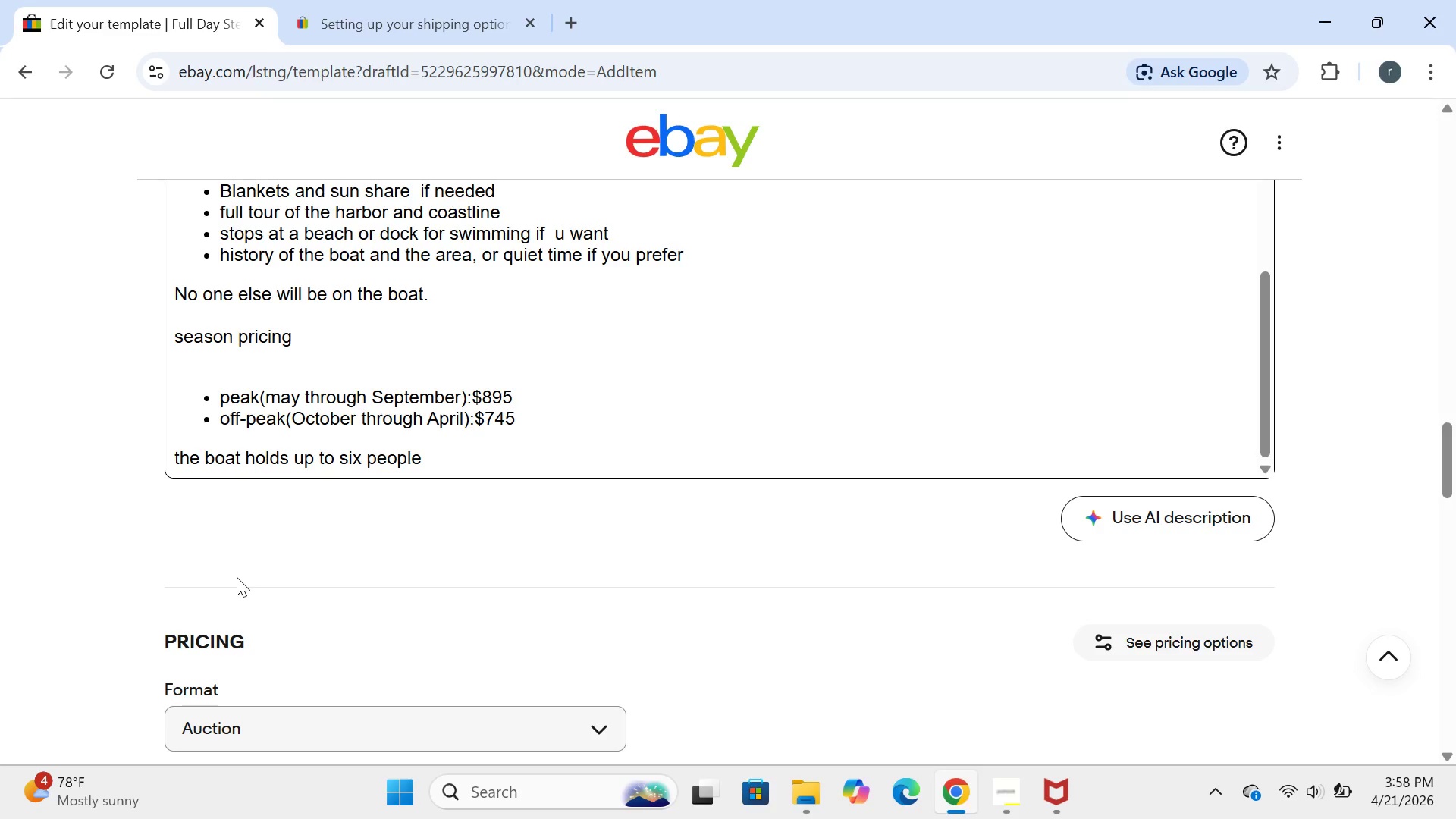 
wait(8.05)
 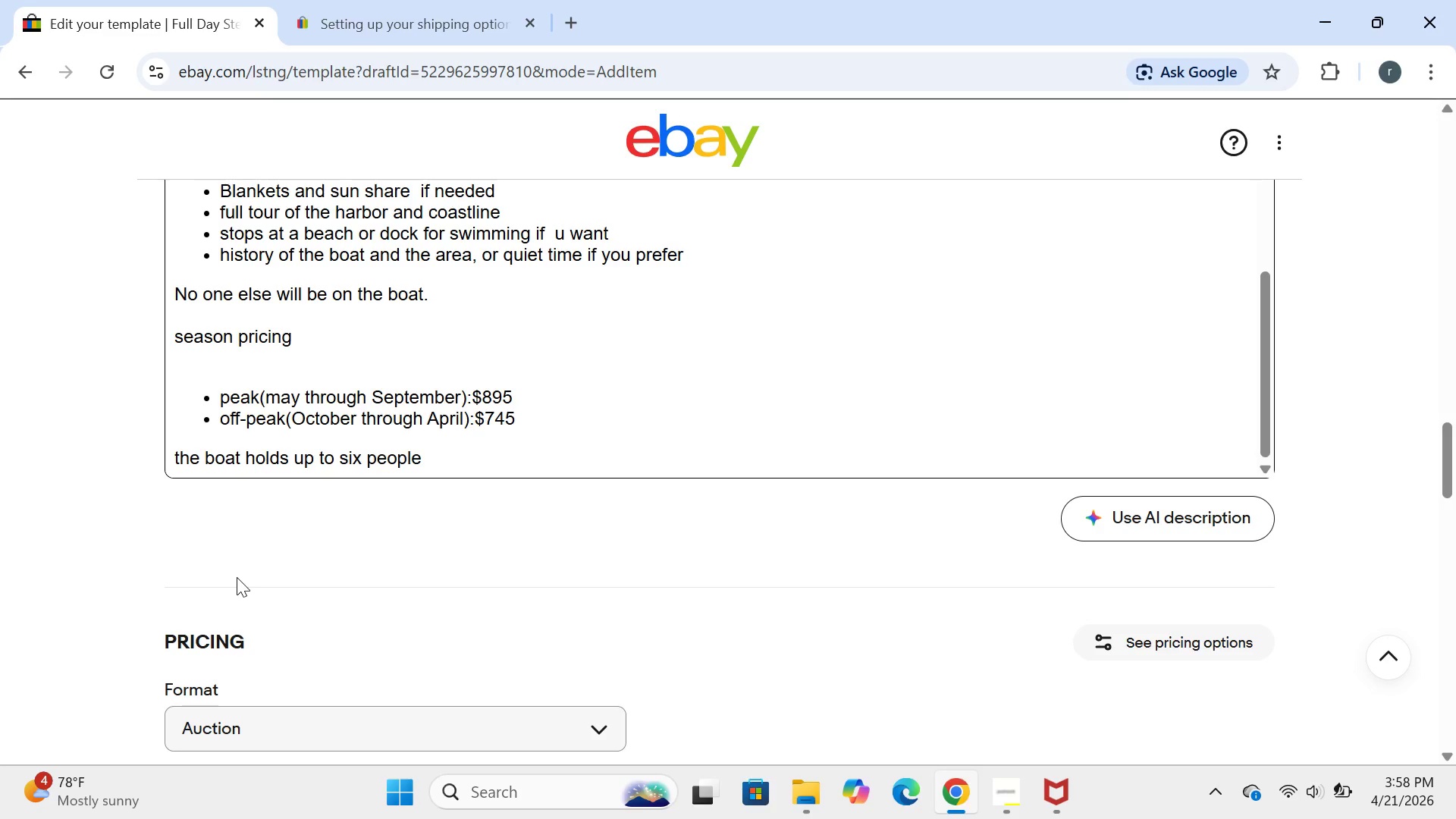 
type(tolal.this )
 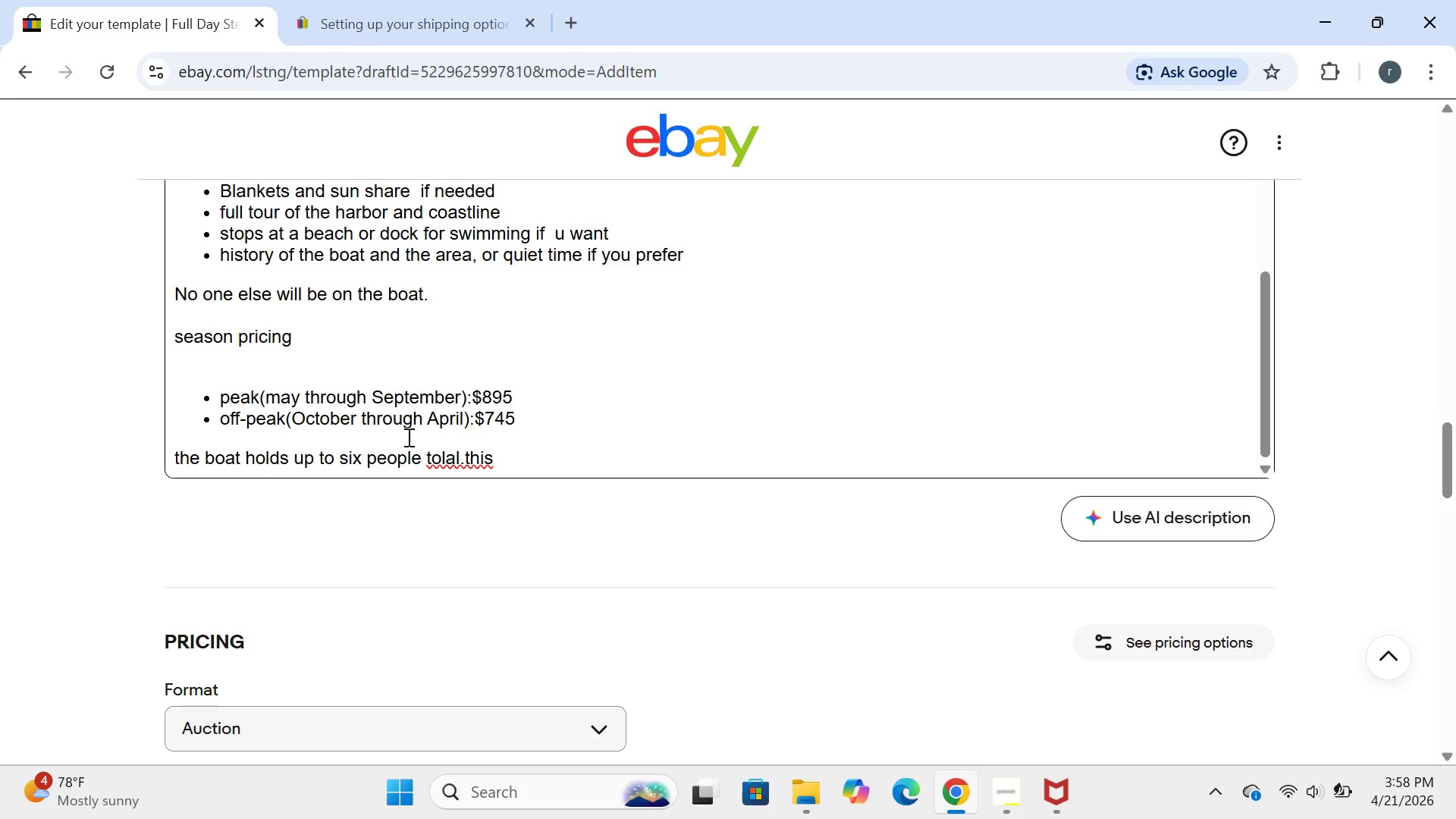 
left_click([450, 460])
 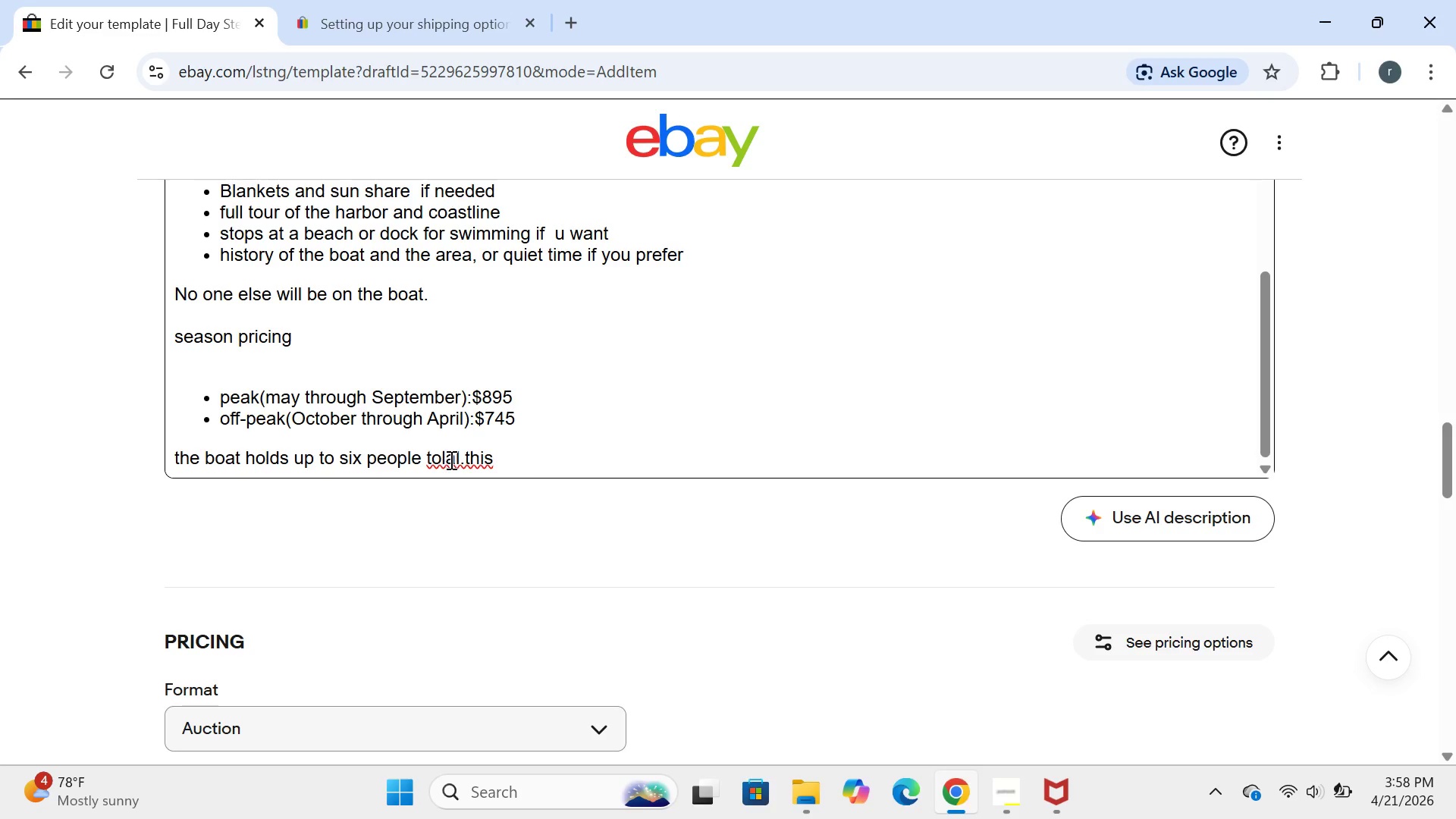 
key(Backspace)
 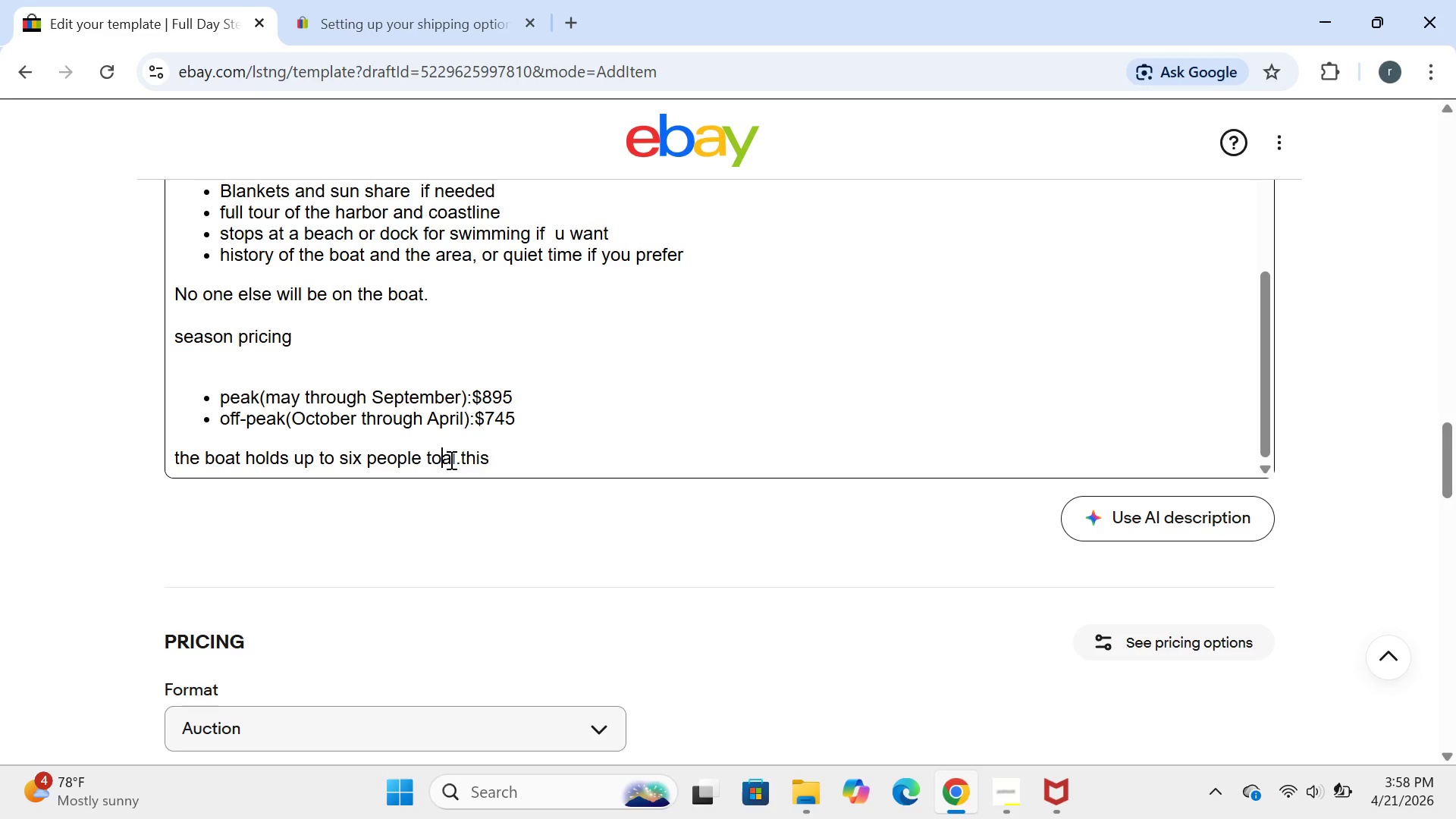 
key(T)
 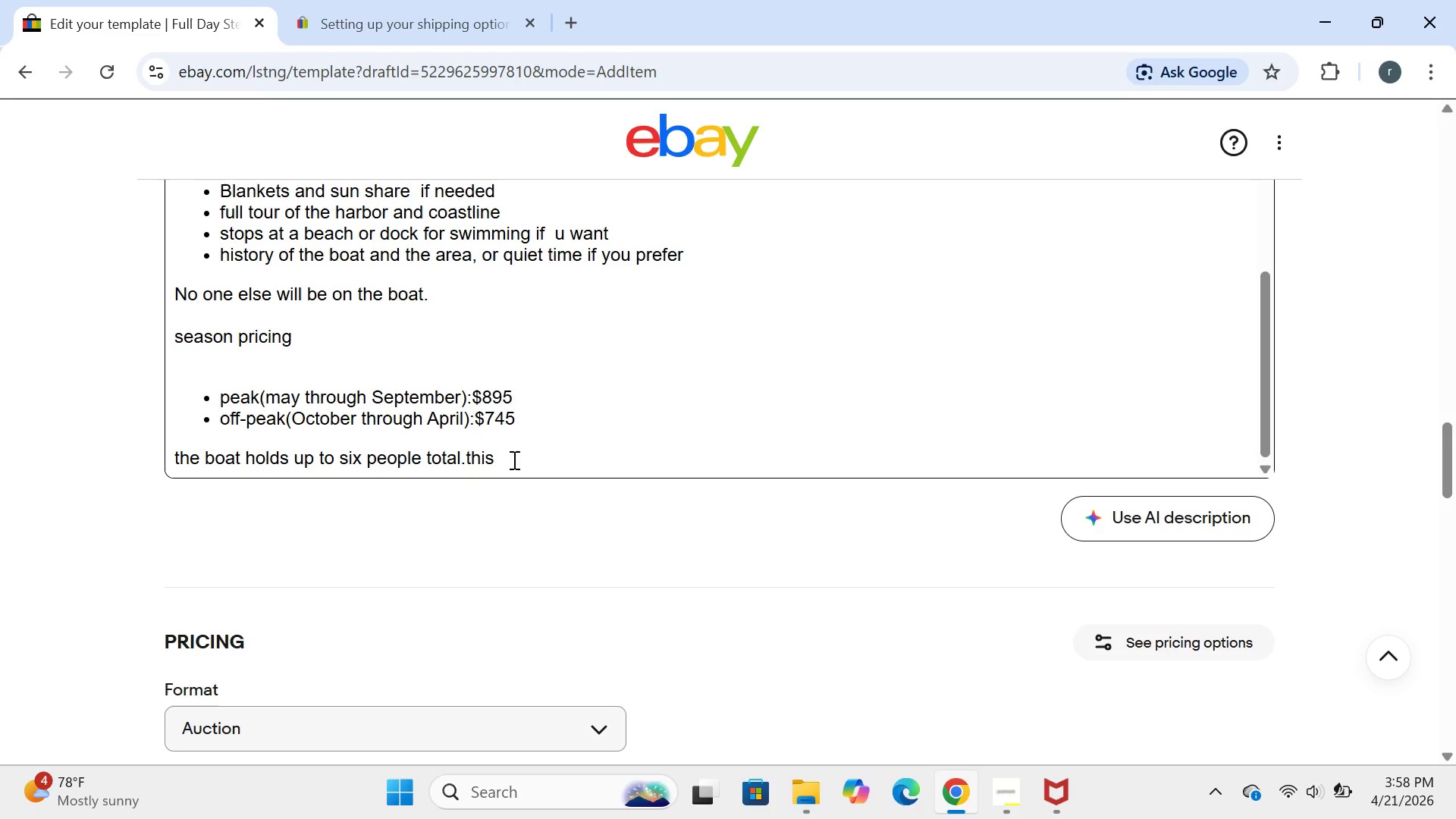 
left_click([516, 461])
 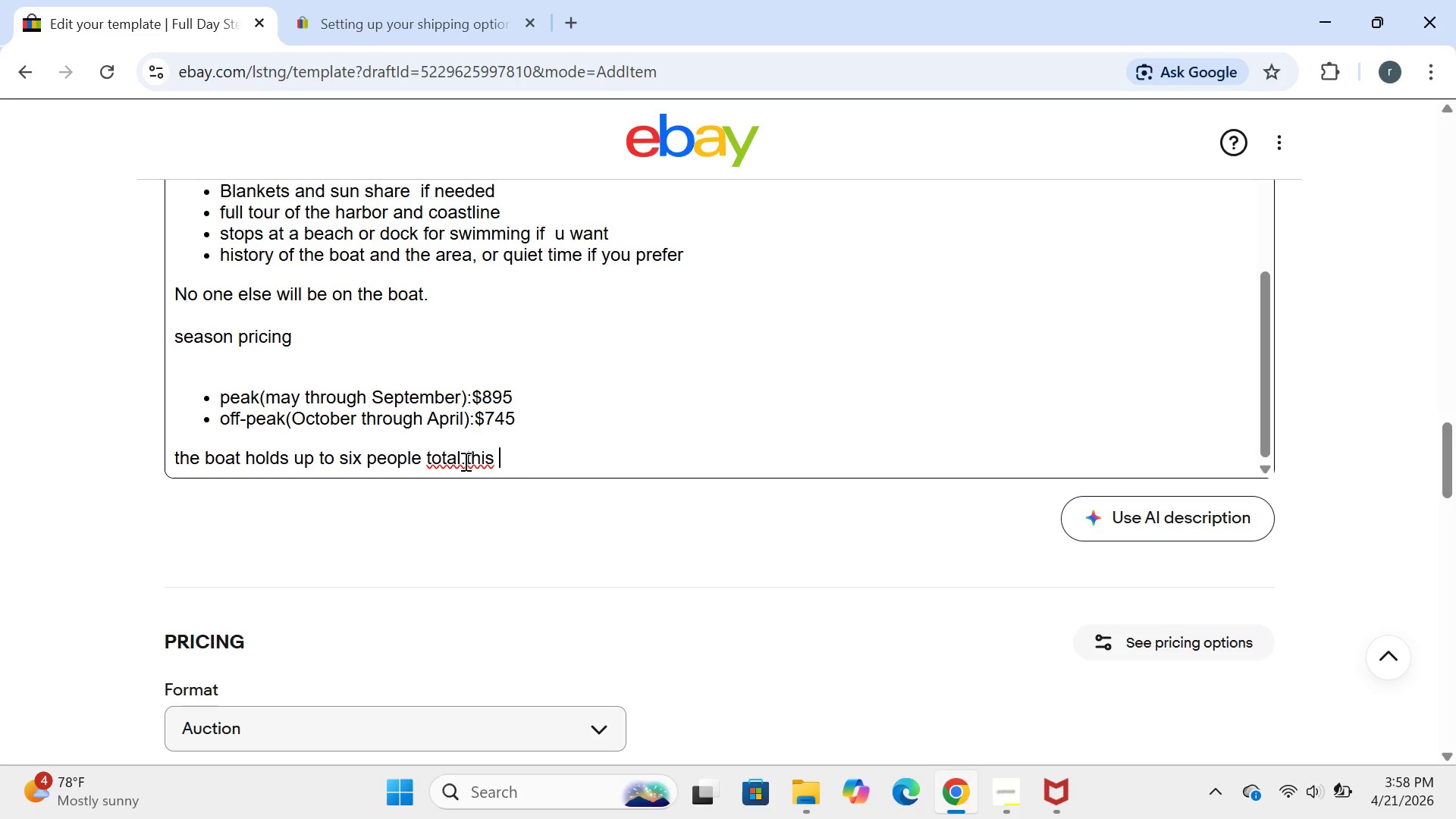 
left_click([464, 461])
 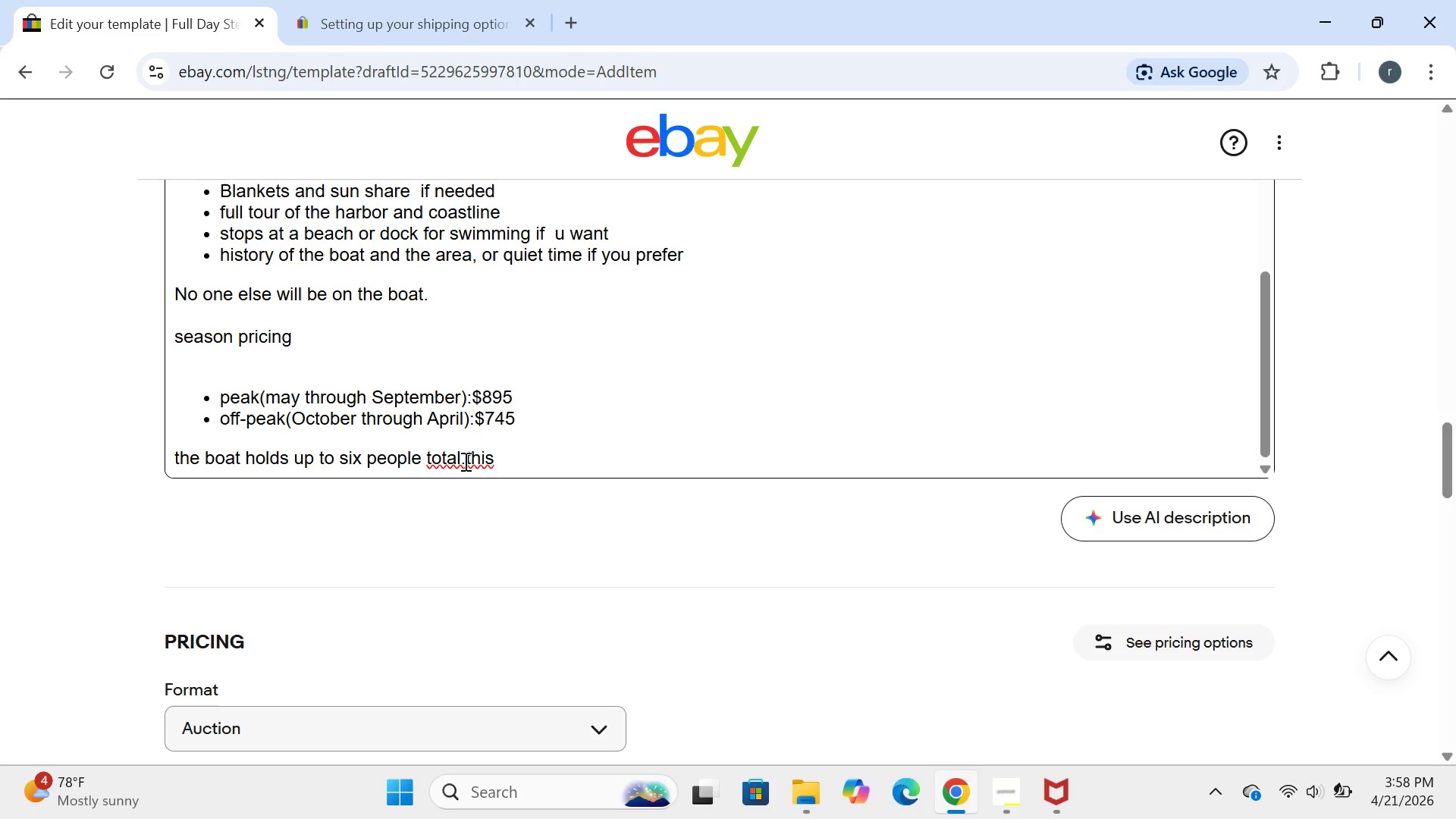 
key(Space)
 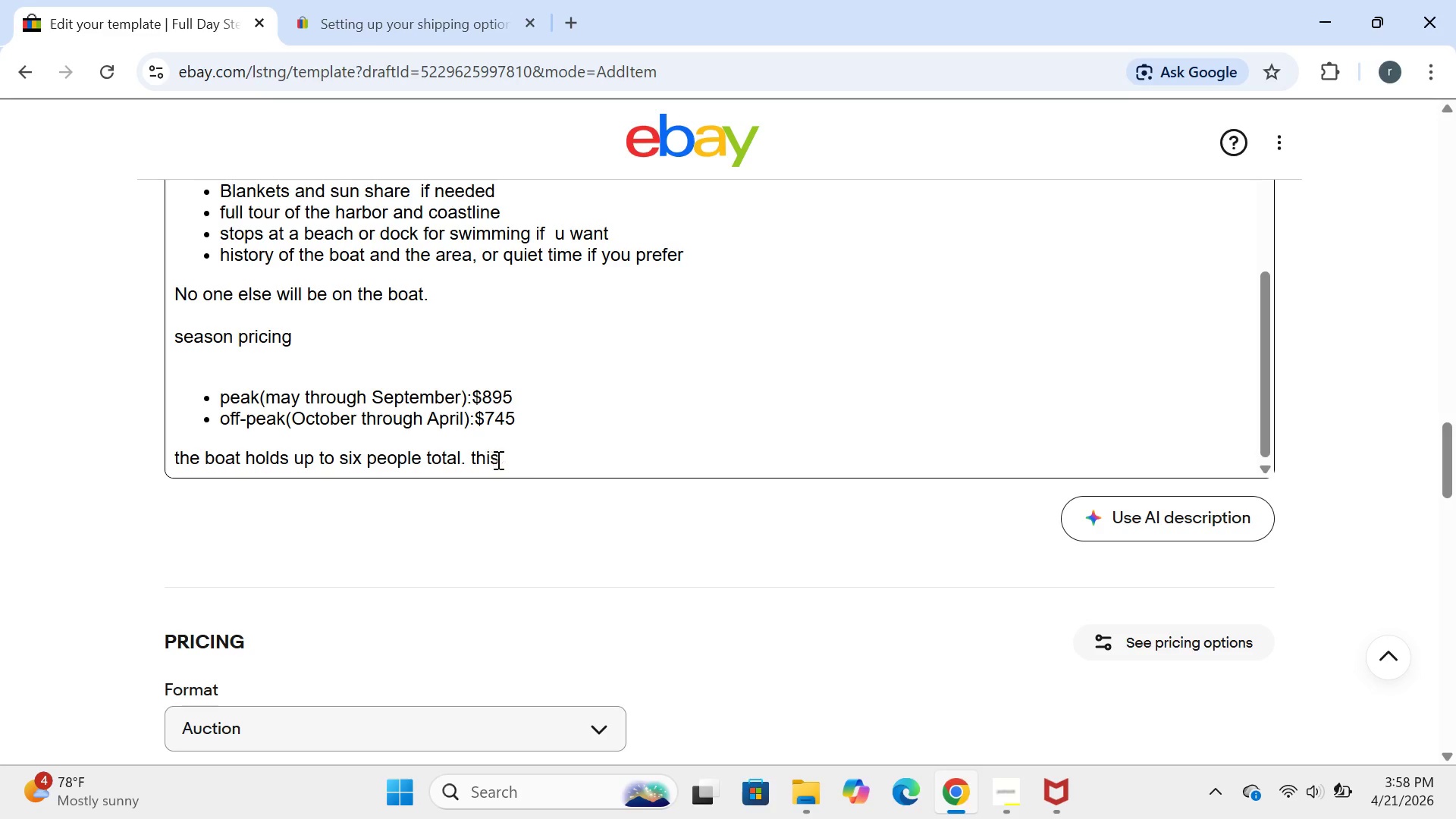 
left_click([505, 460])
 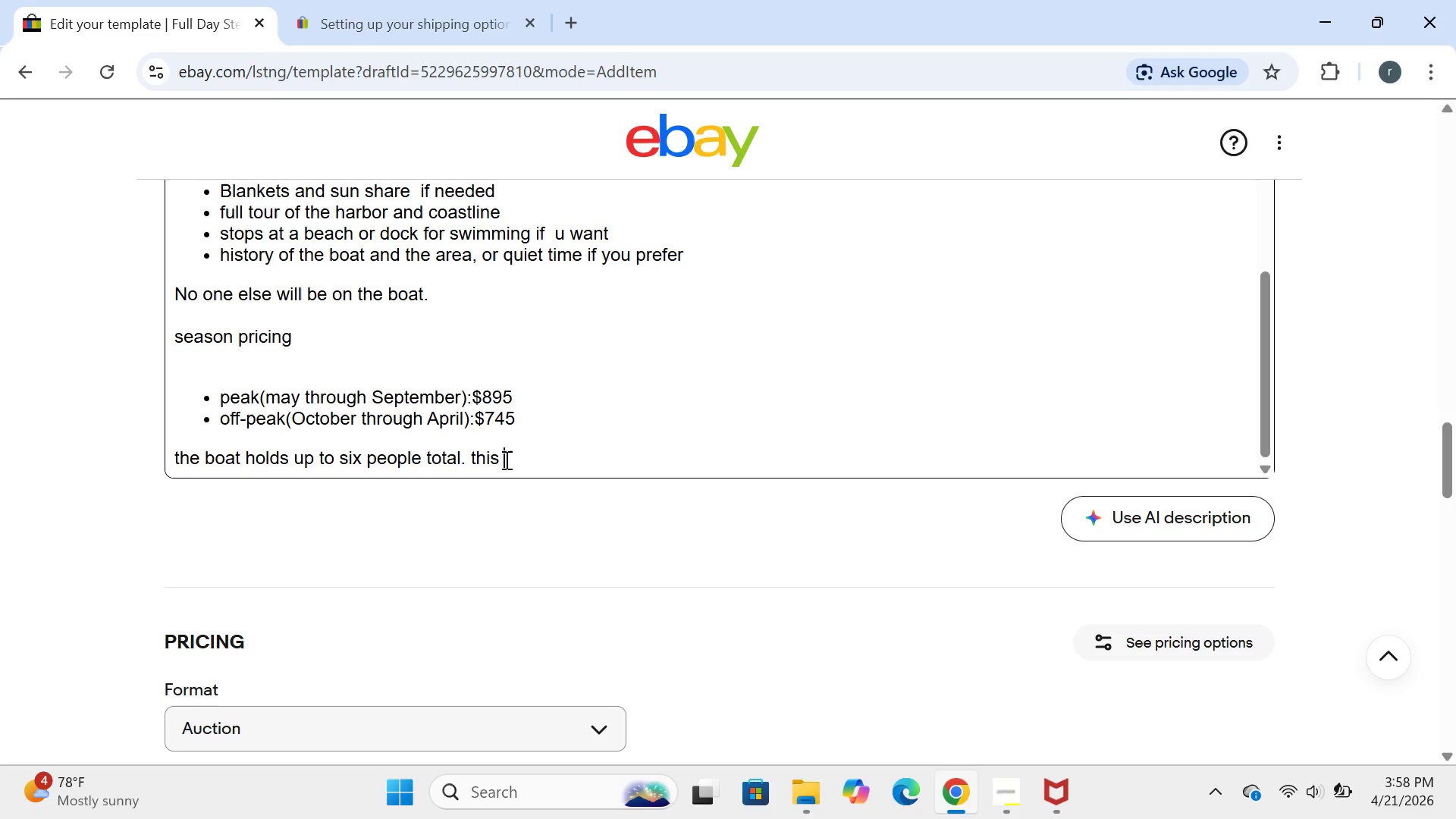 
type(listing)
 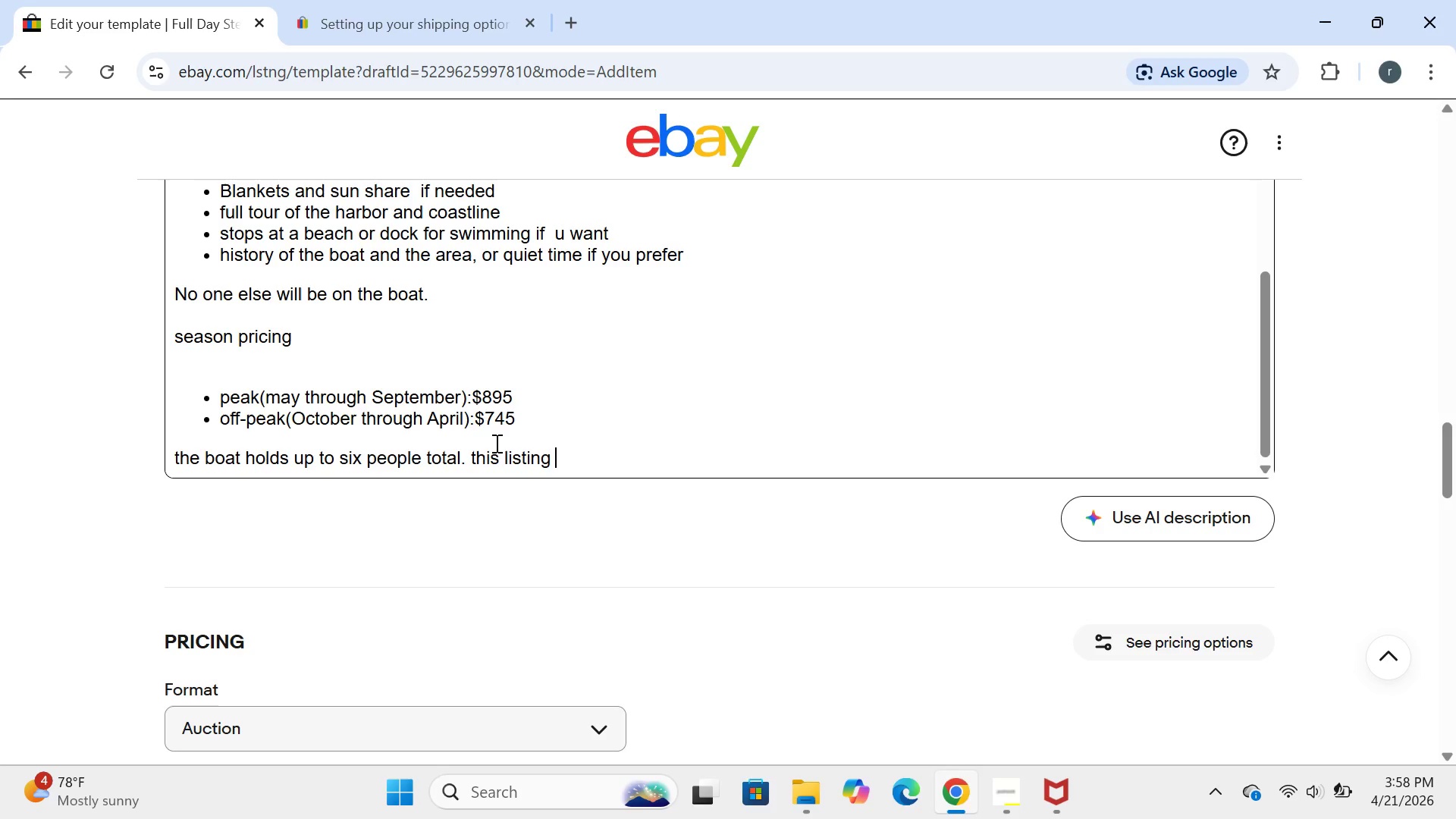 
type( id for six.if you hav)
key(Backspace)
key(Backspace)
 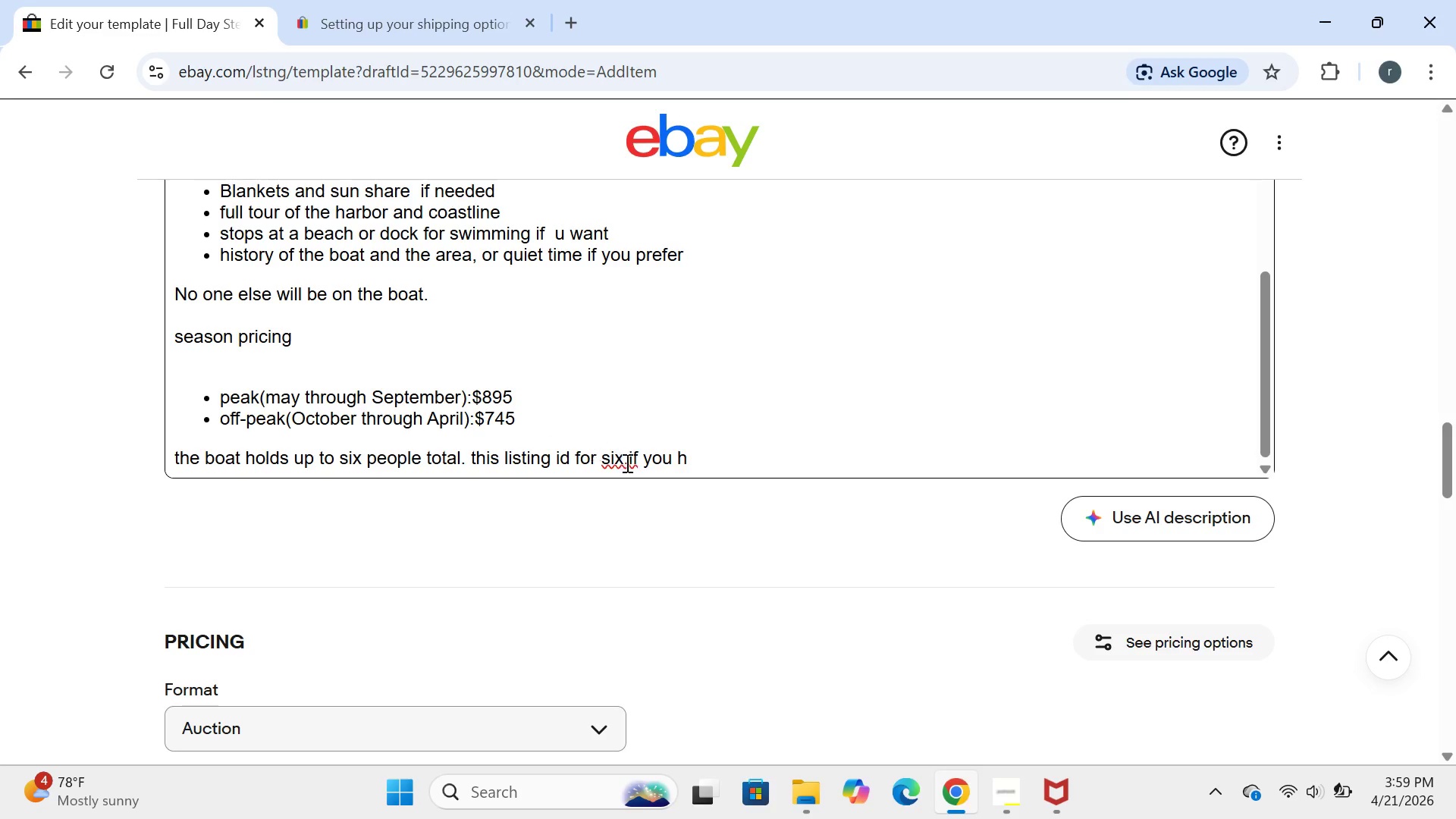 
left_click([629, 466])
 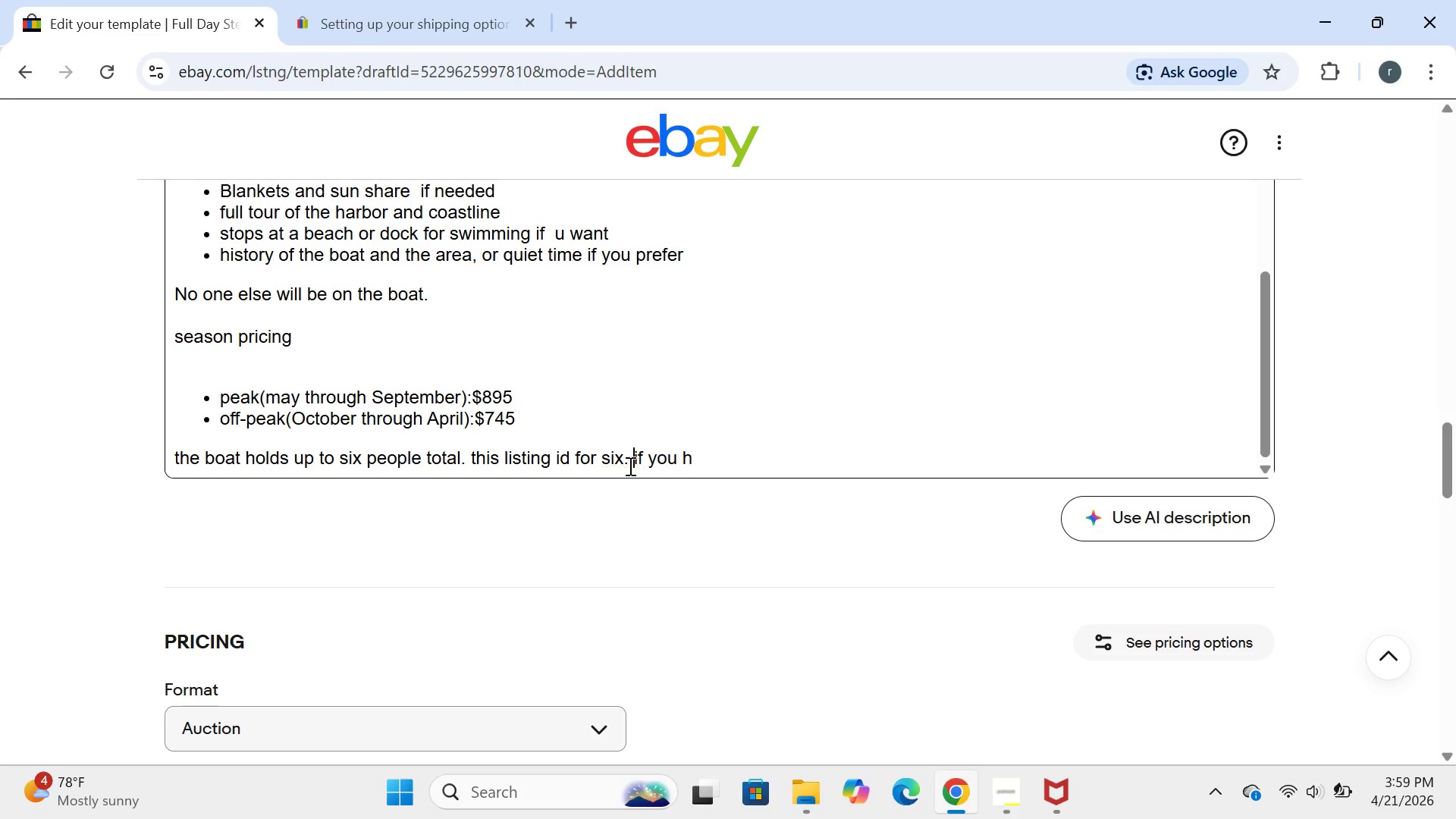 
key(Space)
 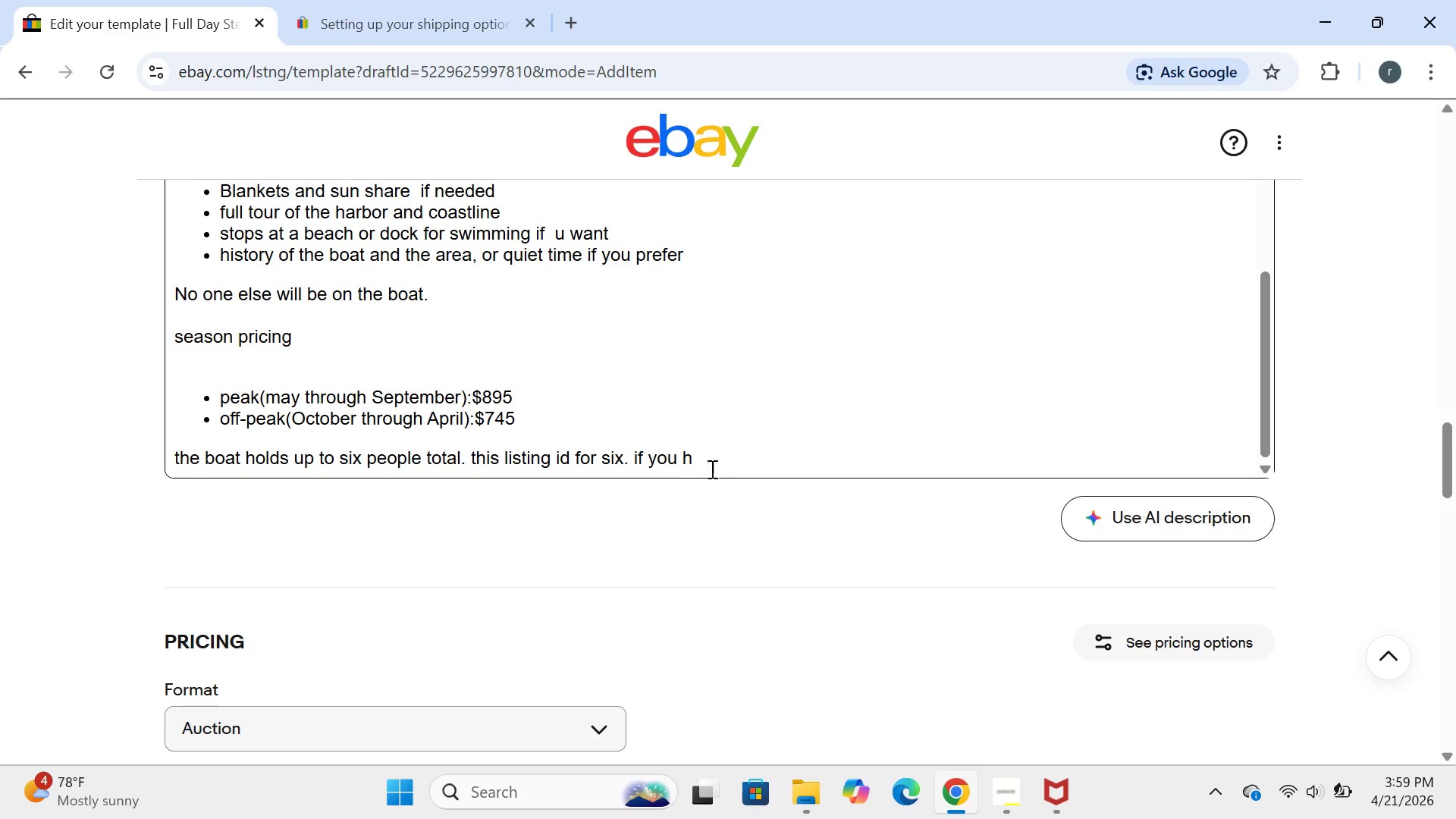 
left_click([706, 462])
 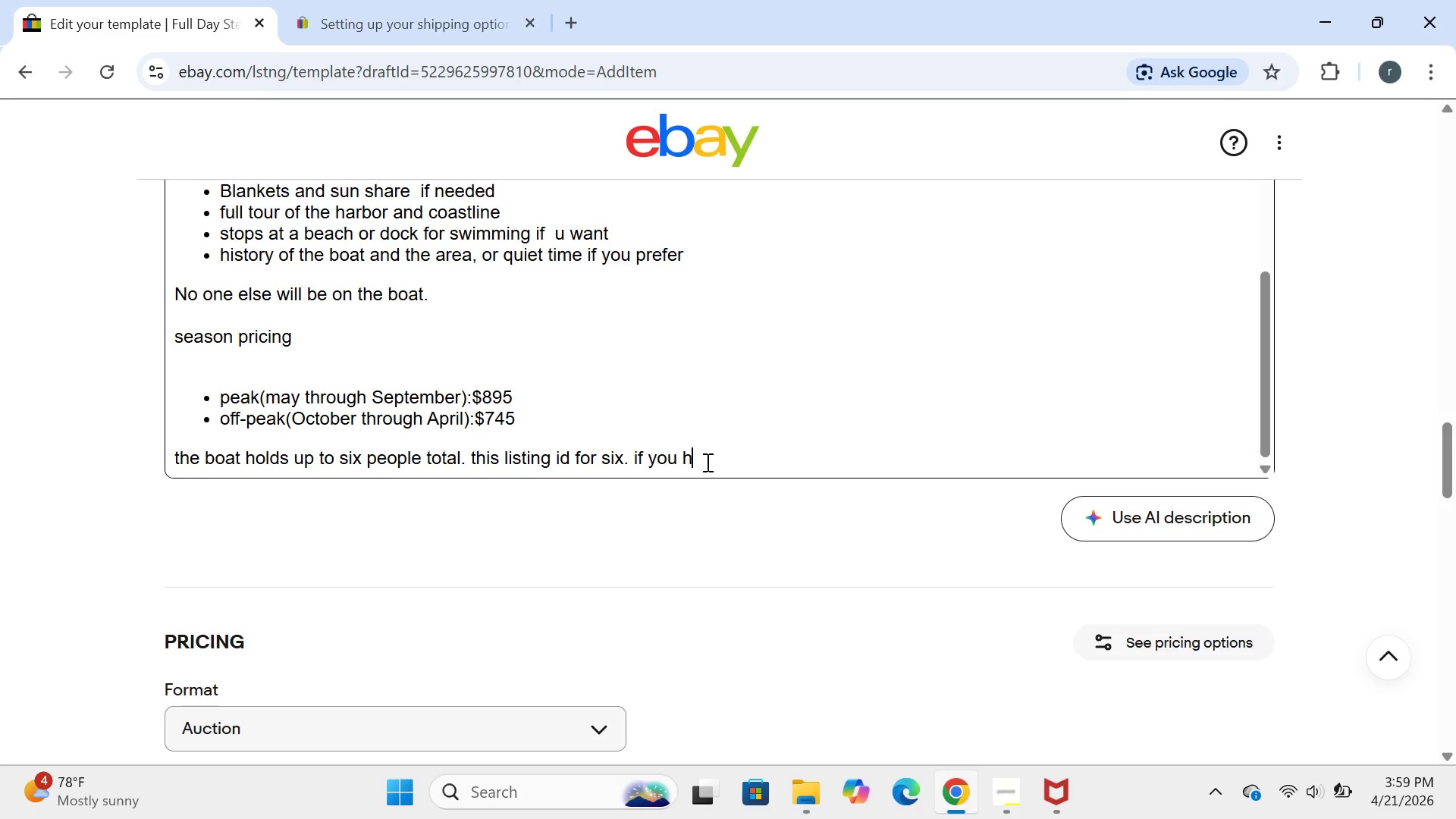 
type(ave fewer people ,mezs)
key(Backspace)
type(sage m e)
key(Backspace)
key(Backspace)
type(e and i cn )
key(Backspace)
key(Backspace)
type(an adjus )
key(Backspace)
type(t the price.)
 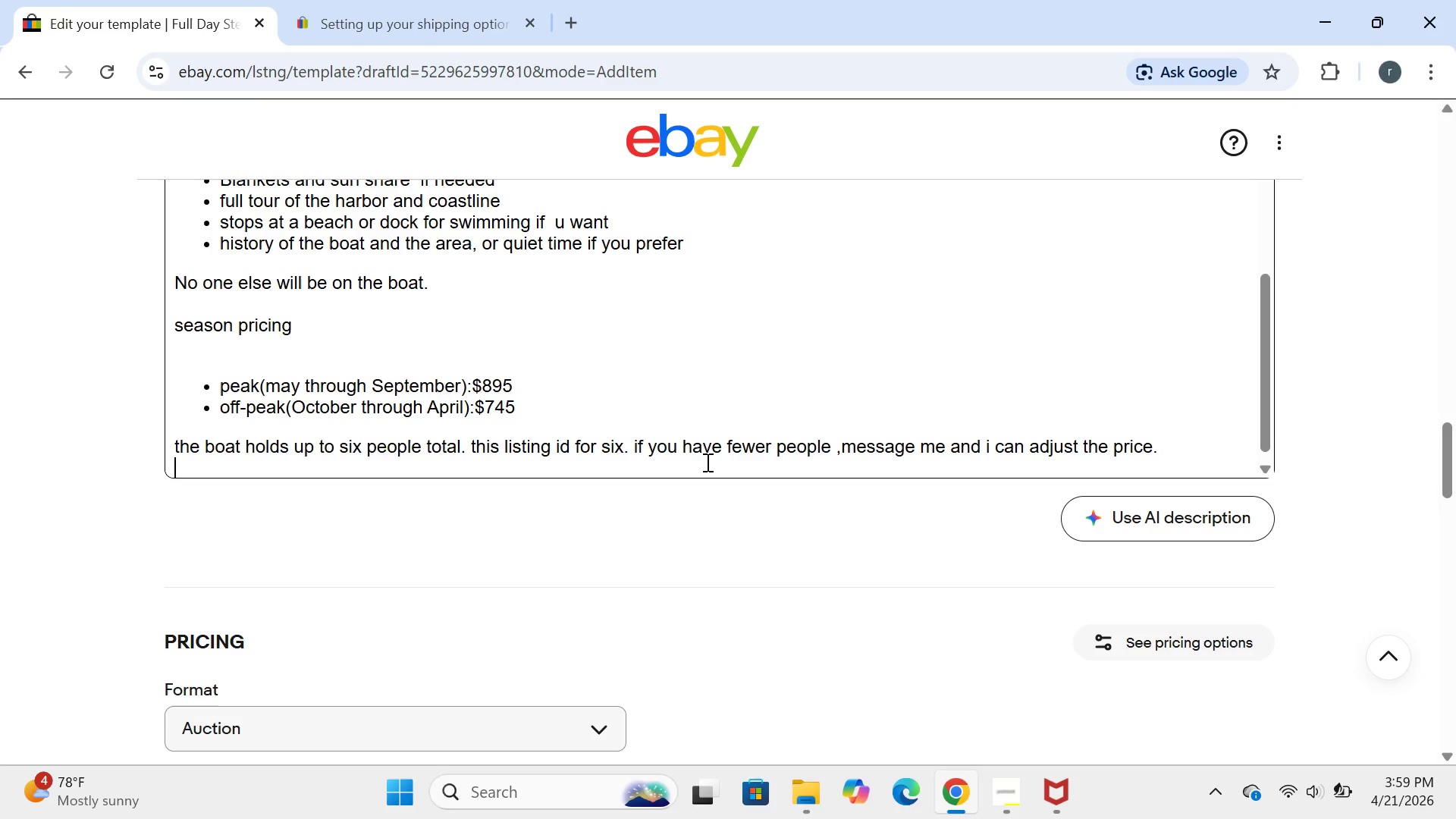 
key(Enter)
 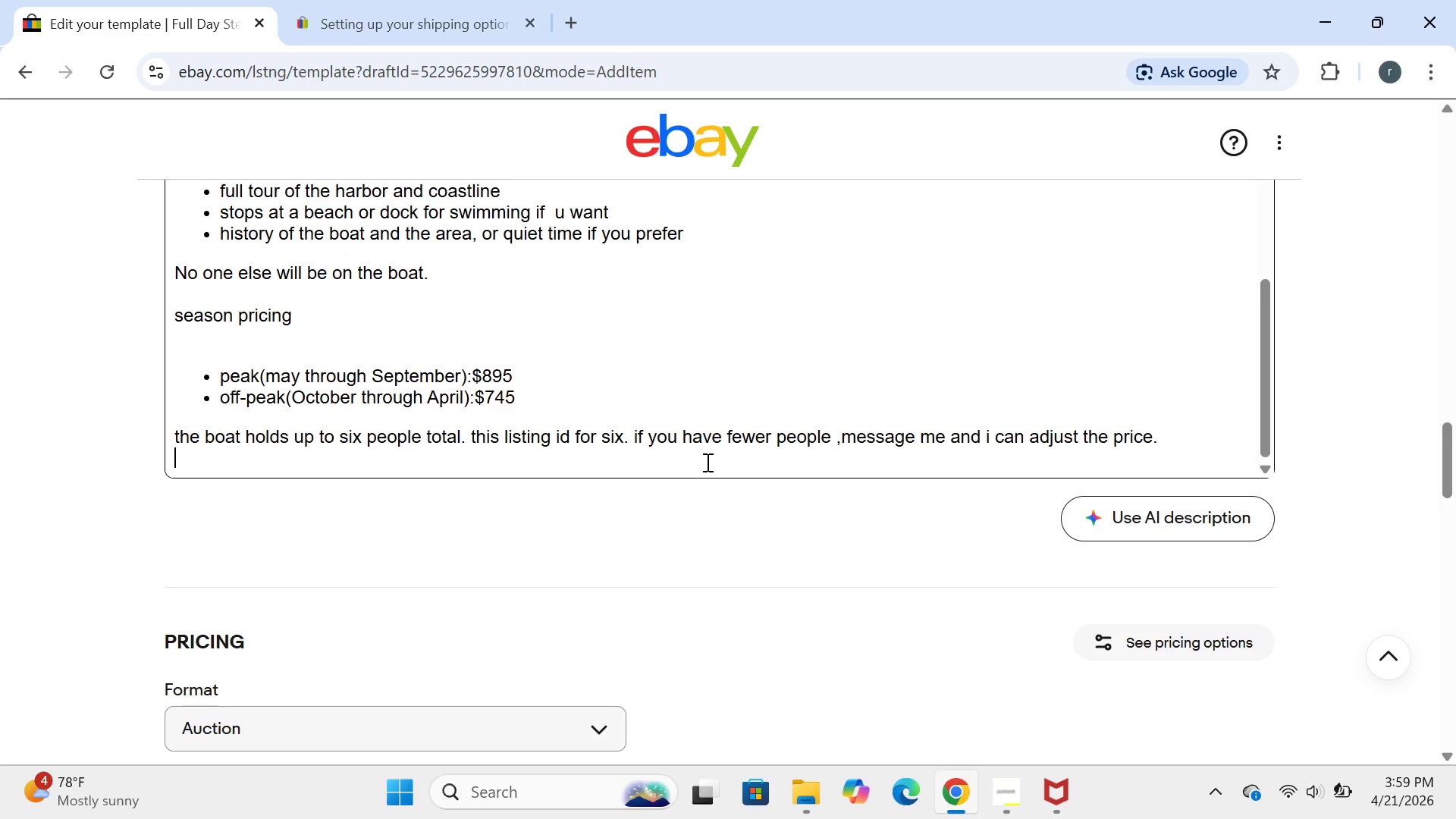 
key(Enter)
 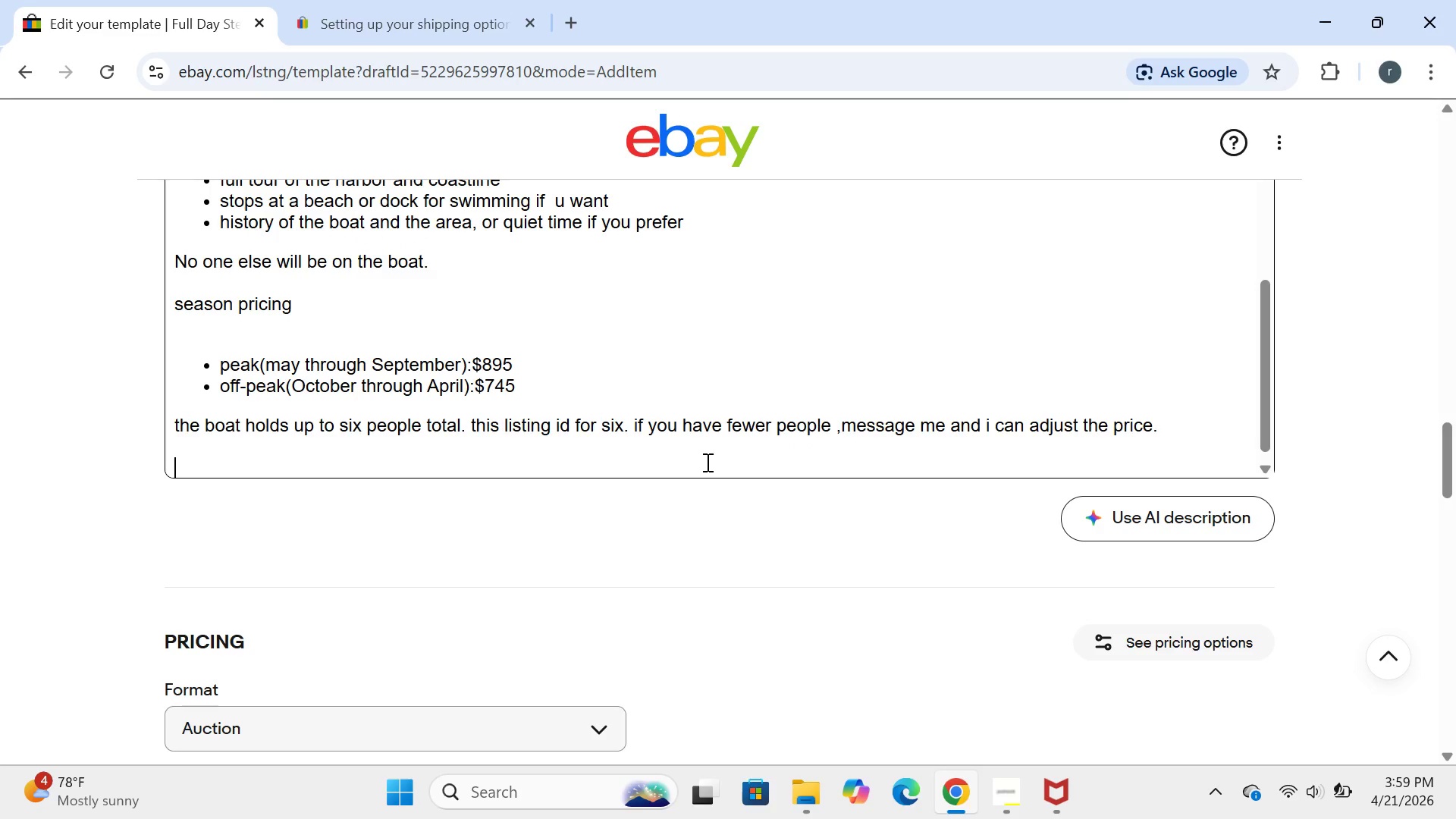 
type(imo)
 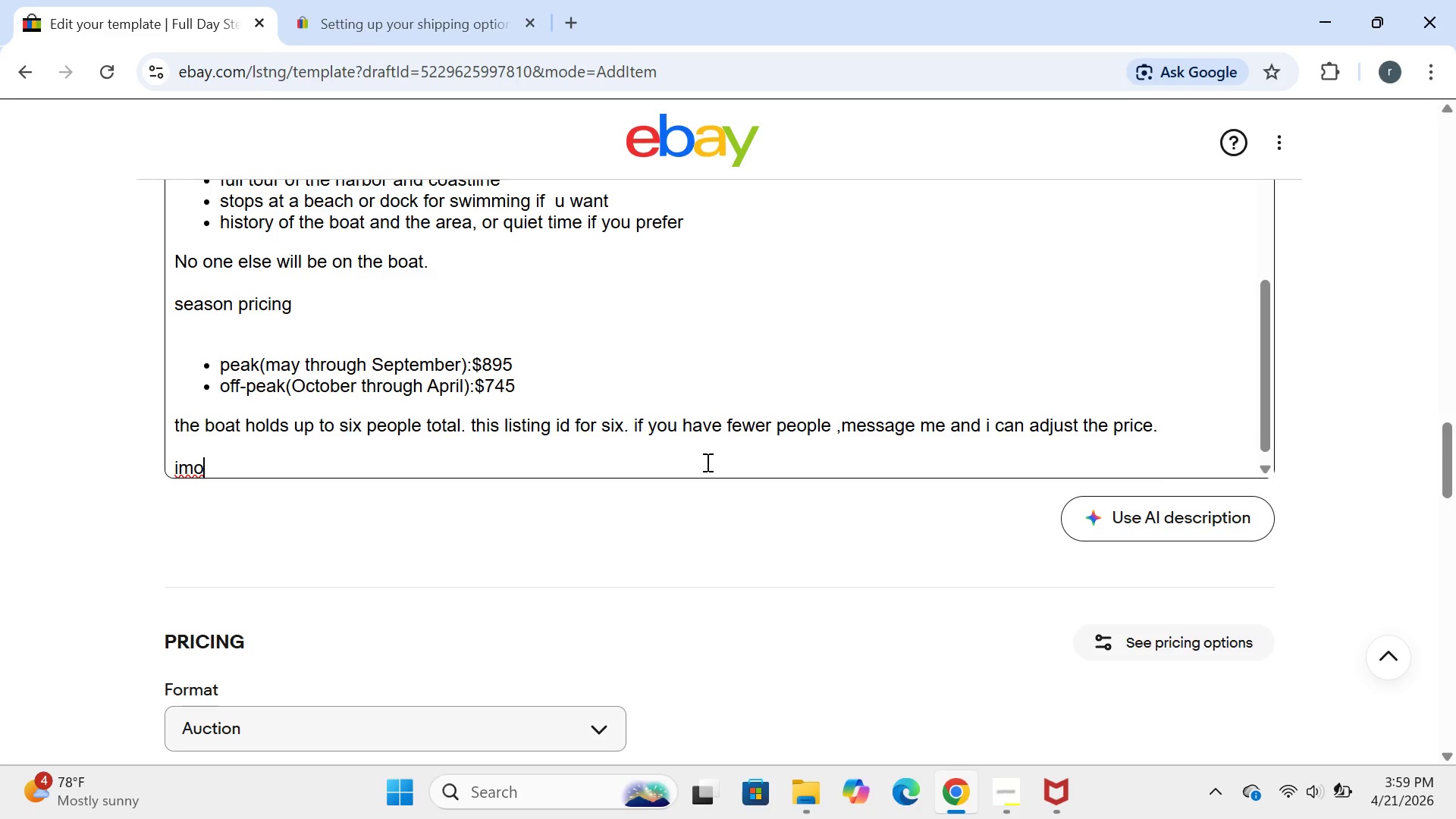 
key(Backspace)
type(portant-read this:)
 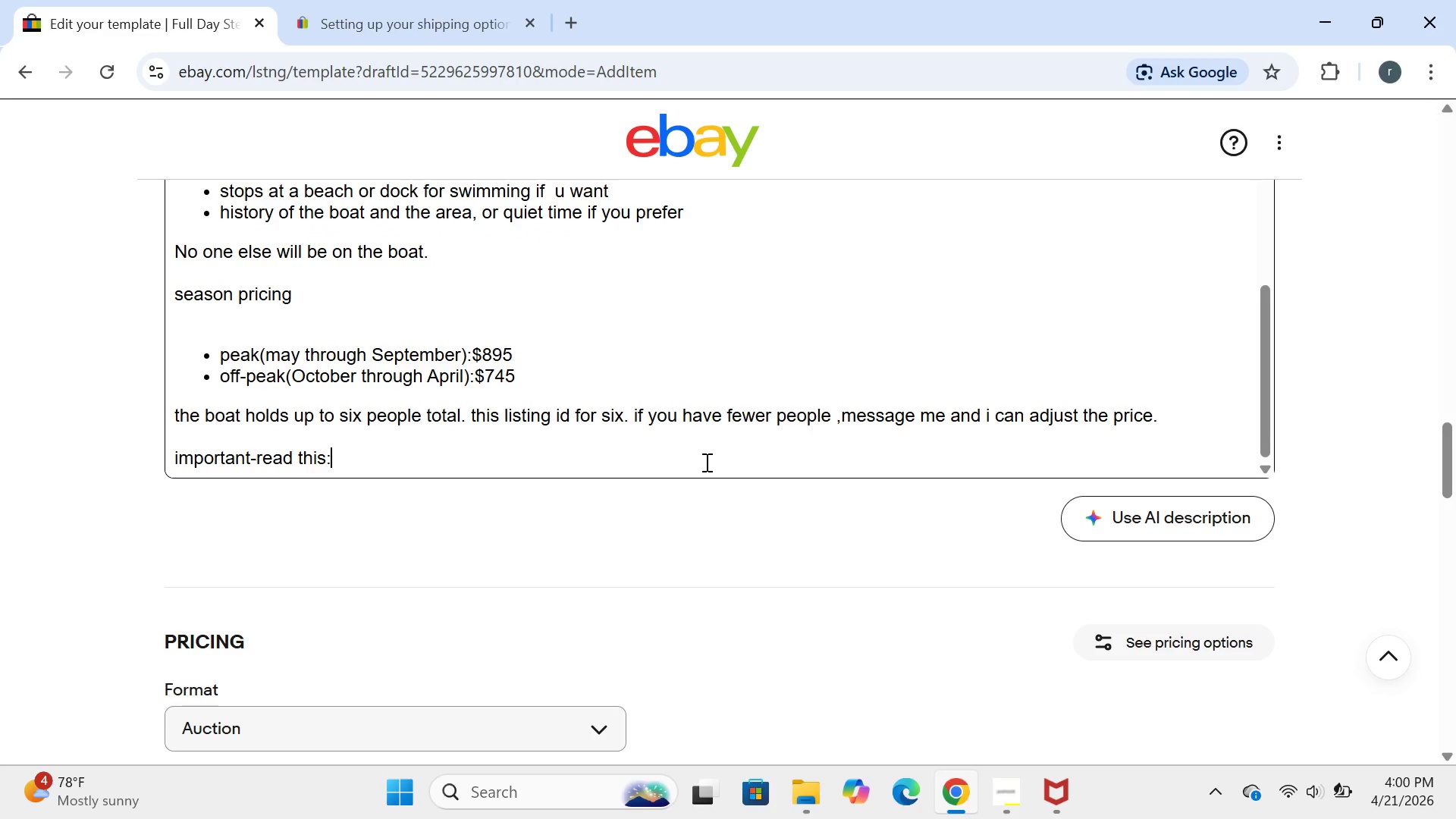 
key(Enter)
 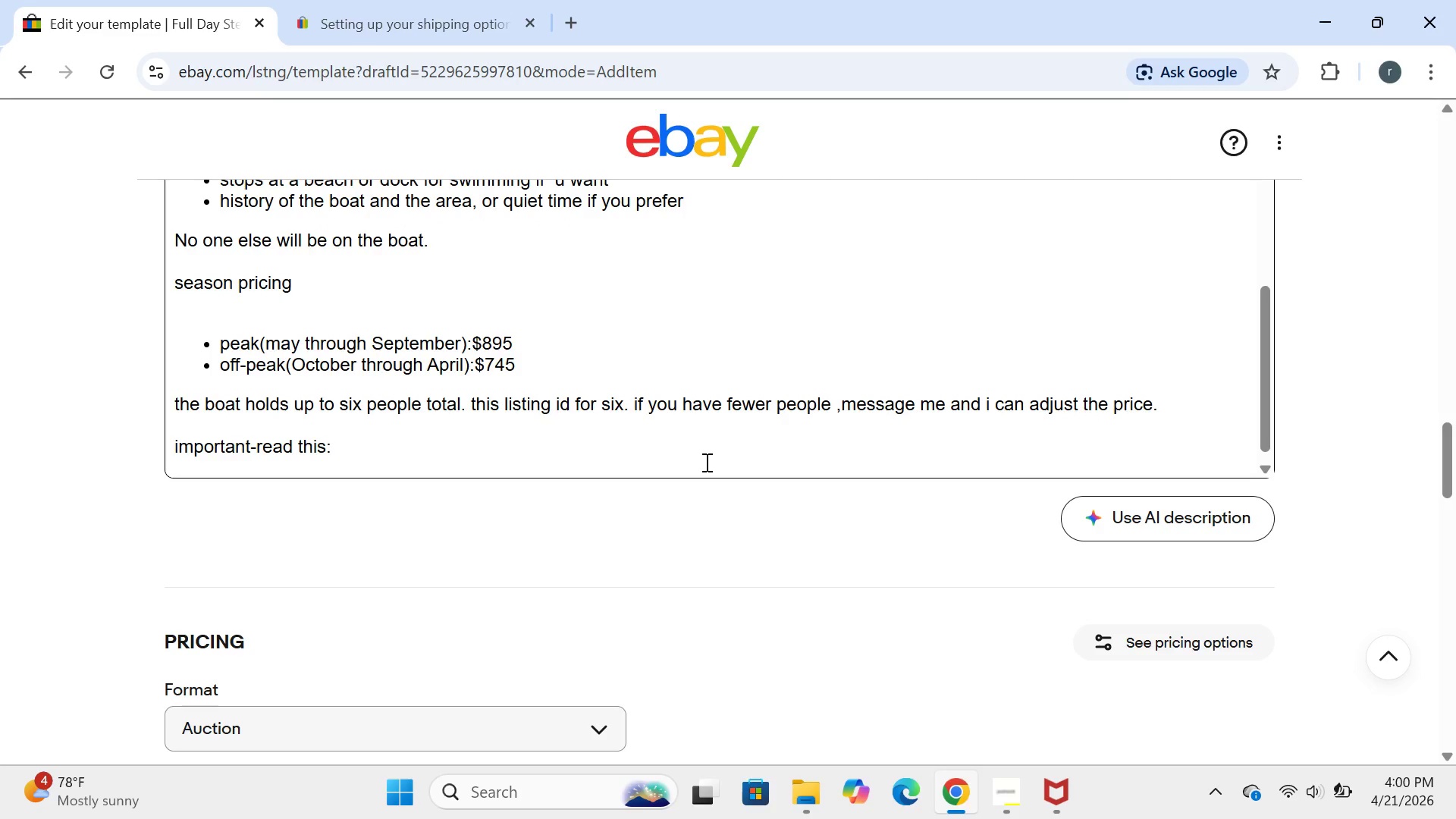 
key(Enter)
 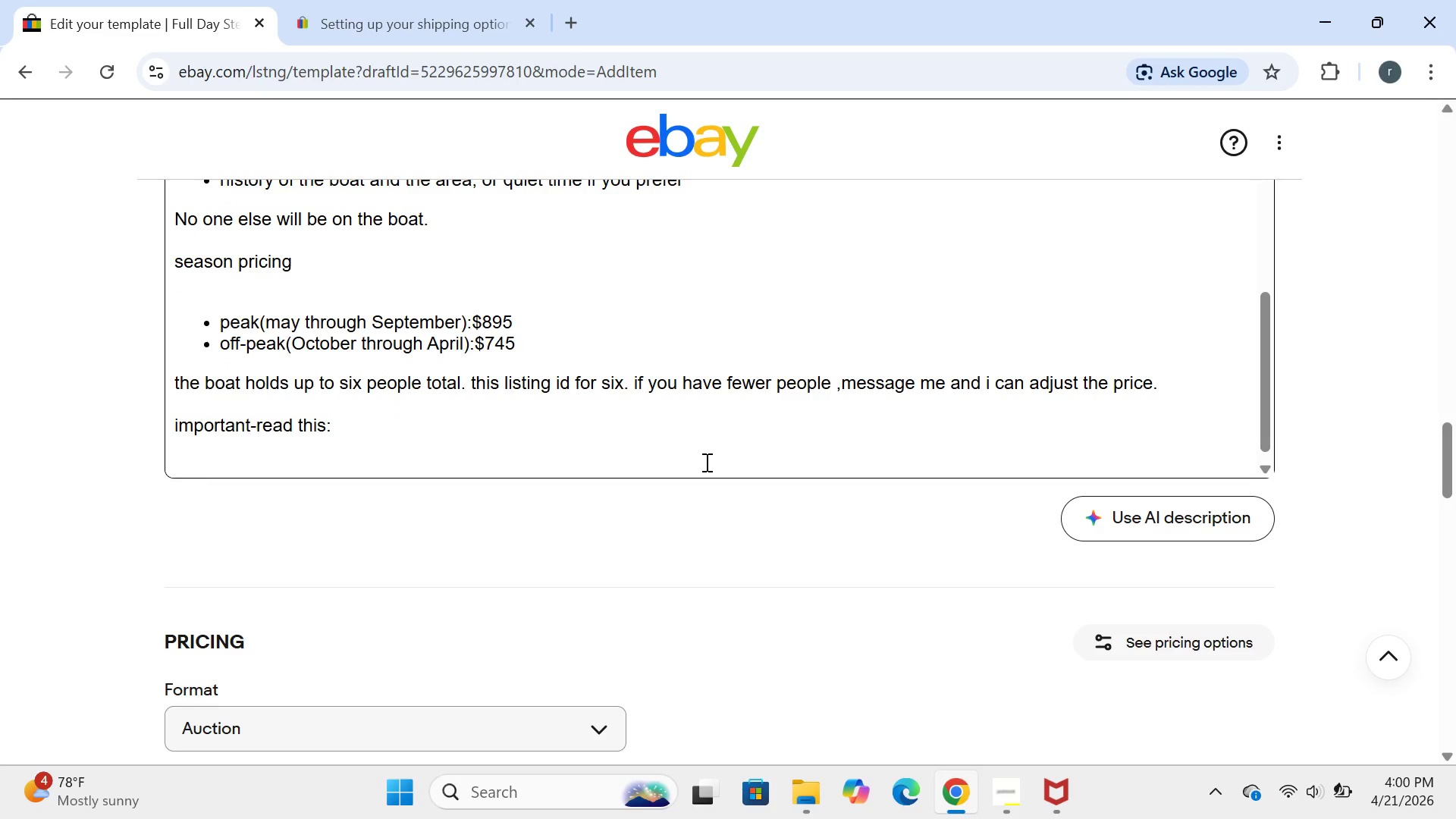 
type(nothing gets shipped to youe )
key(Backspace)
key(Backspace)
type(r )
 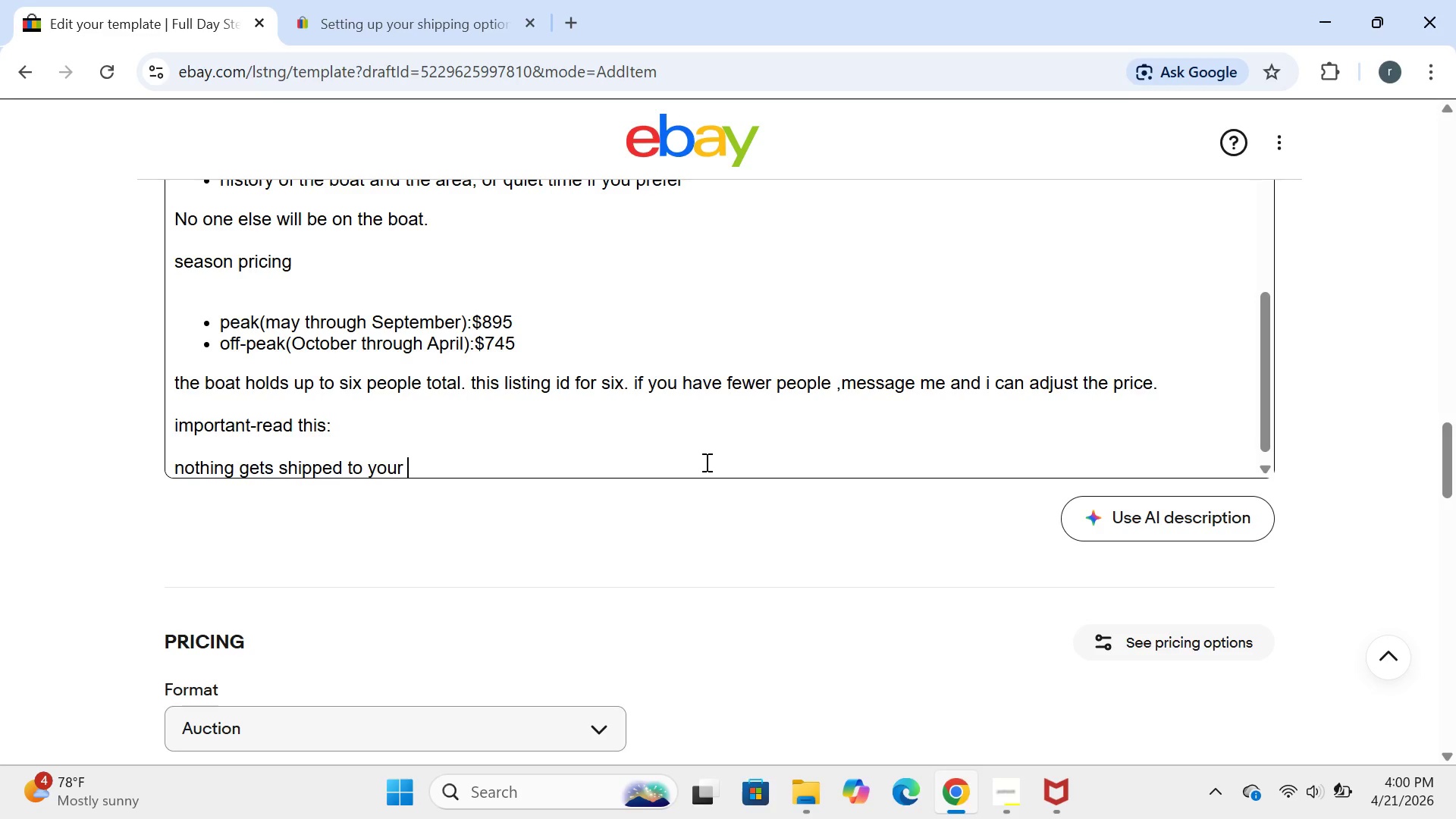 
wait(13.42)
 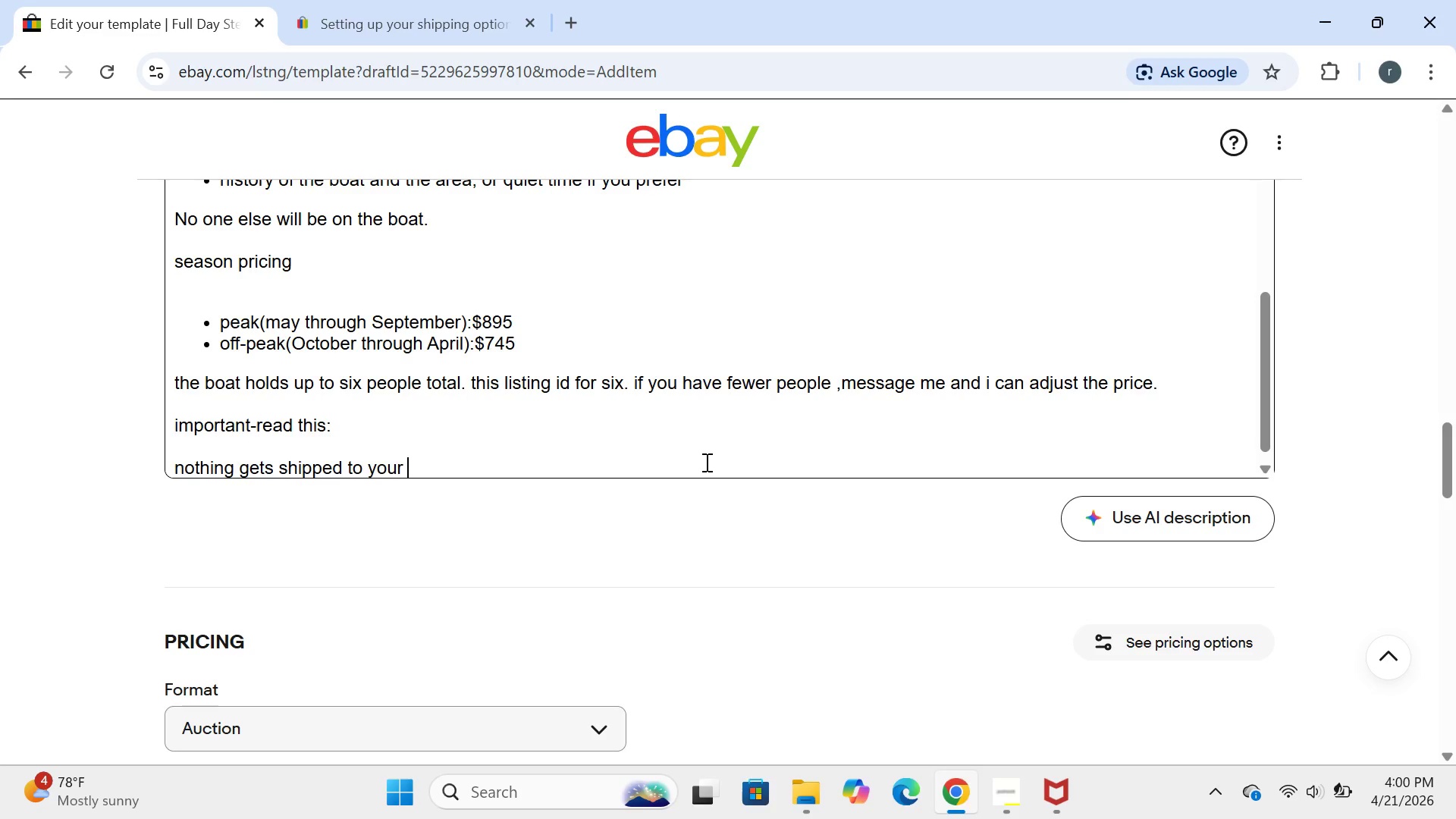 
type(house )
key(Backspace)
type(.not )
 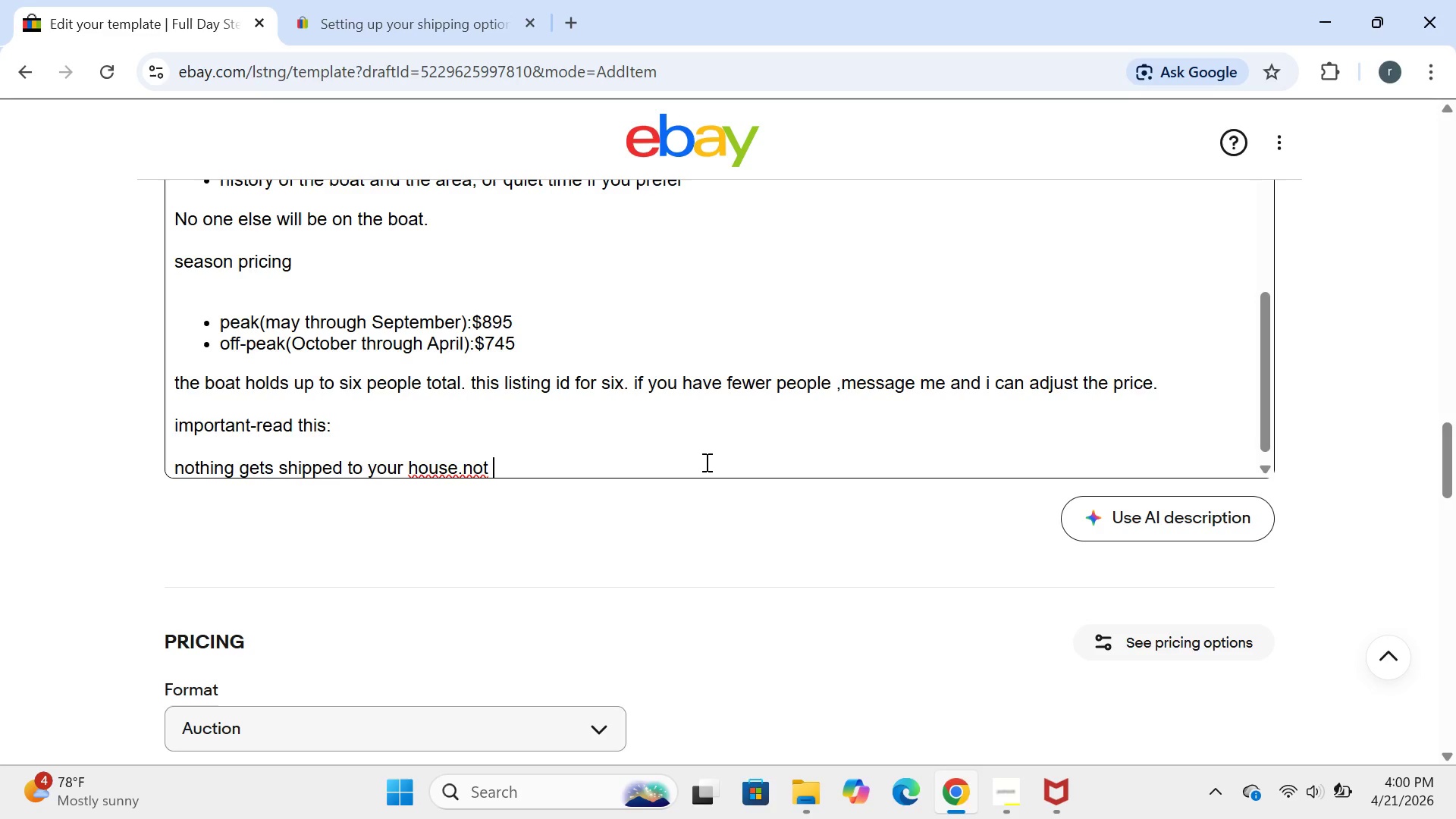 
key(ArrowLeft)
 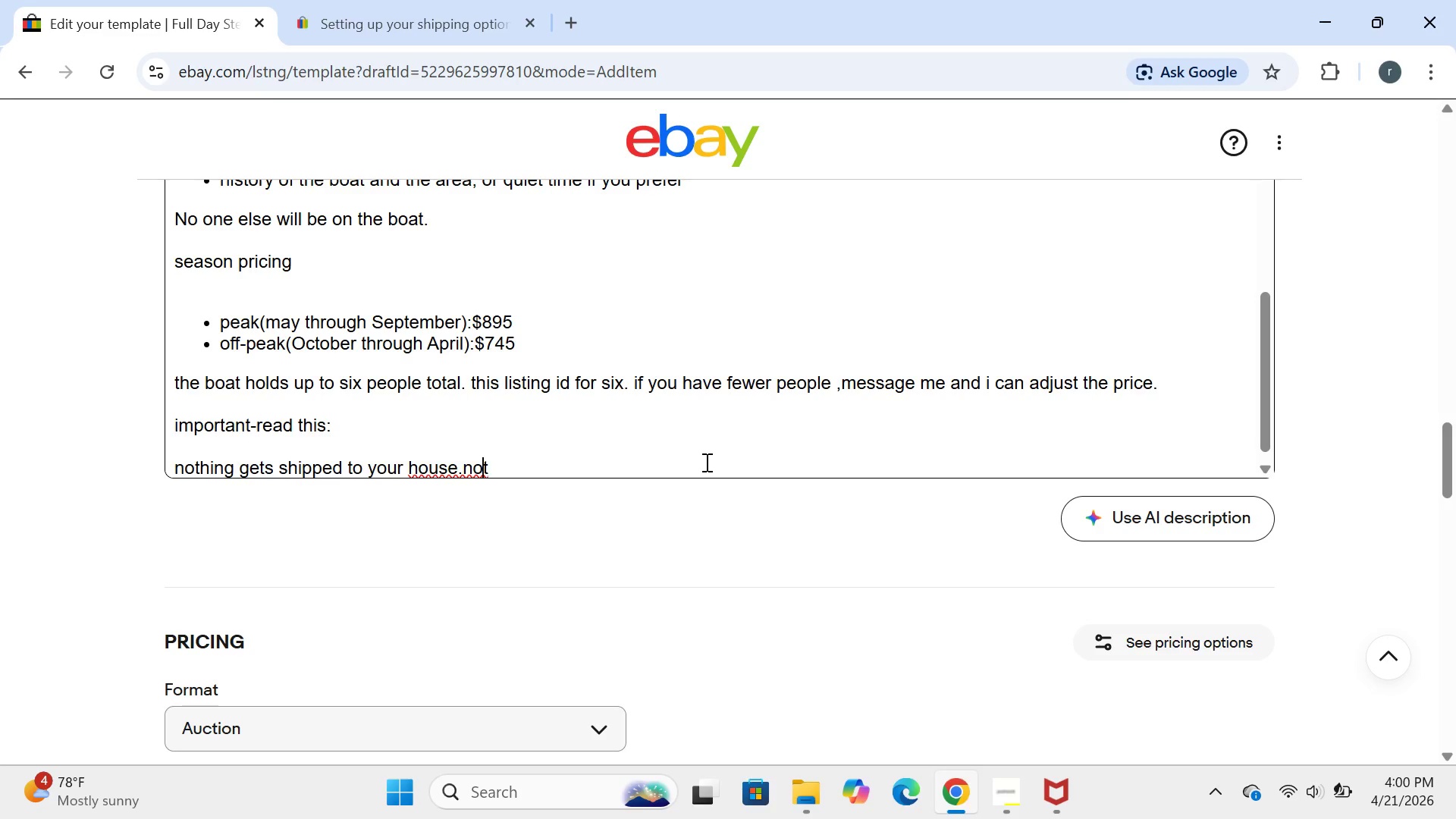 
key(ArrowLeft)
 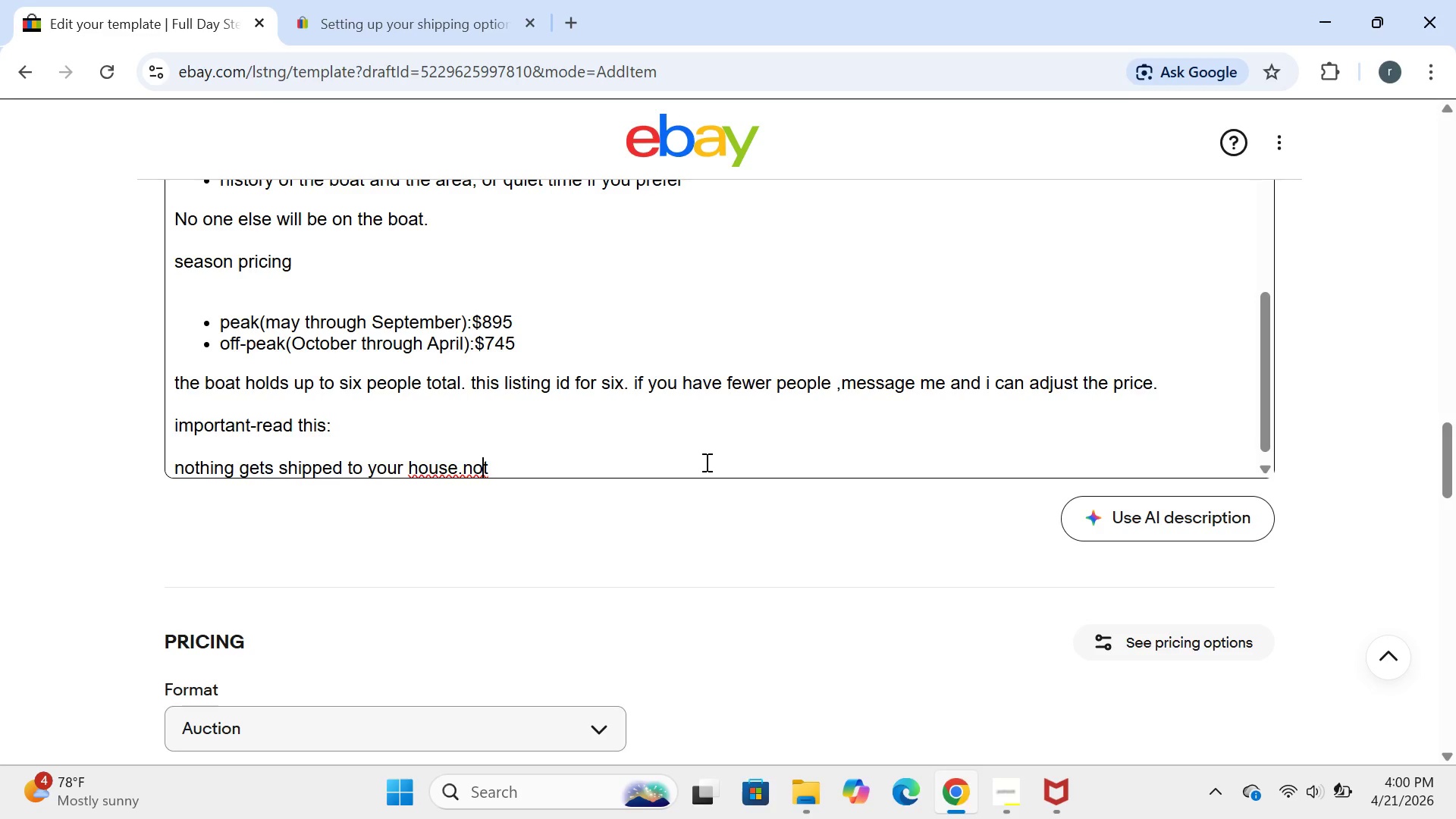 
key(ArrowLeft)
 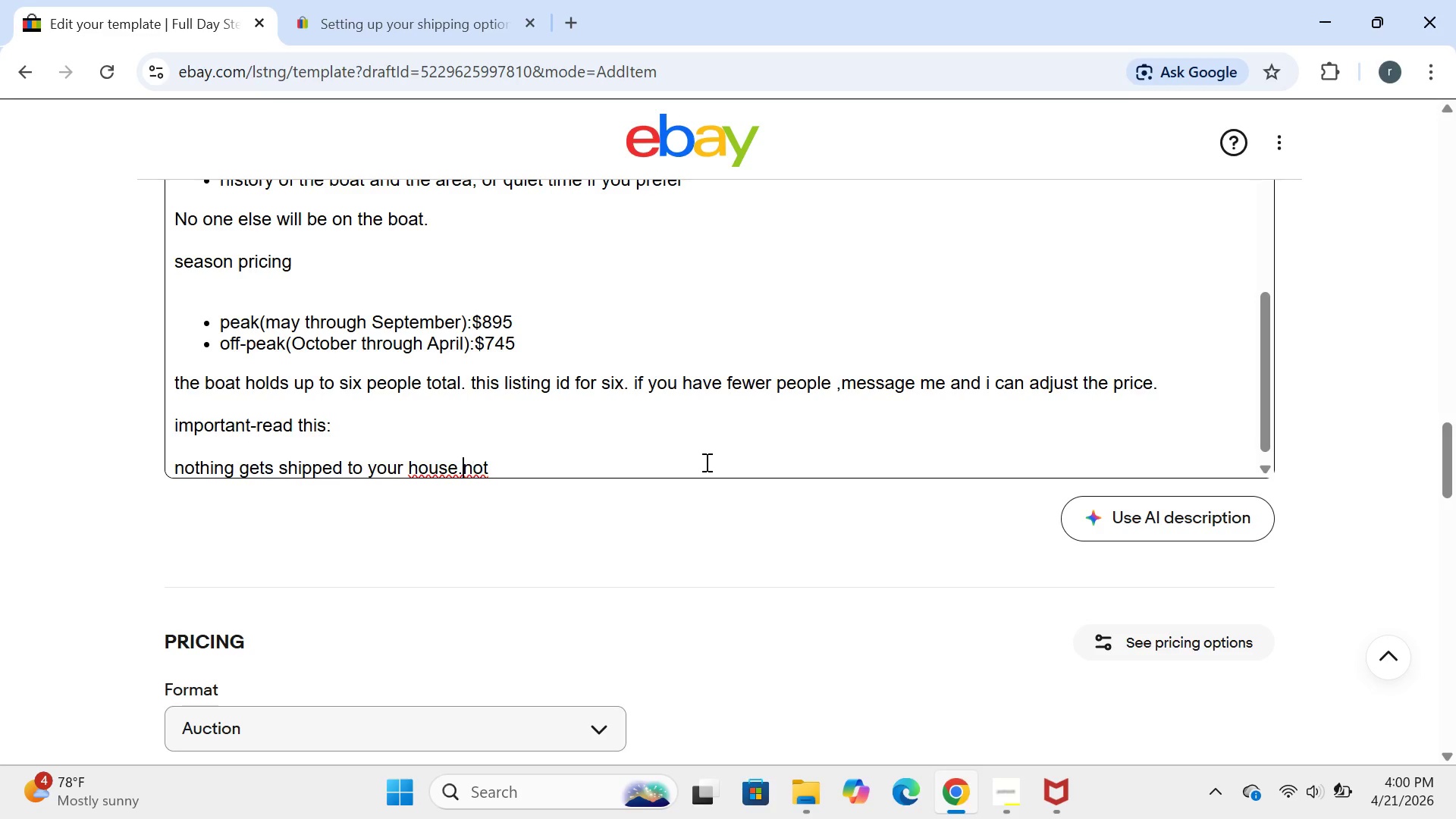 
key(ArrowLeft)
 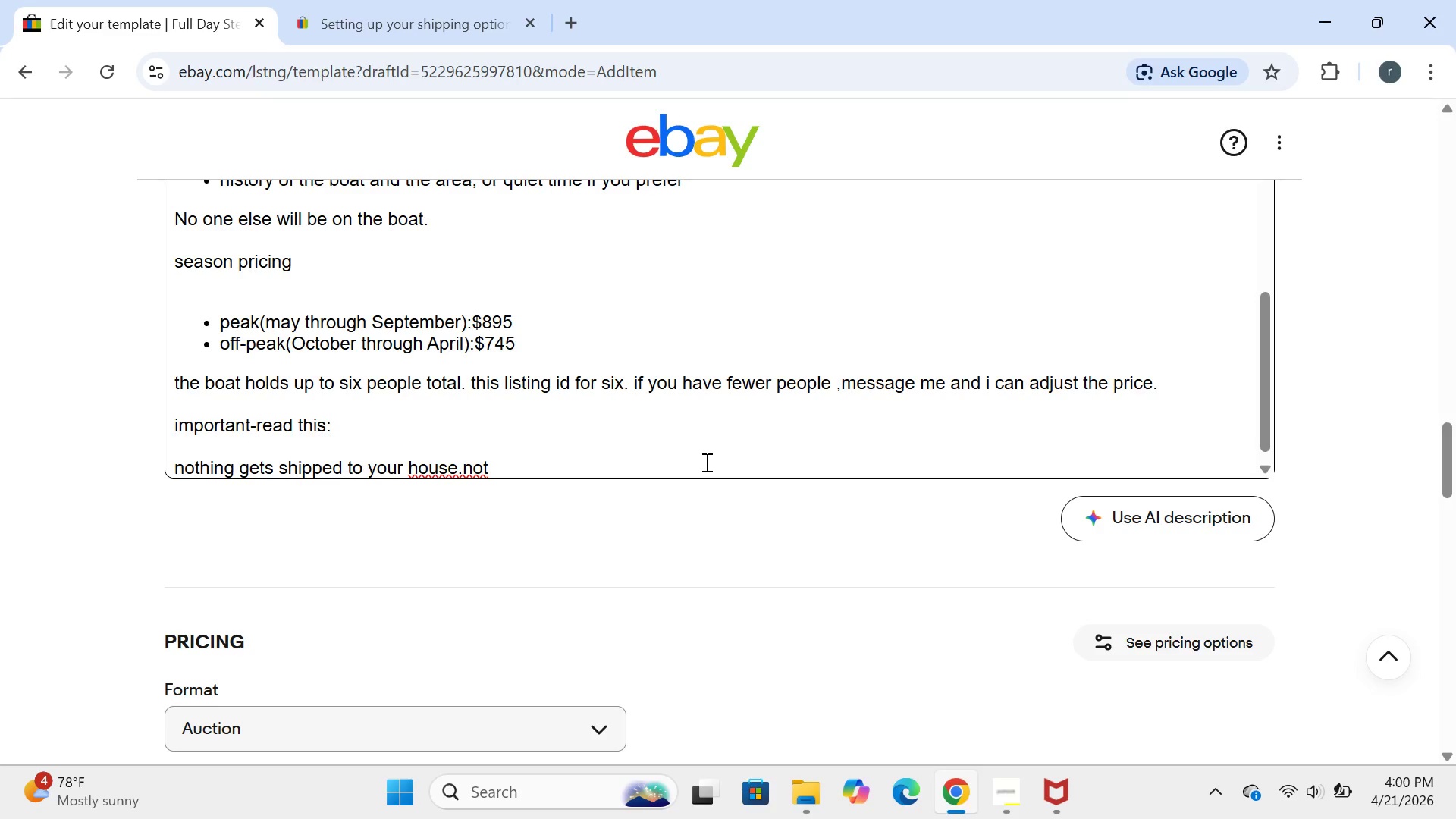 
key(Space)
 